 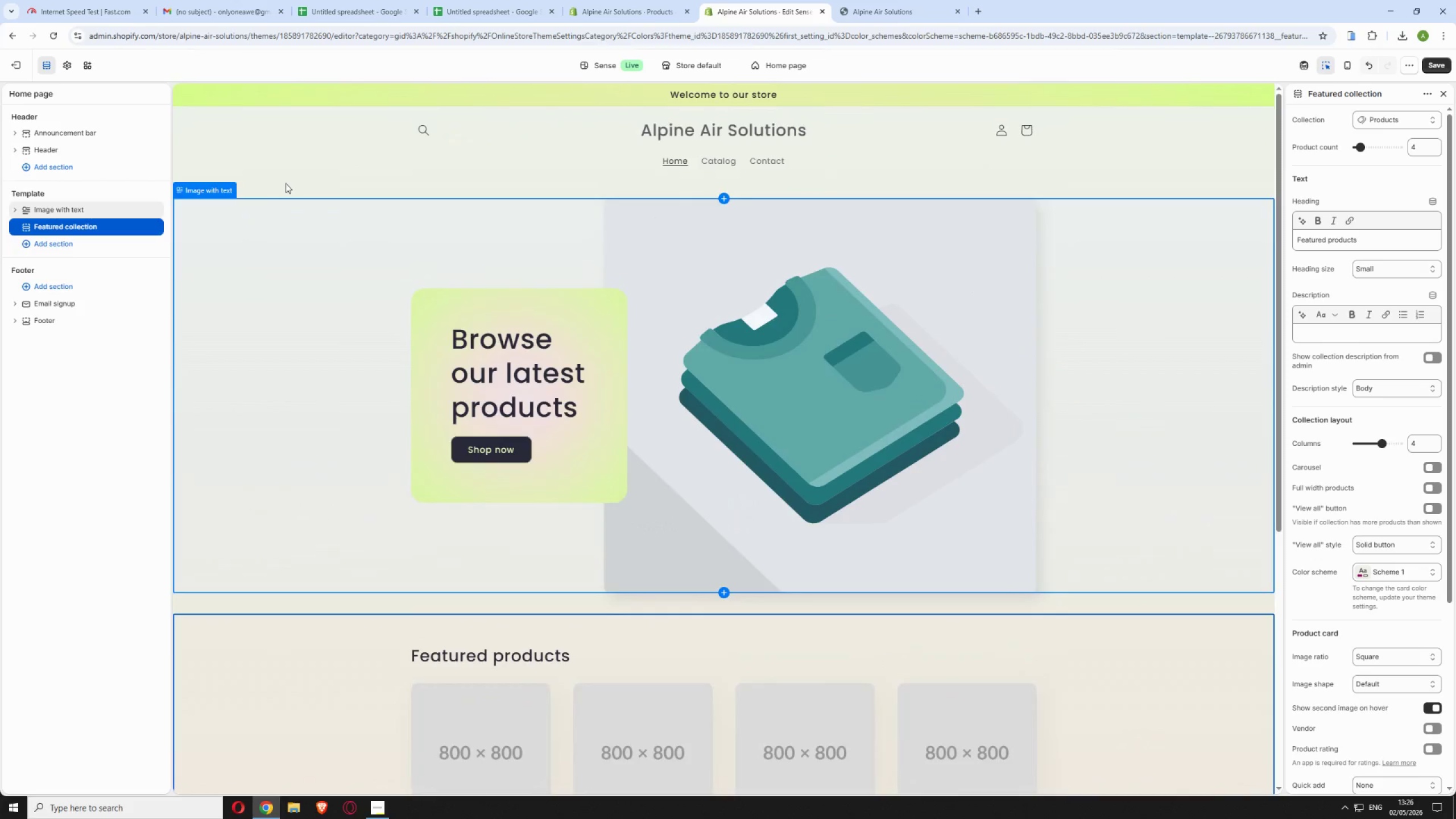 
scroll: coordinate [288, 175], scroll_direction: up, amount: 2.0
 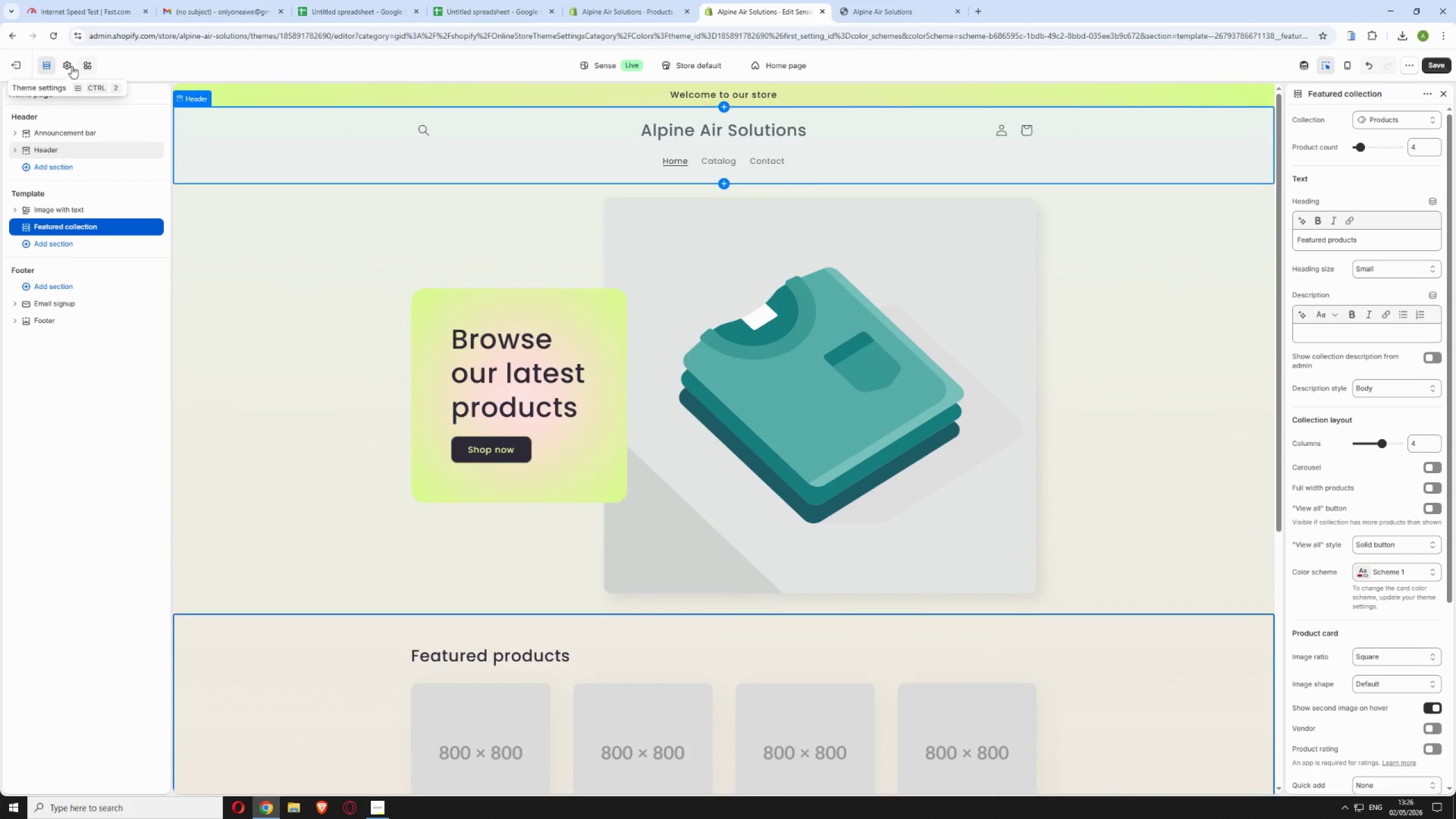 
left_click([69, 64])
 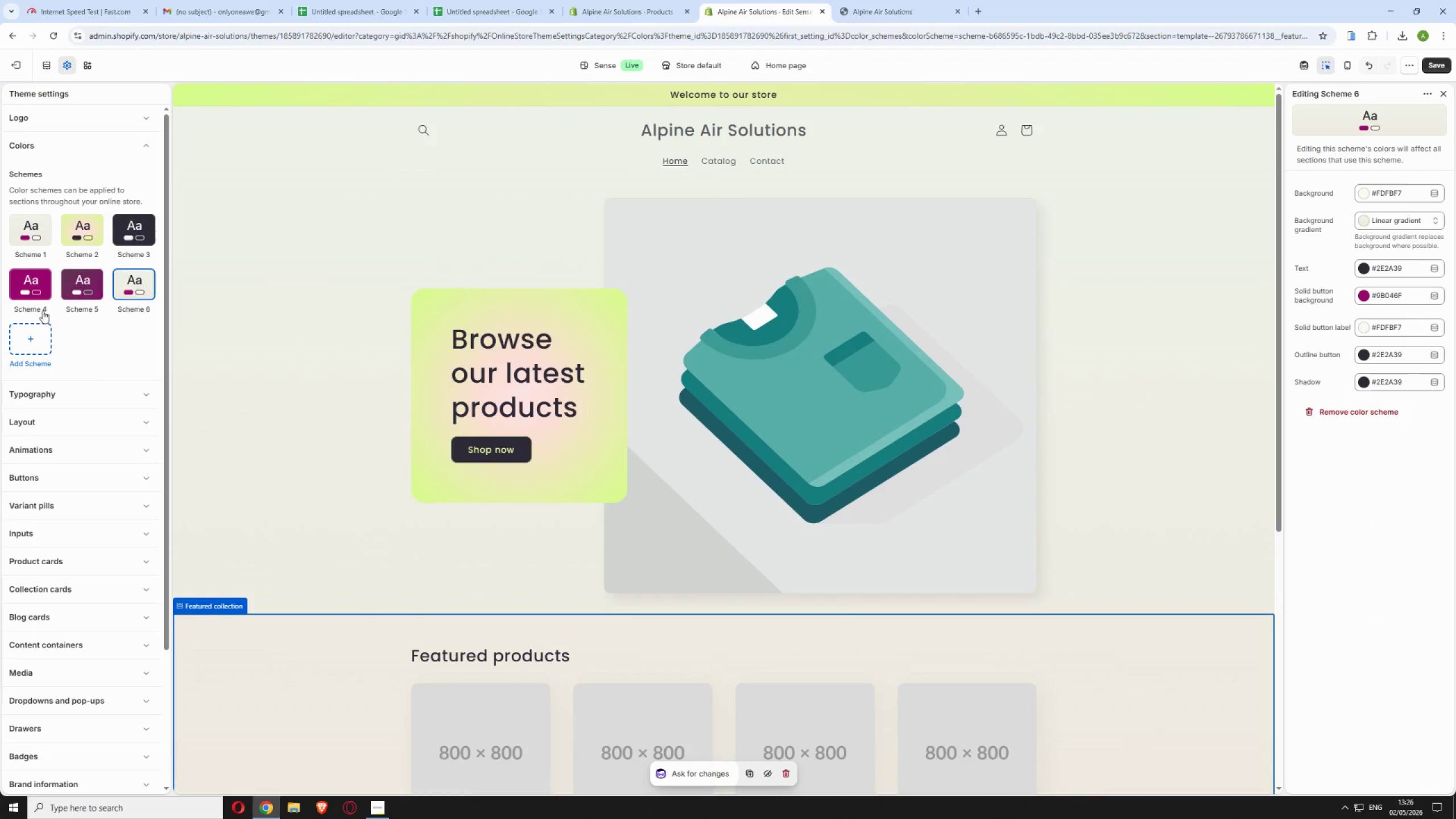 
left_click([30, 340])
 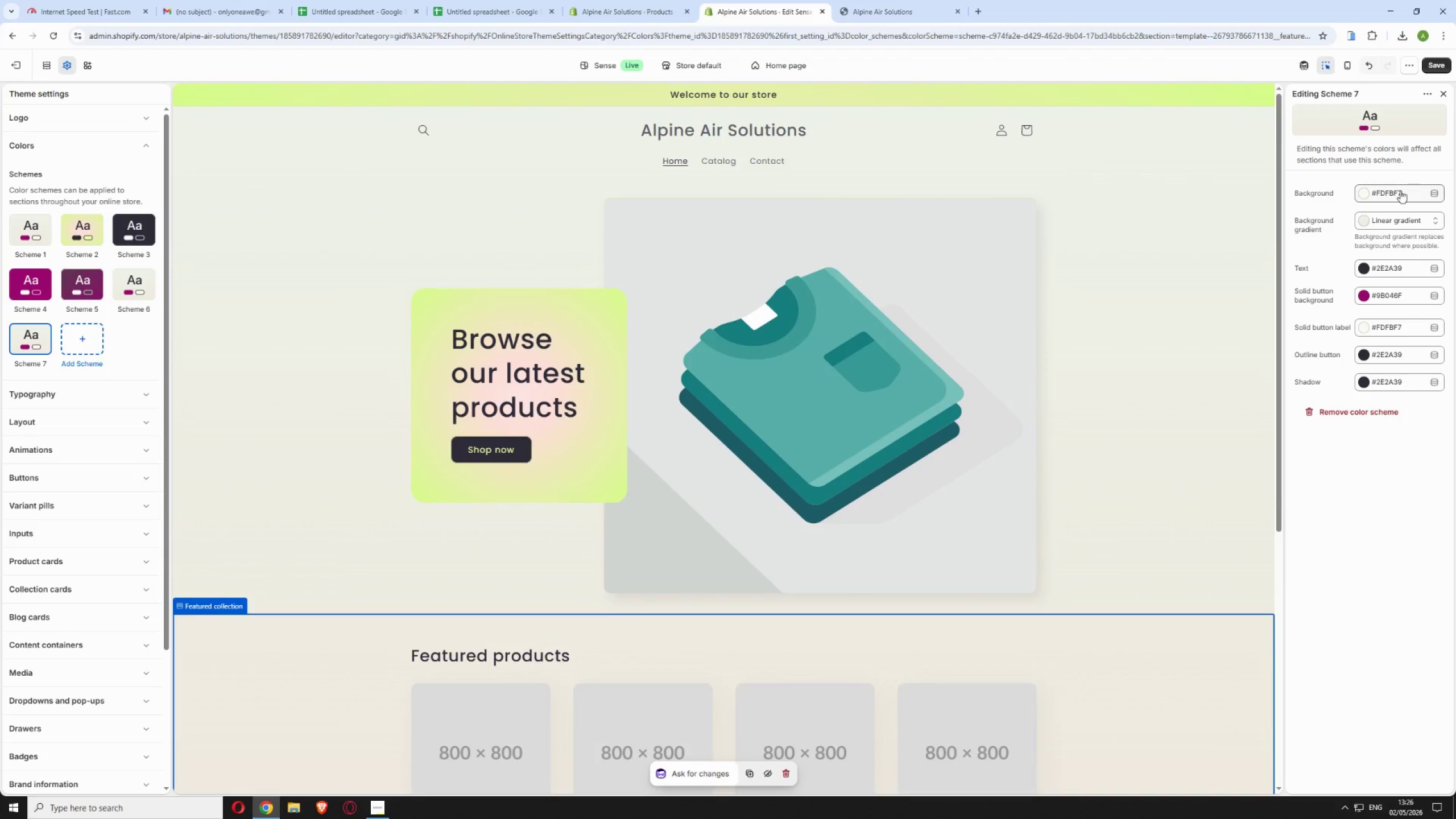 
wait(5.97)
 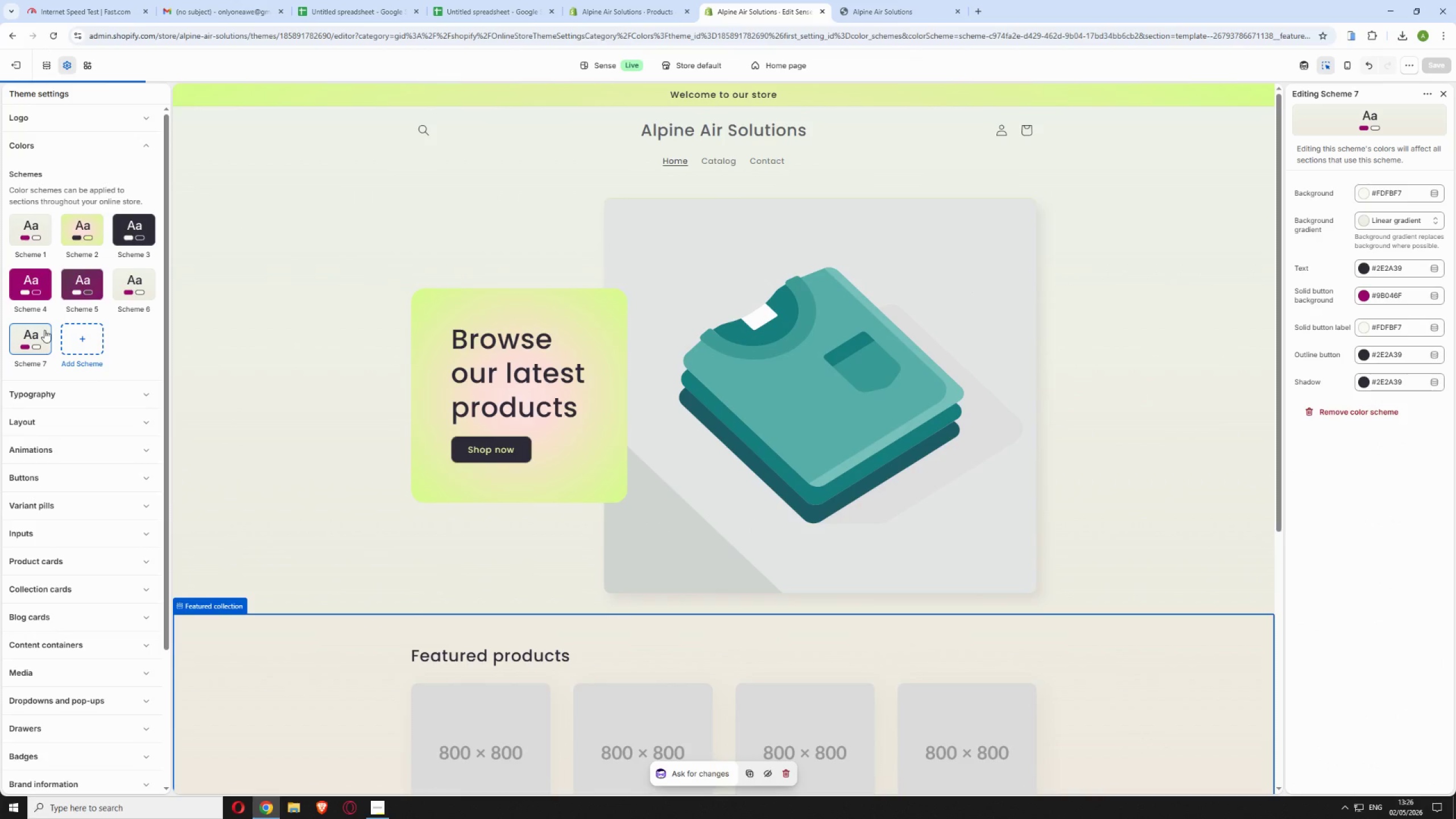 
double_click([1403, 193])
 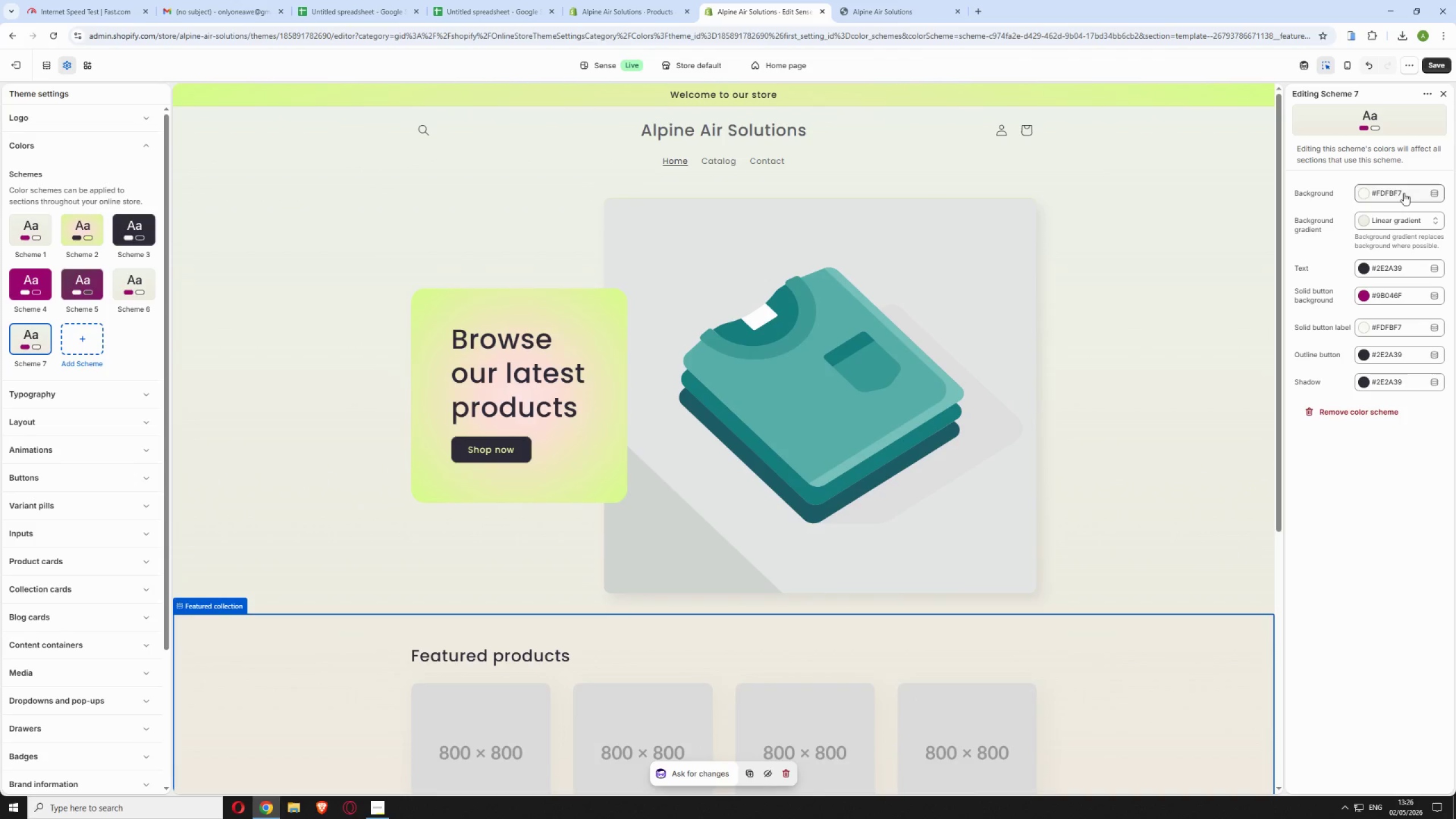 
left_click([1404, 193])
 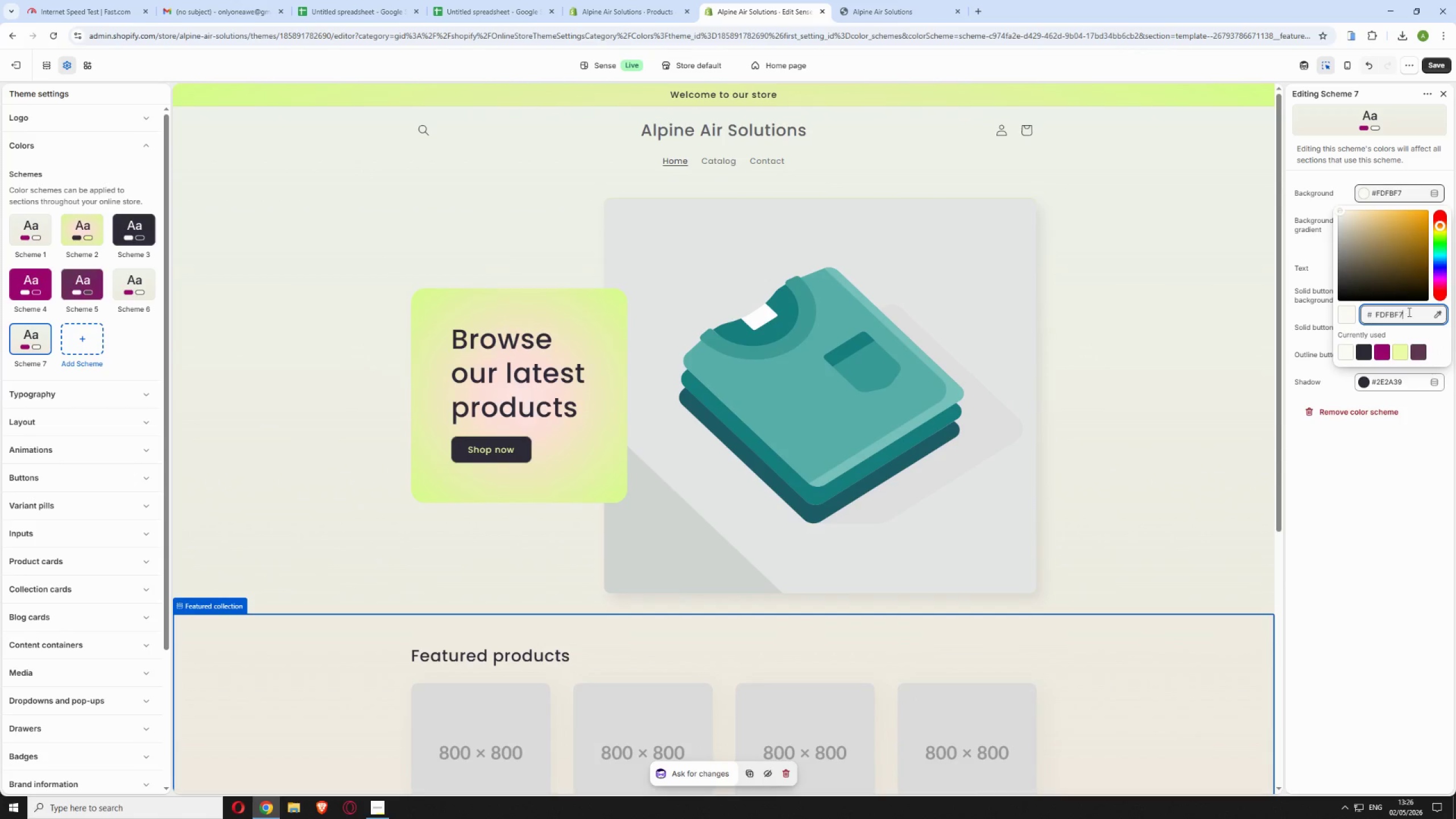 
double_click([1408, 312])
 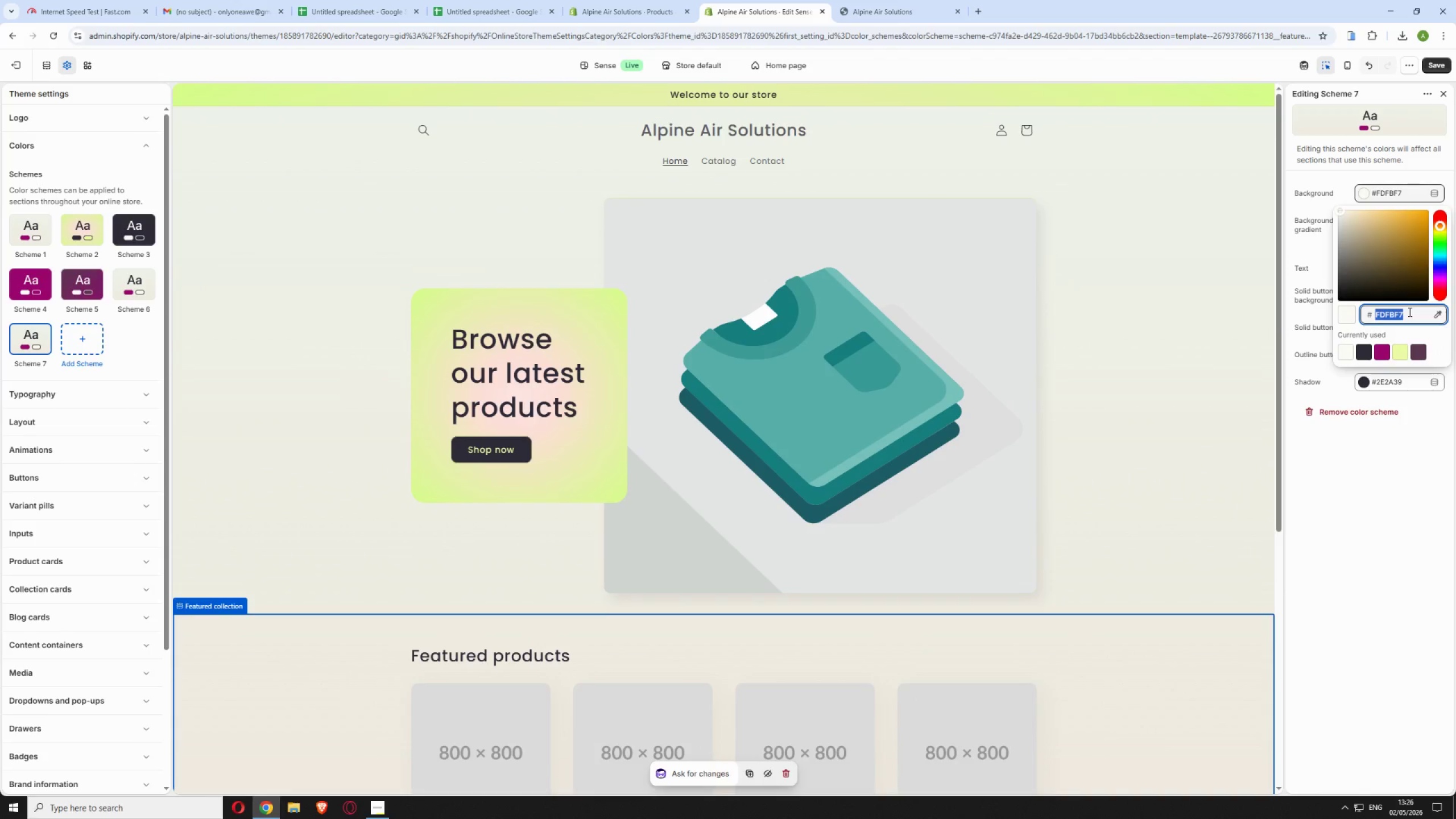 
type(f4f6f7)
 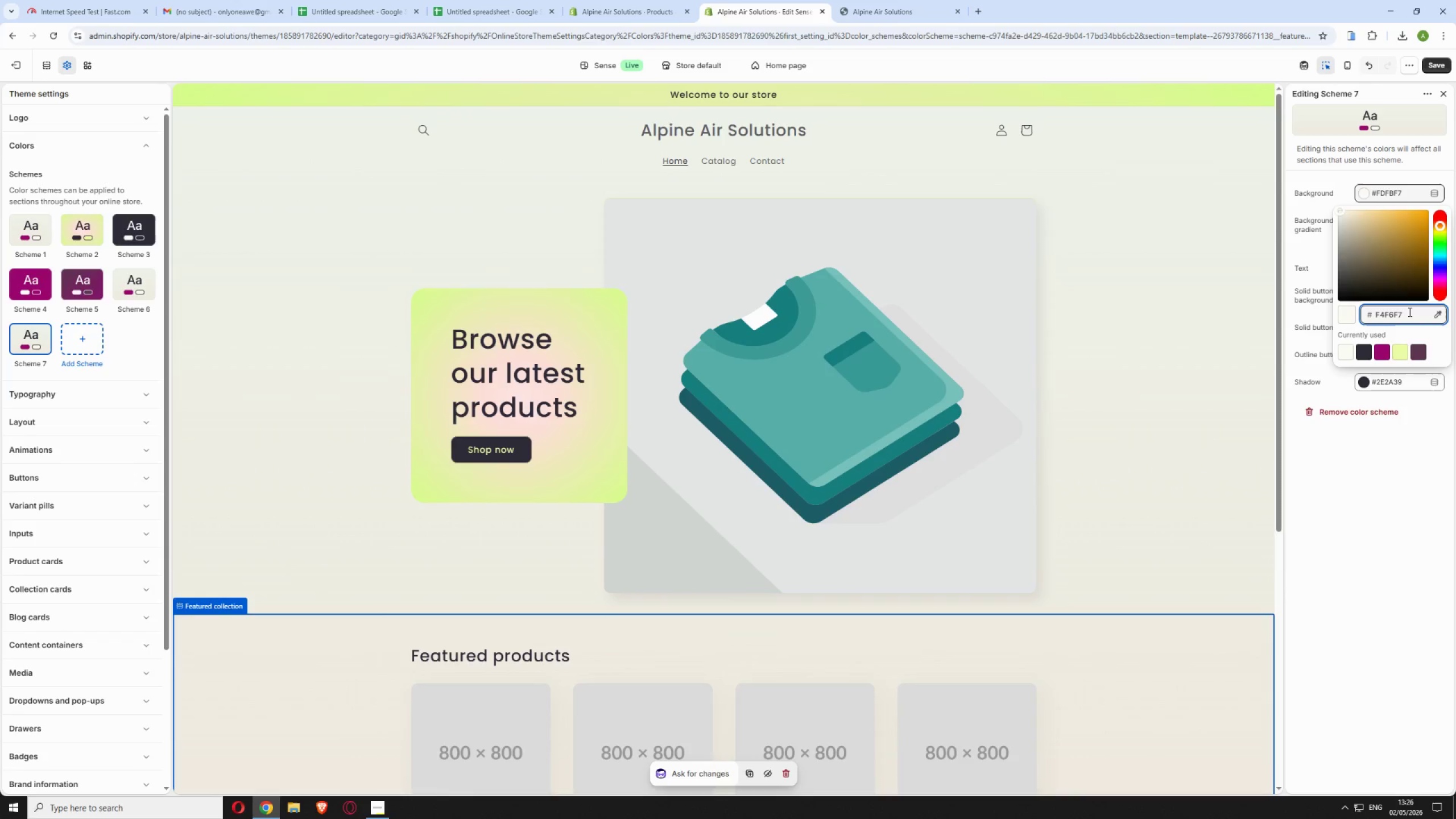 
hold_key(key=Enter, duration=0.33)
 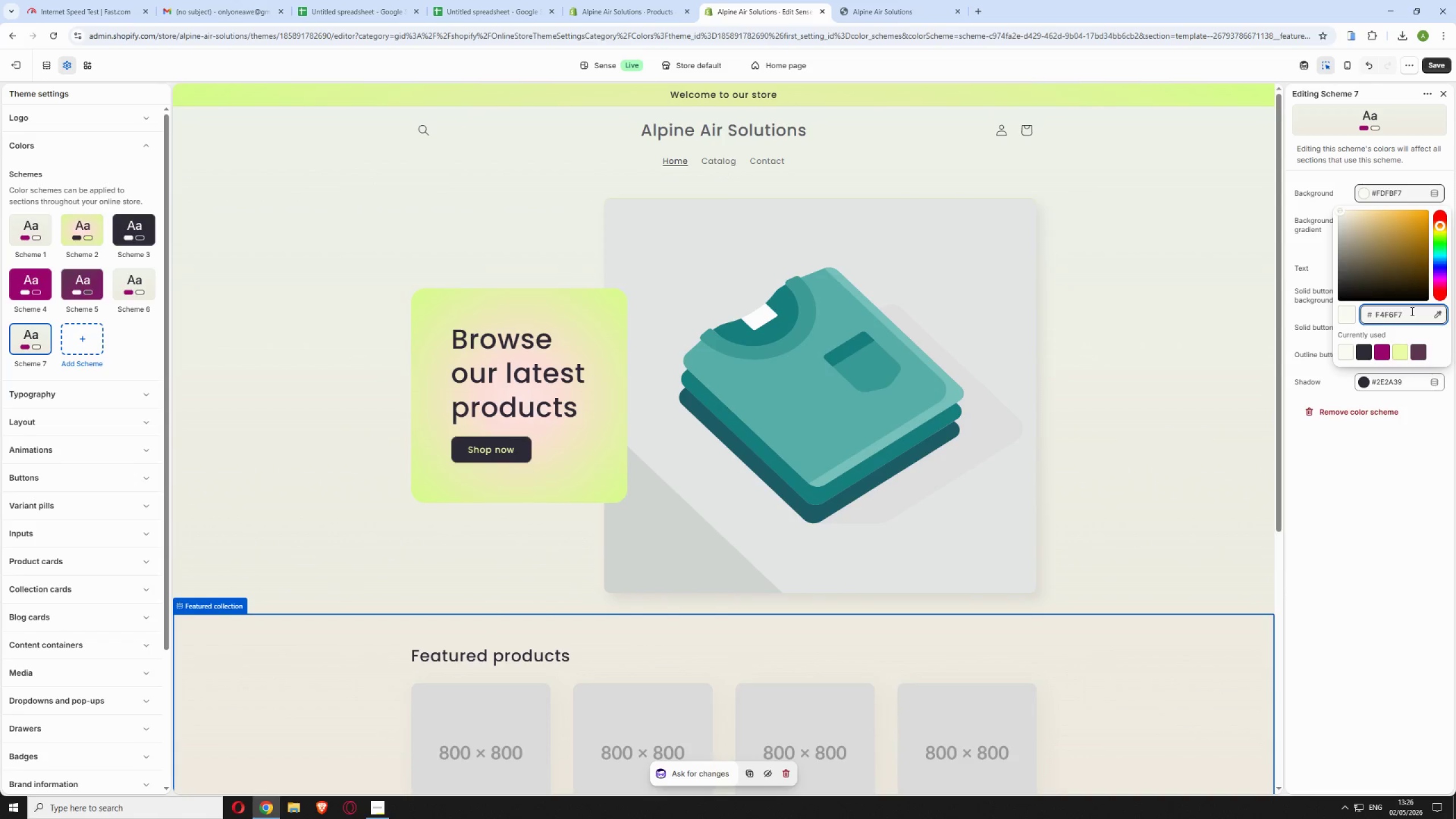 
wait(5.42)
 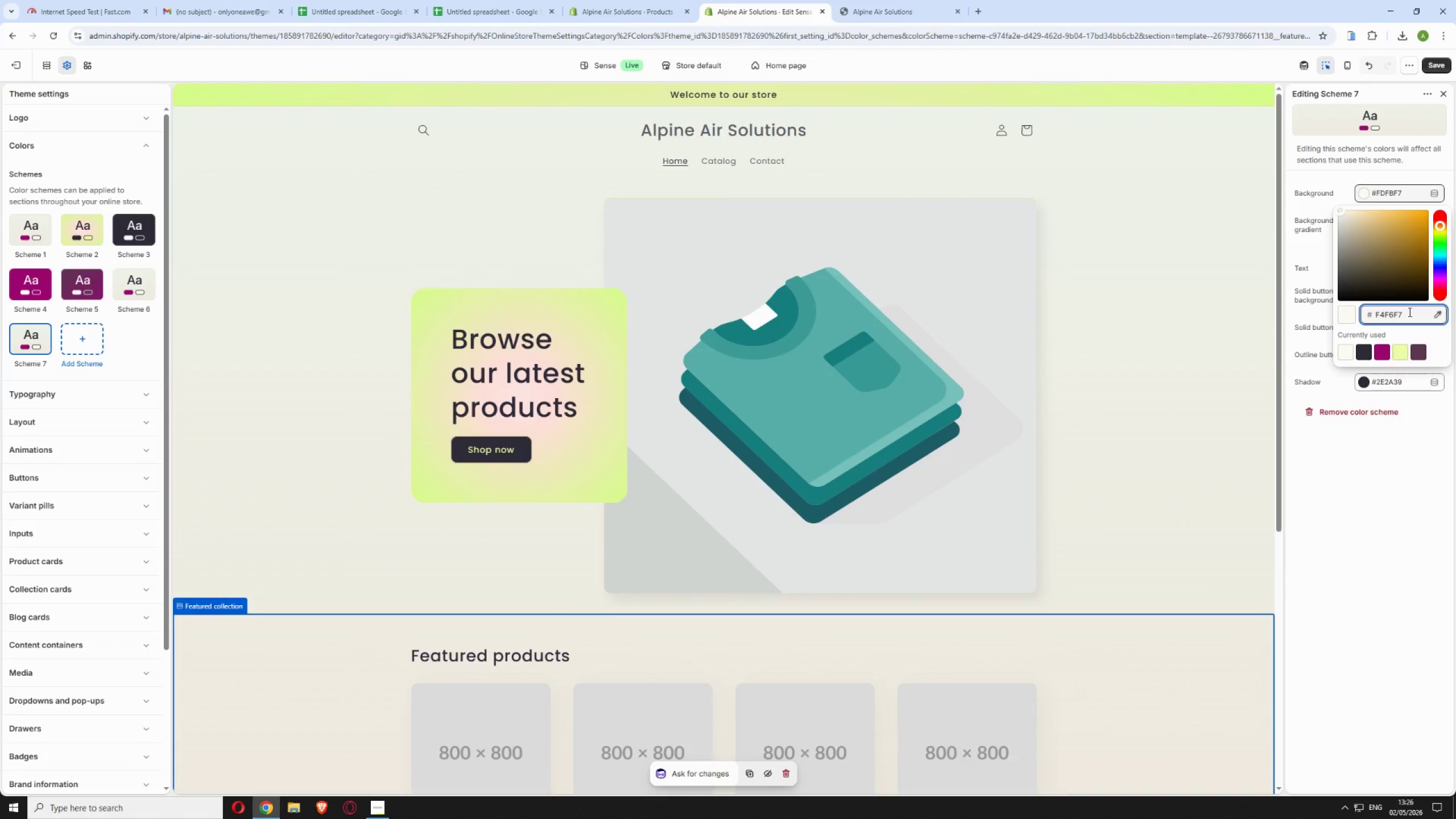 
hold_key(key=Enter, duration=0.36)
 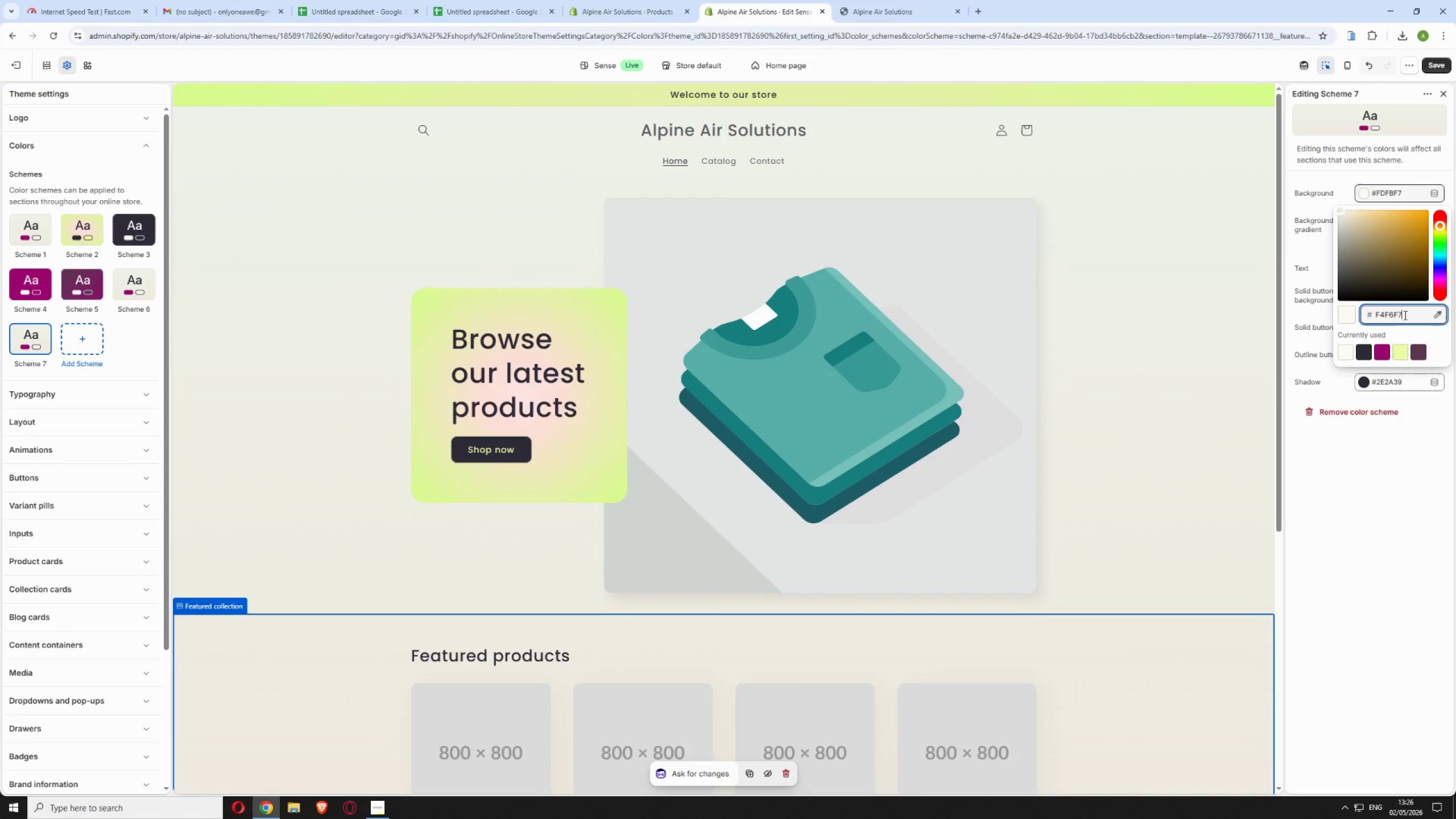 
key(Backspace)
 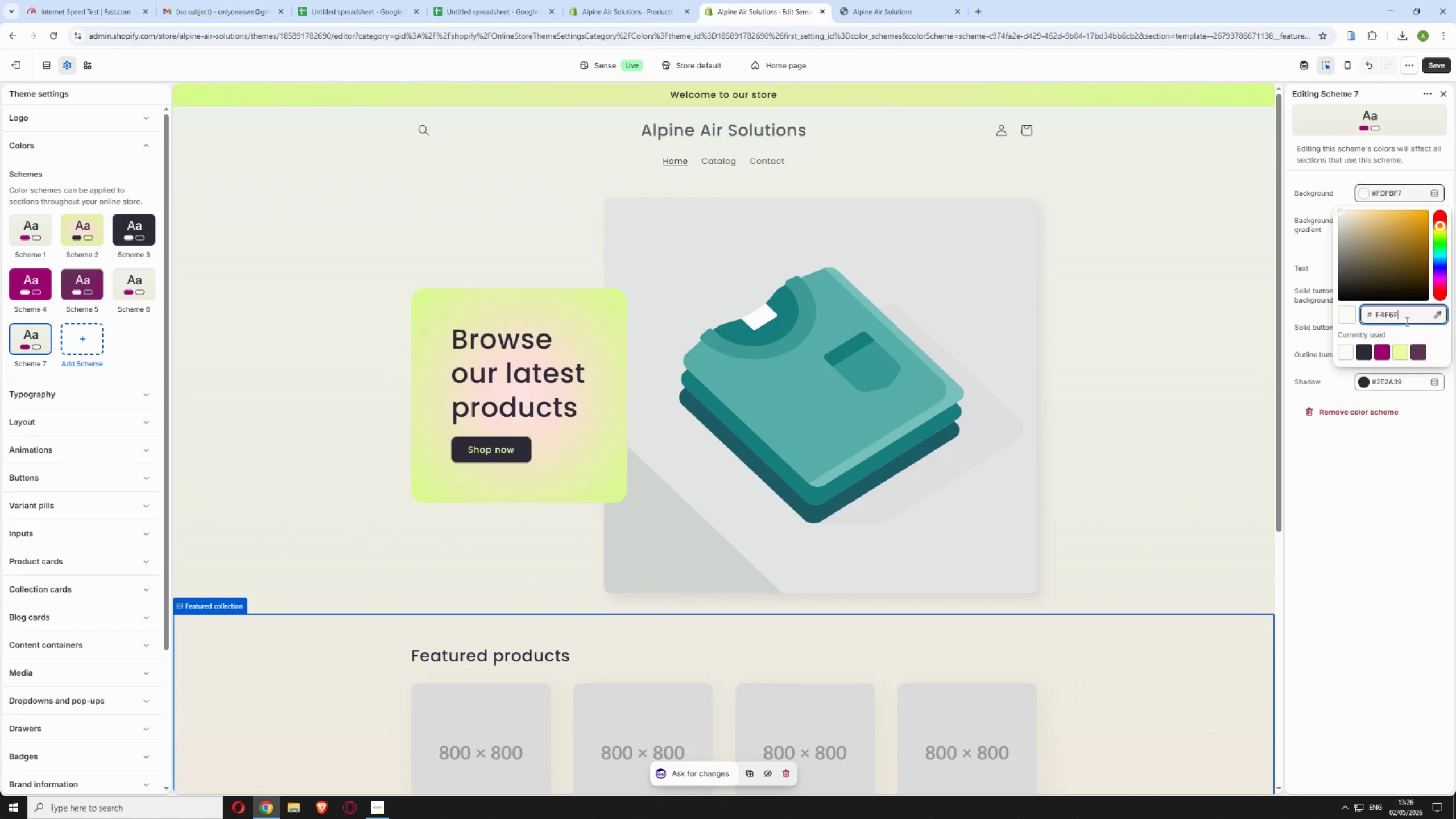 
key(7)
 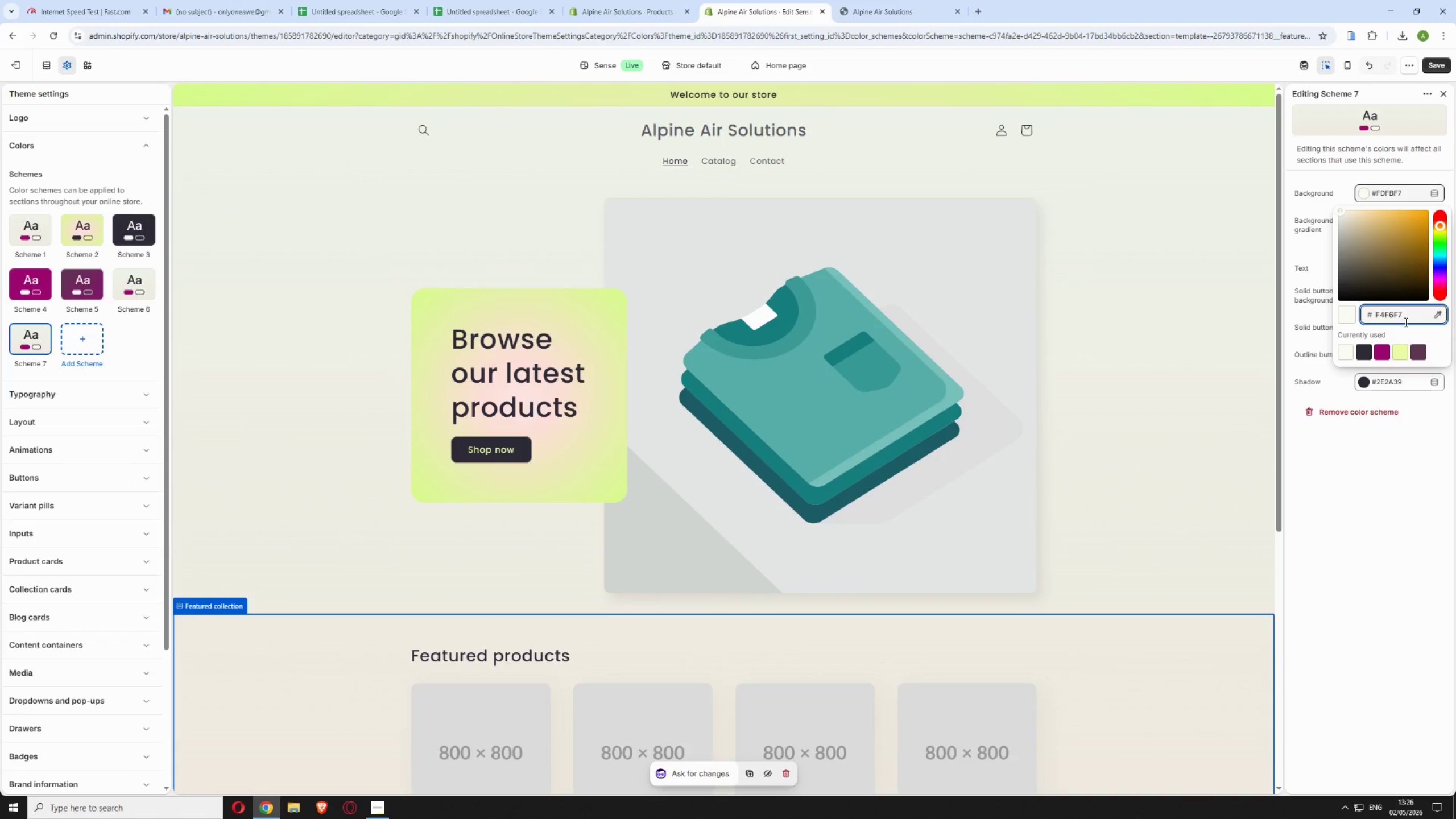 
hold_key(key=Enter, duration=0.33)
 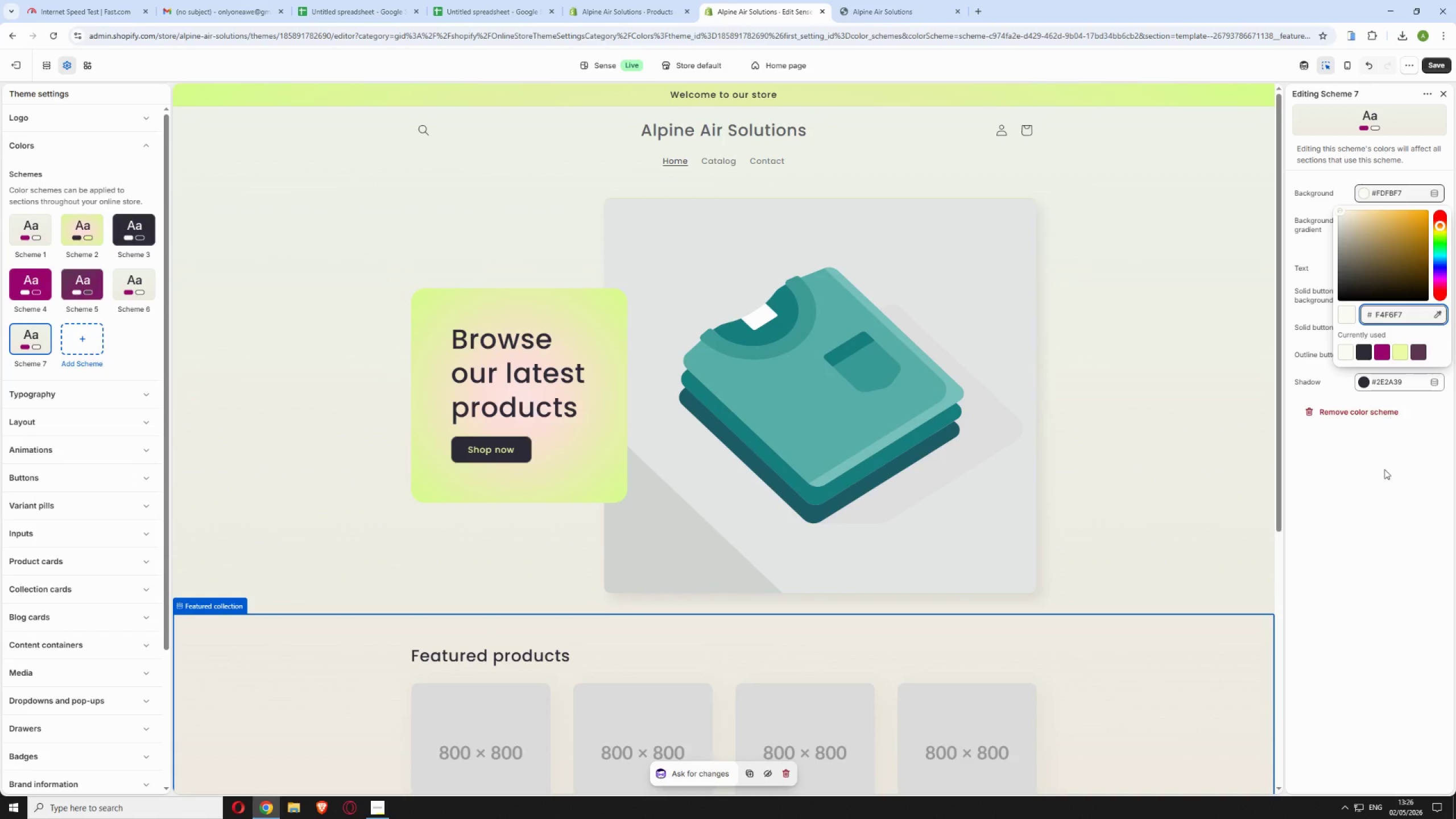 
left_click([1384, 469])
 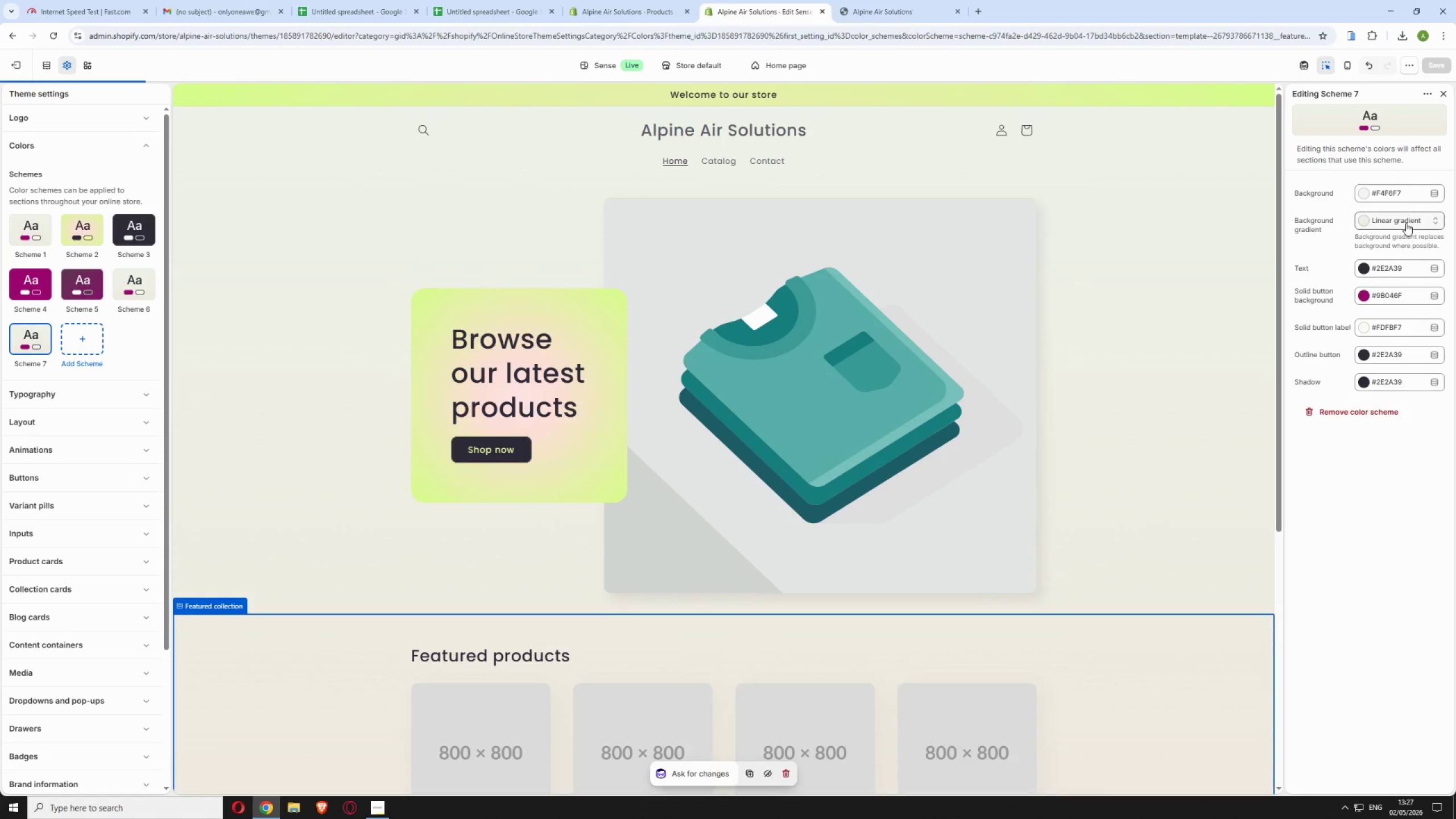 
wait(8.34)
 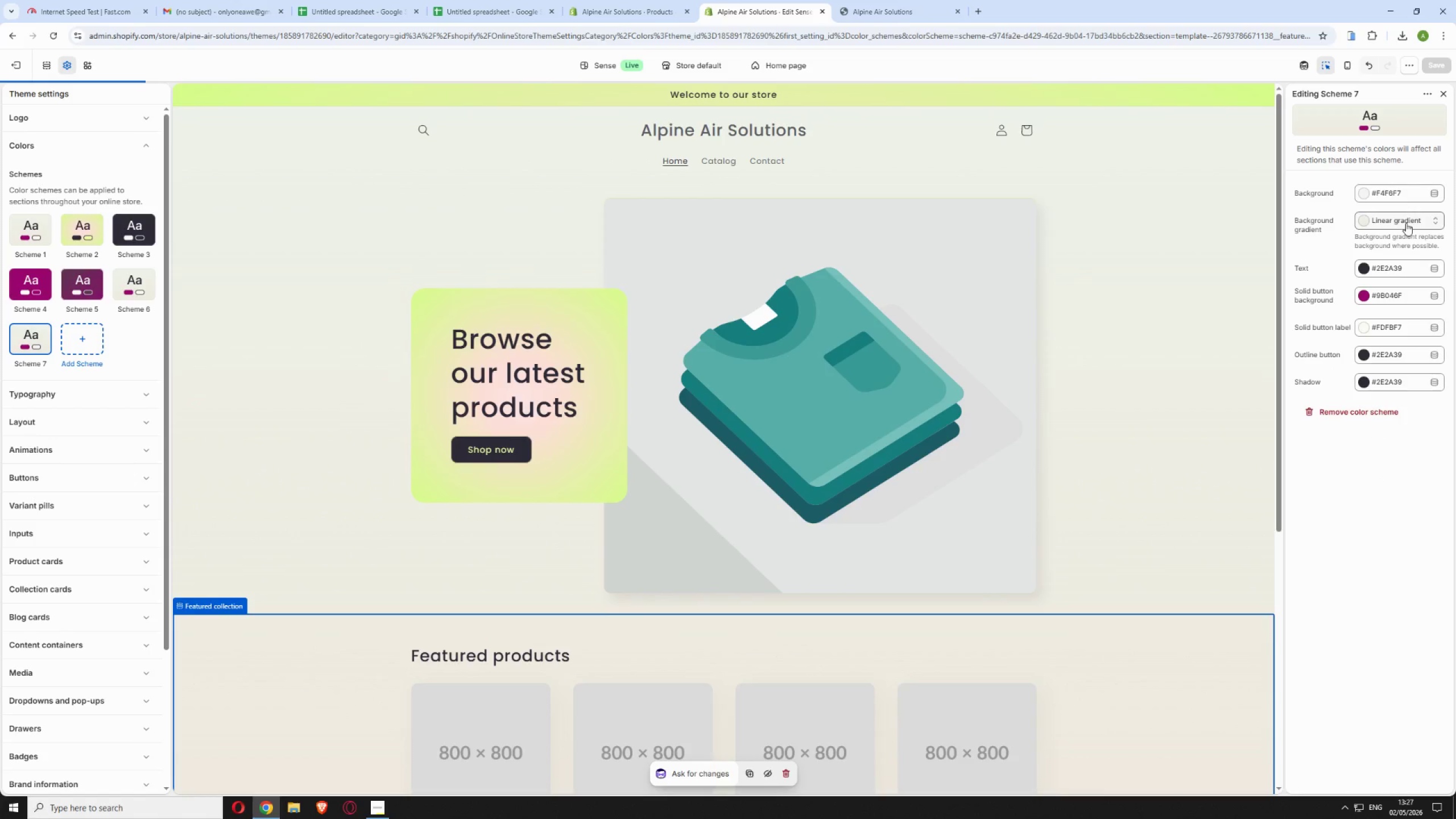 
left_click([1408, 268])
 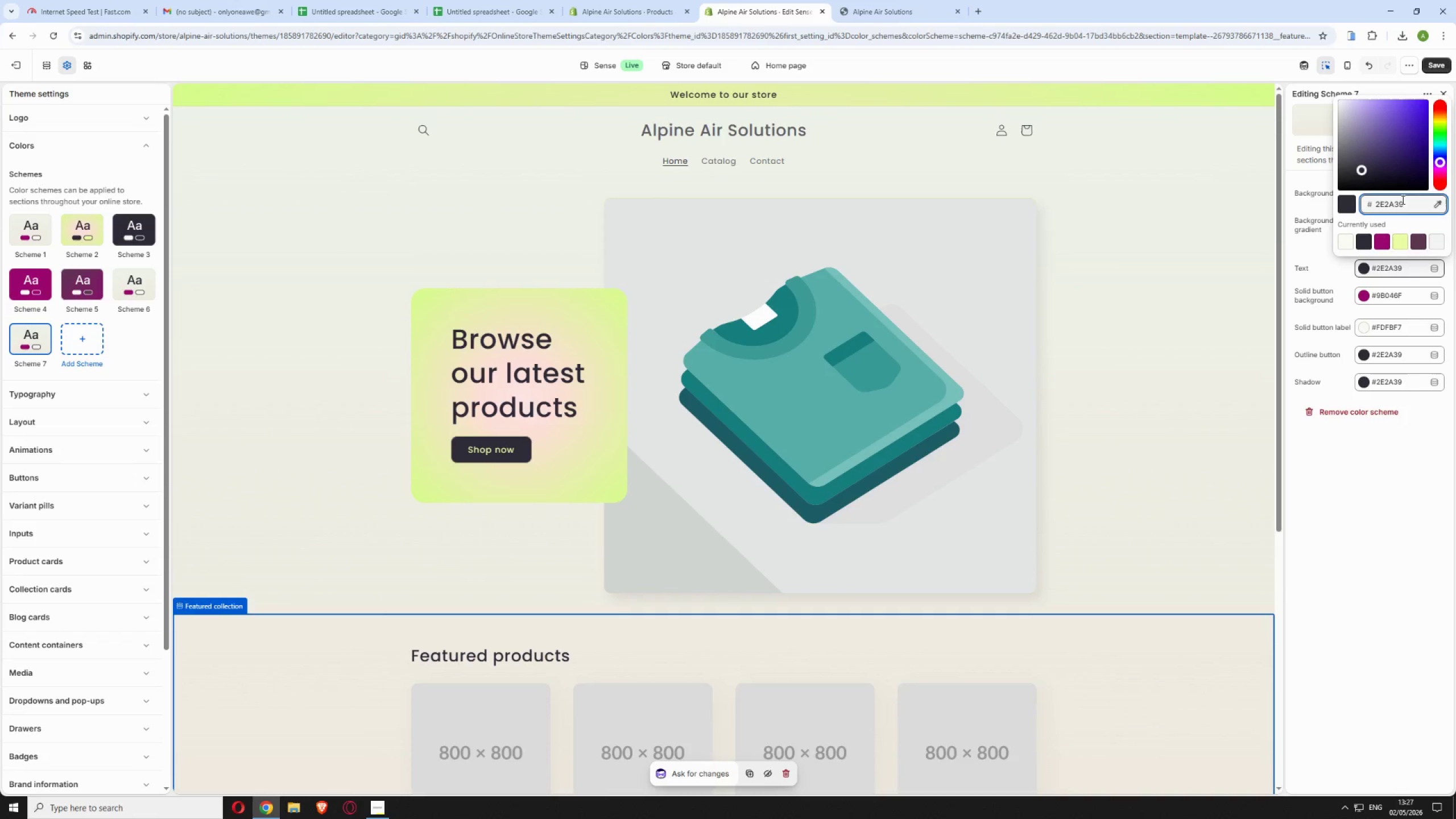 
double_click([1404, 201])
 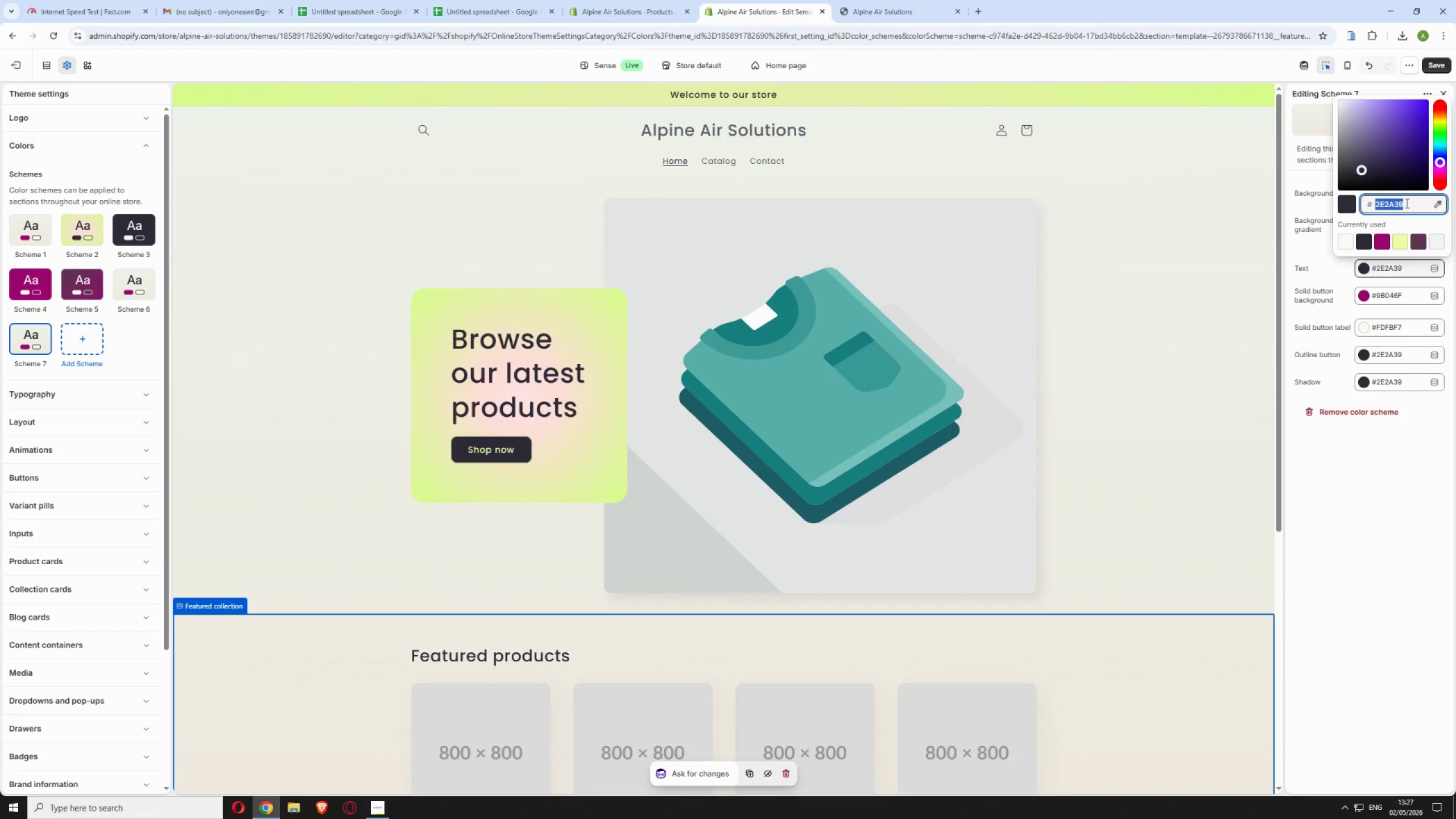 
type(1b2631)
 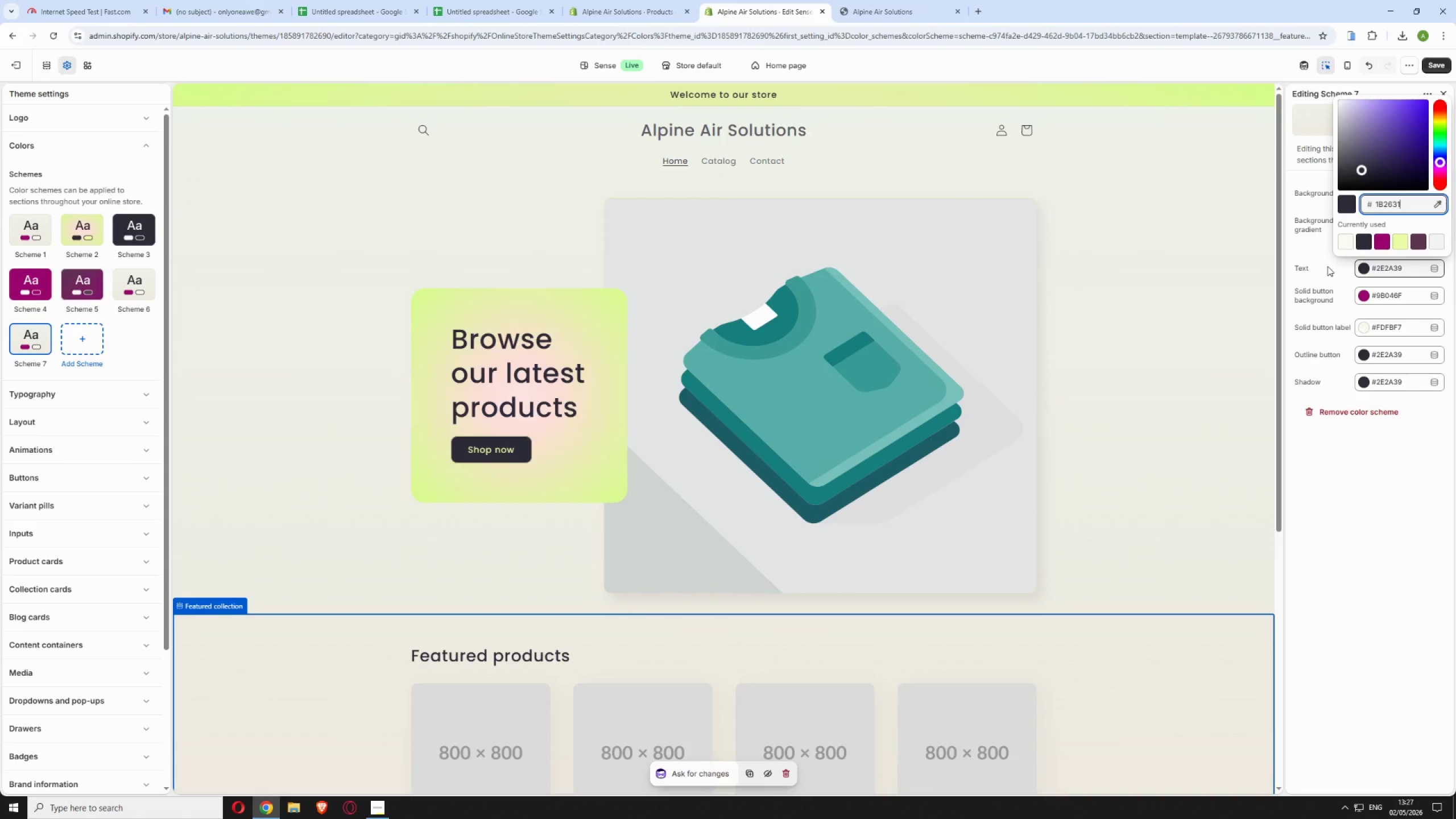 
left_click_drag(start_coordinate=[1318, 448], to_coordinate=[1325, 443])
 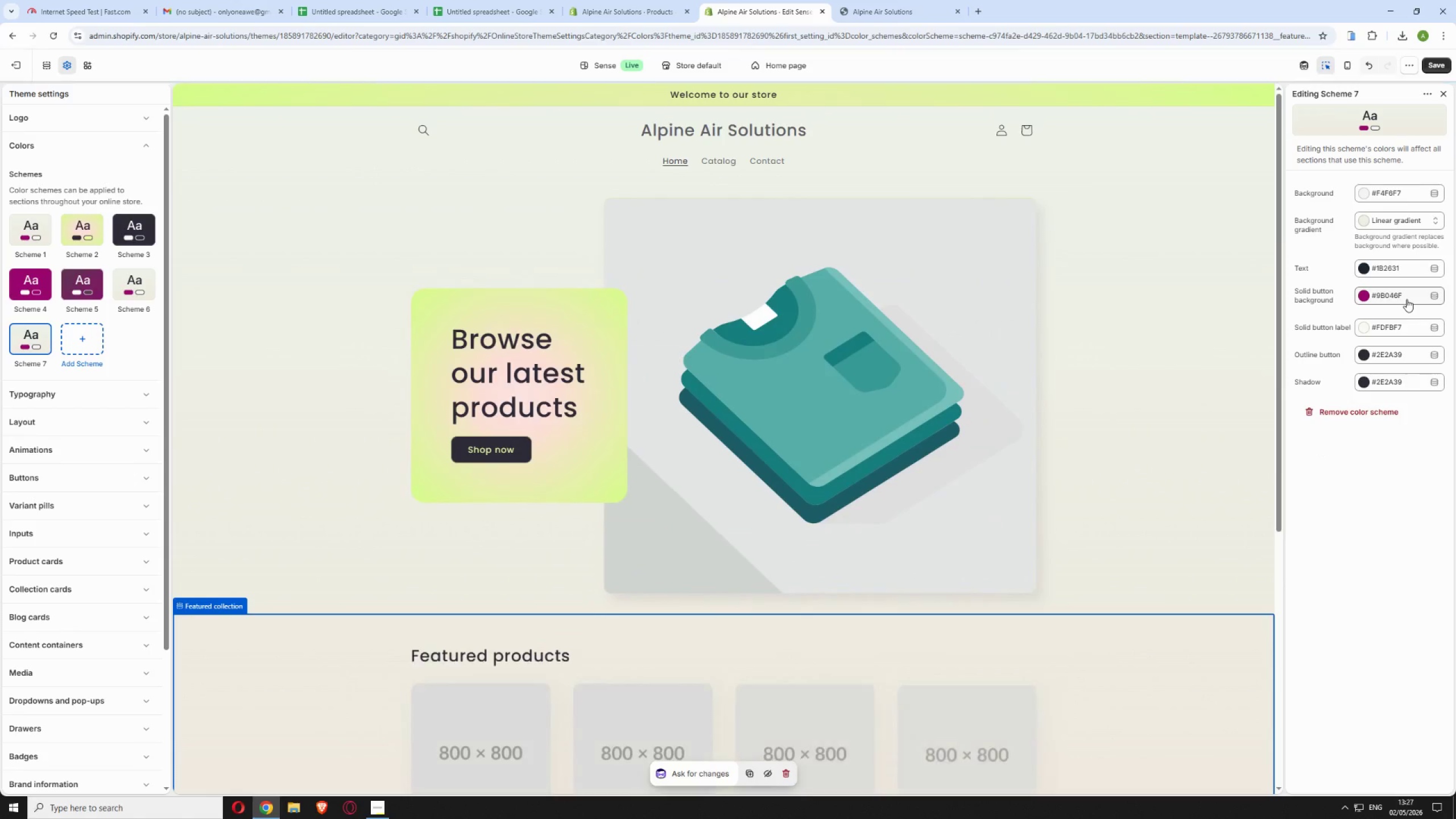 
left_click([1407, 299])
 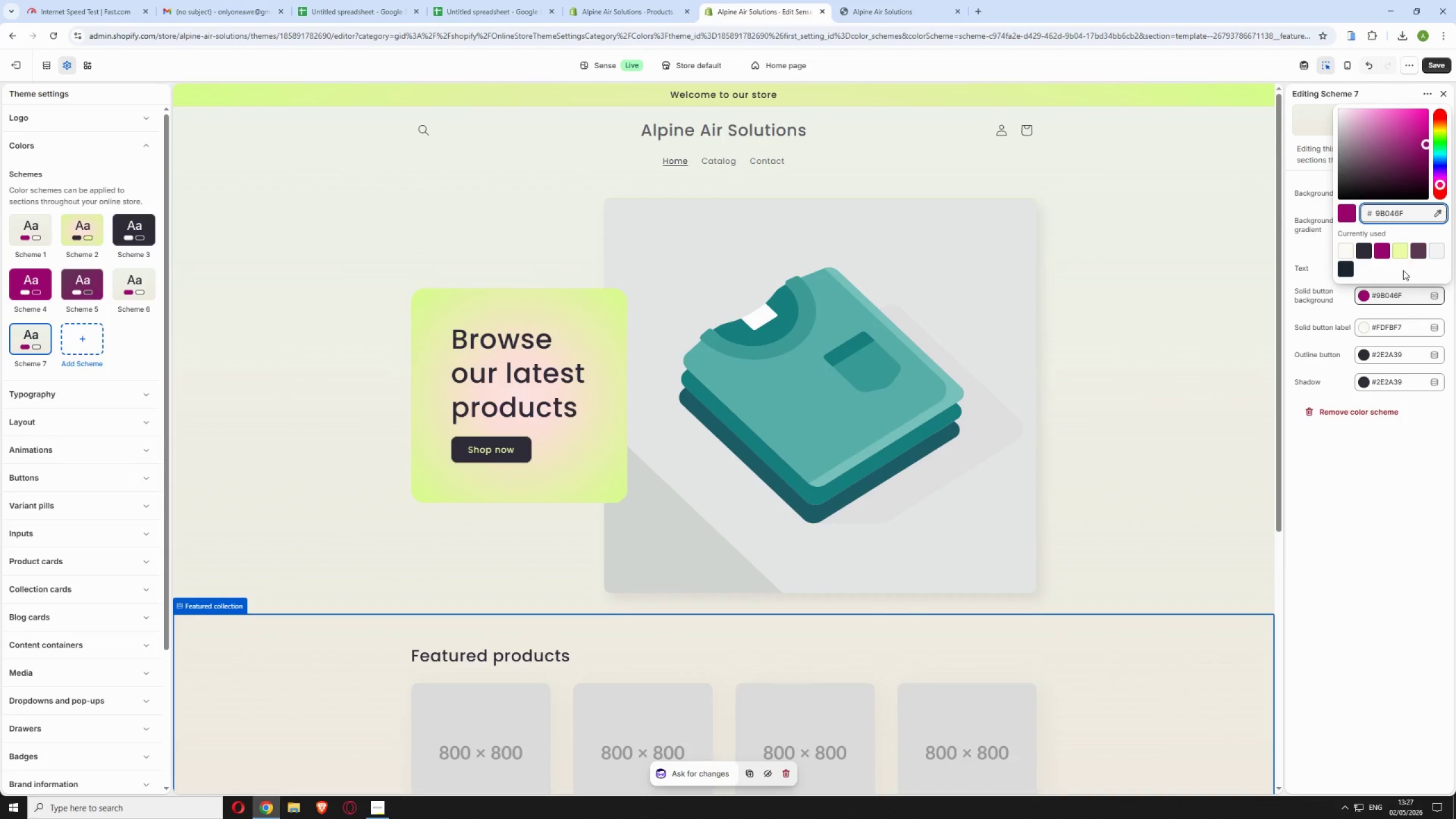 
wait(5.34)
 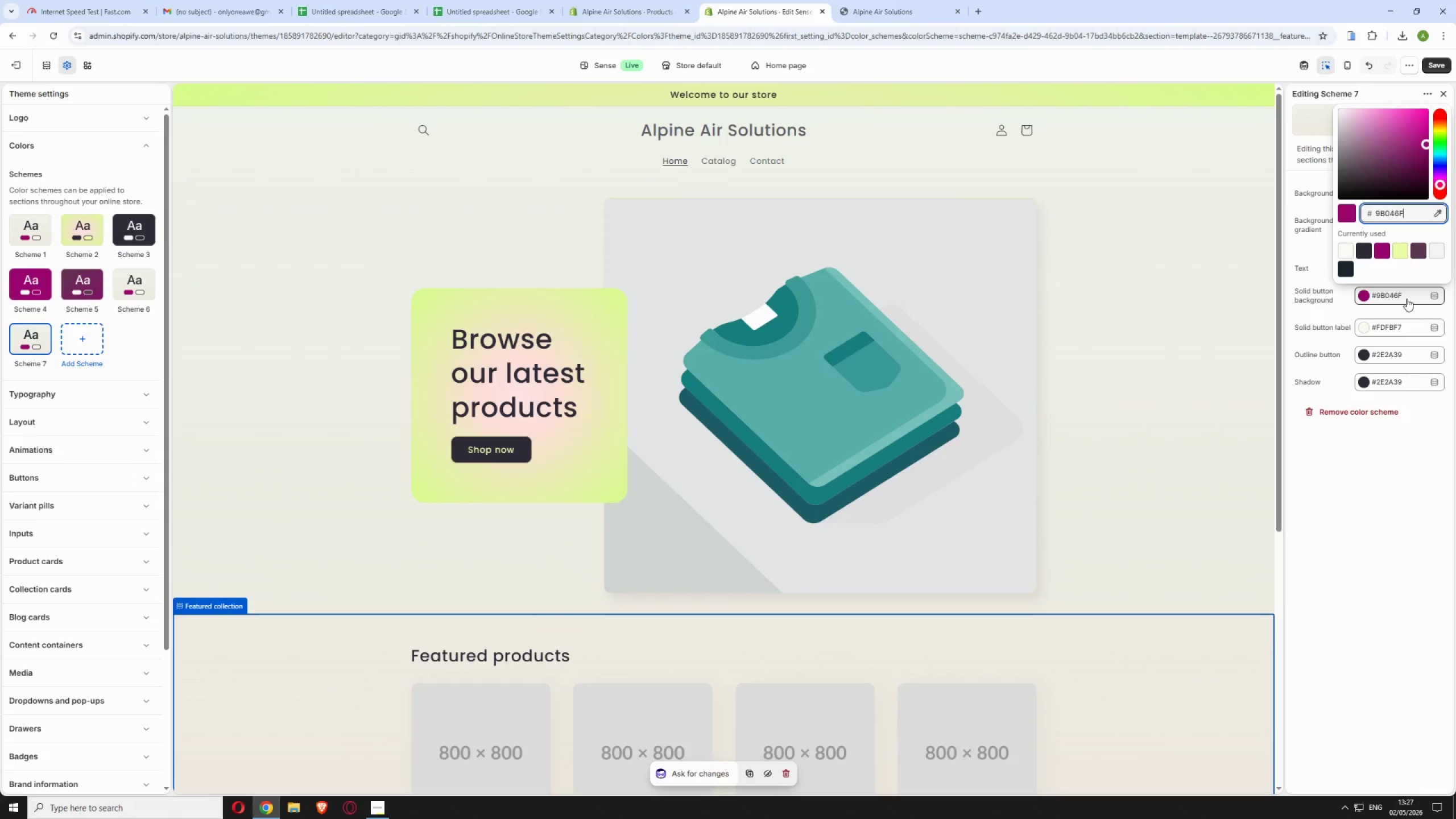 
double_click([1402, 216])
 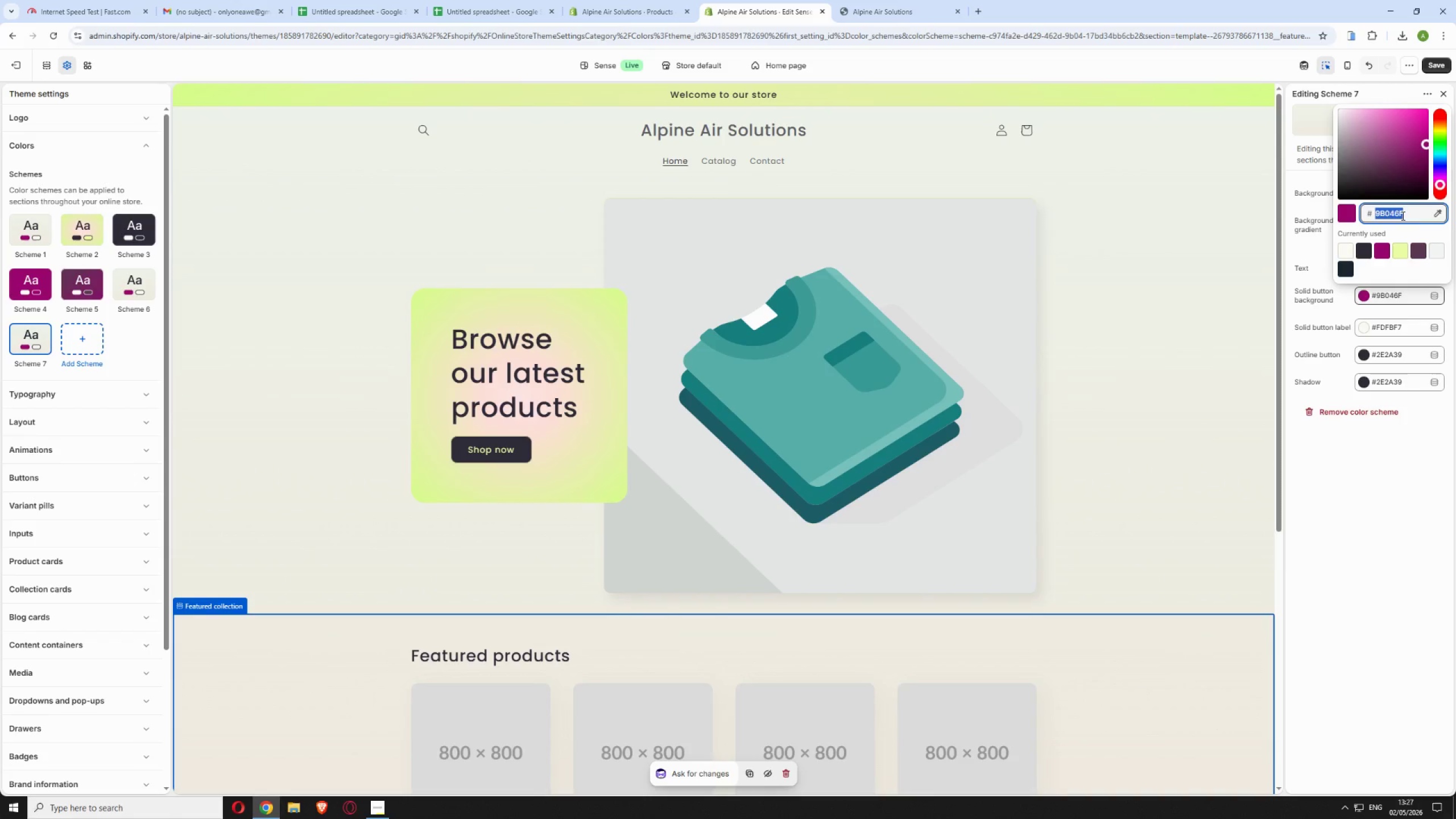 
type(1b4)
 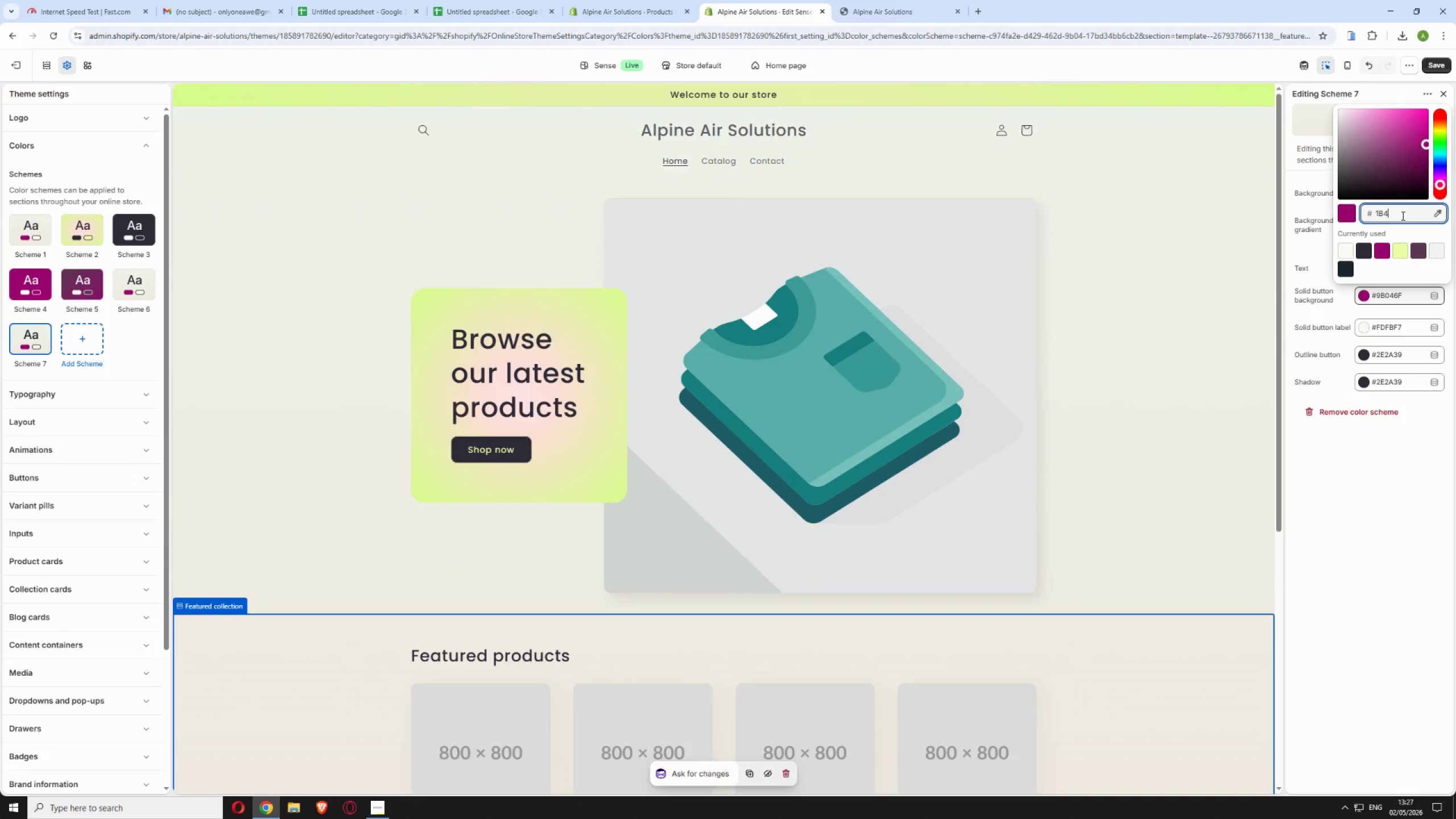 
type(f72)
 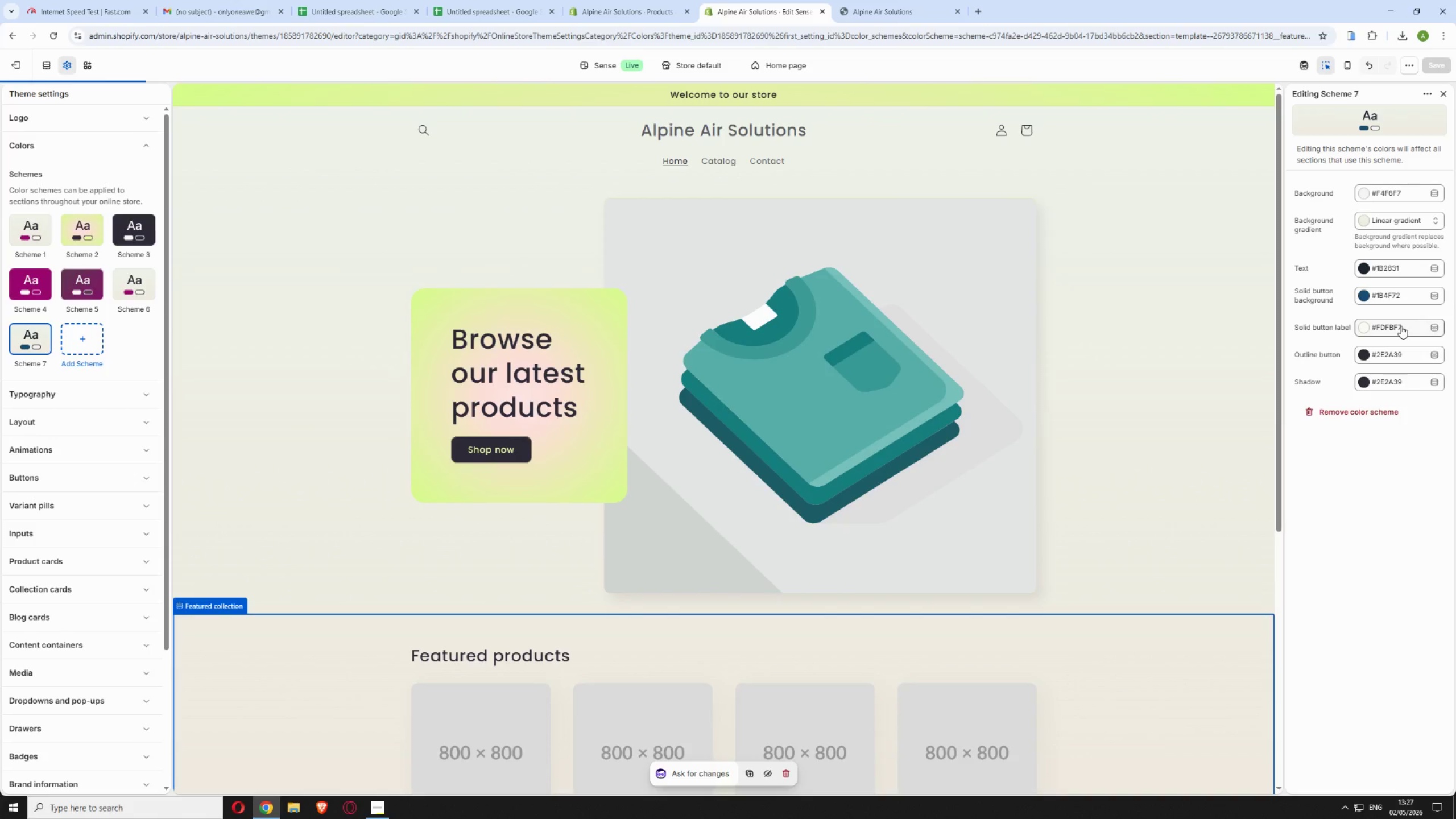 
left_click([1401, 325])
 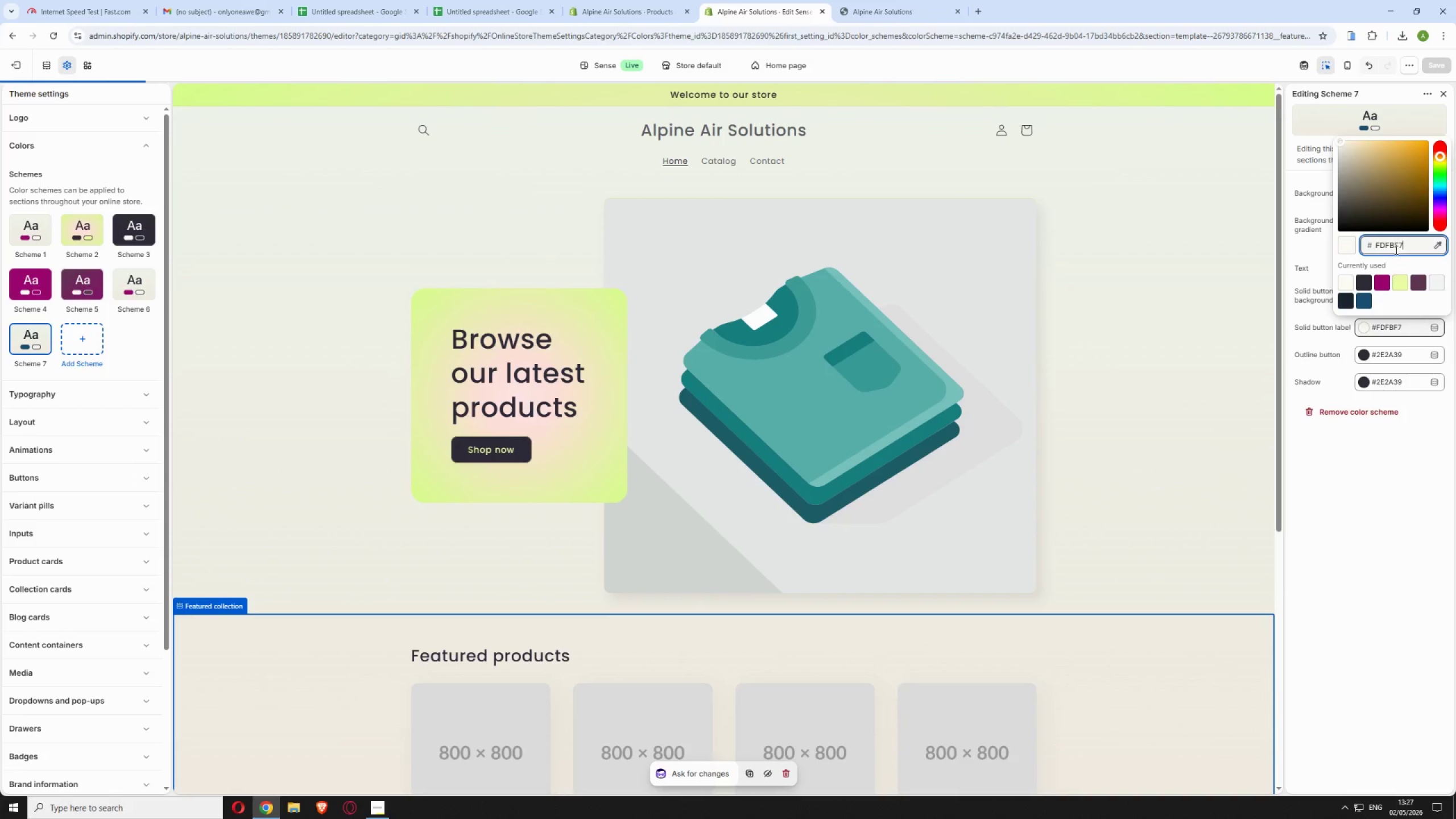 
double_click([1395, 250])
 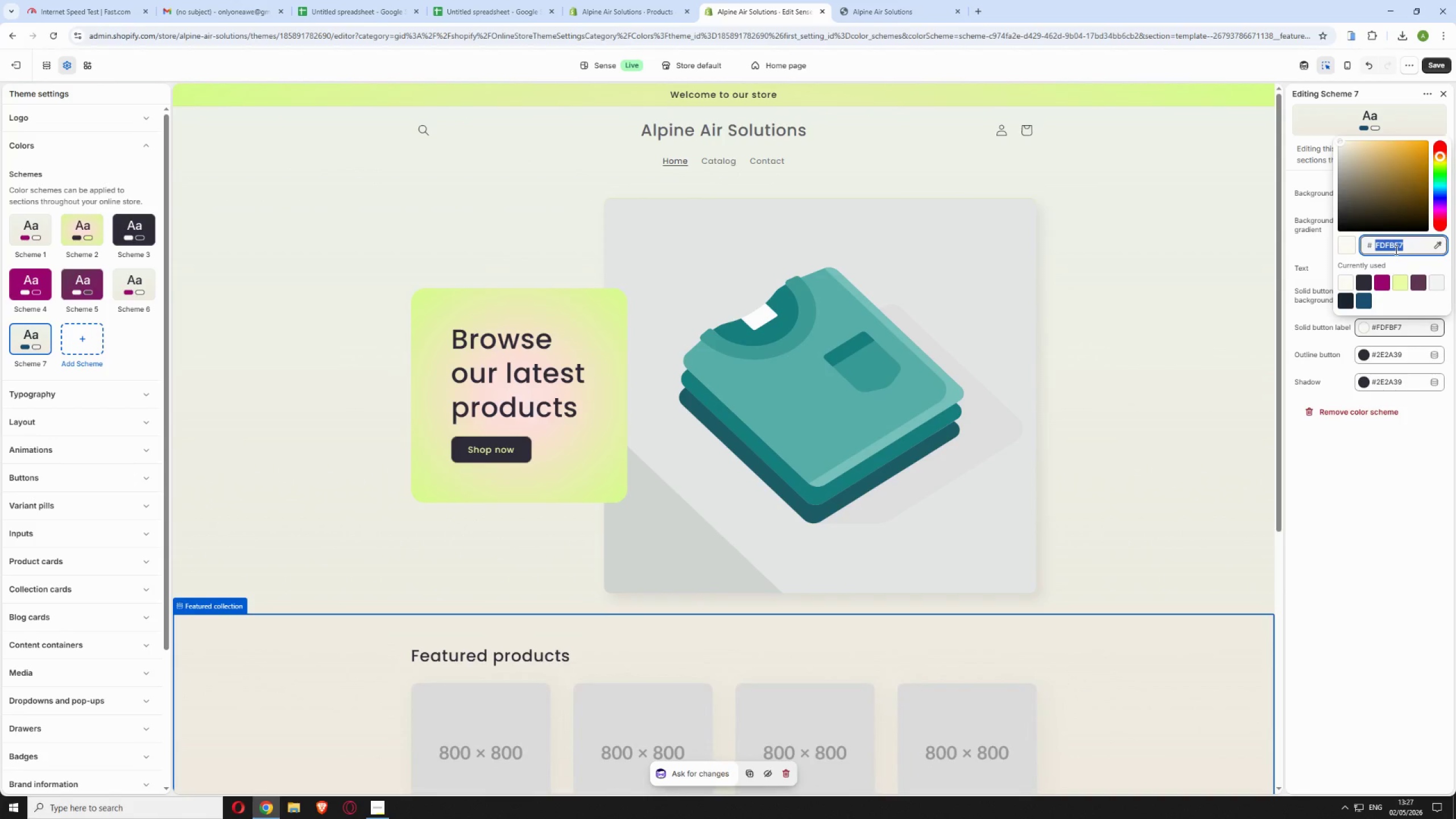 
type(ffff)
 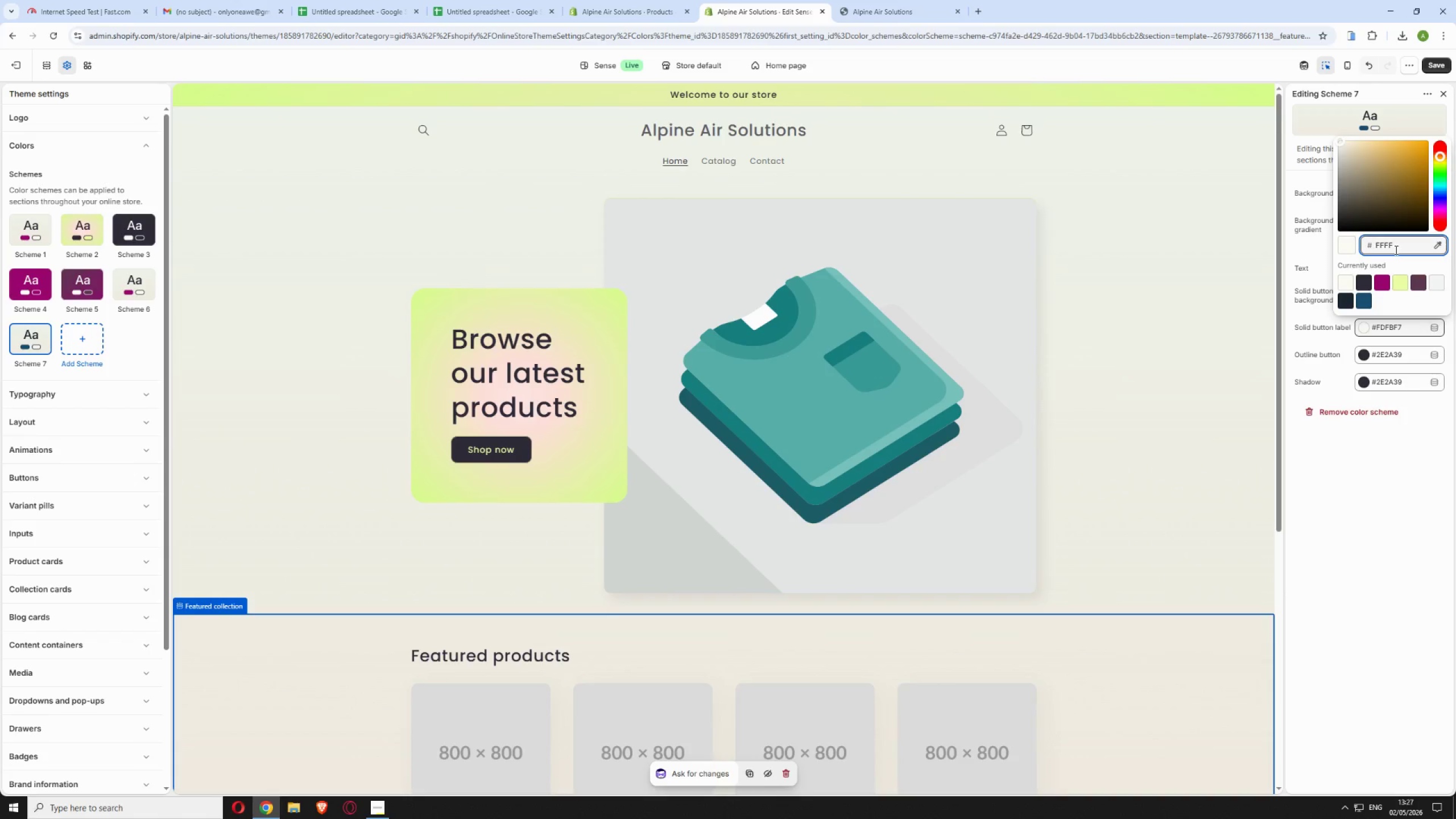 
left_click([1417, 494])
 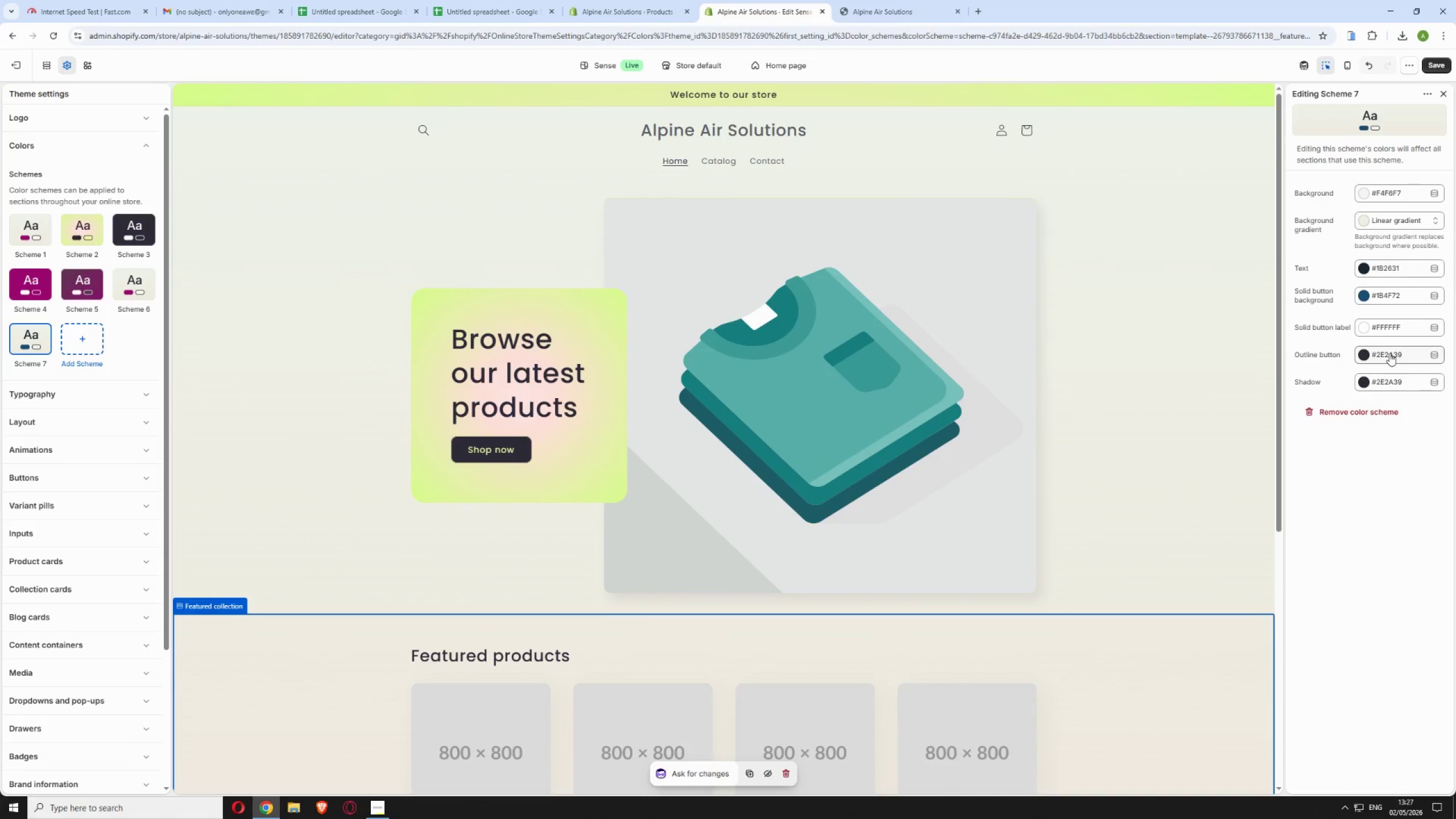 
wait(5.05)
 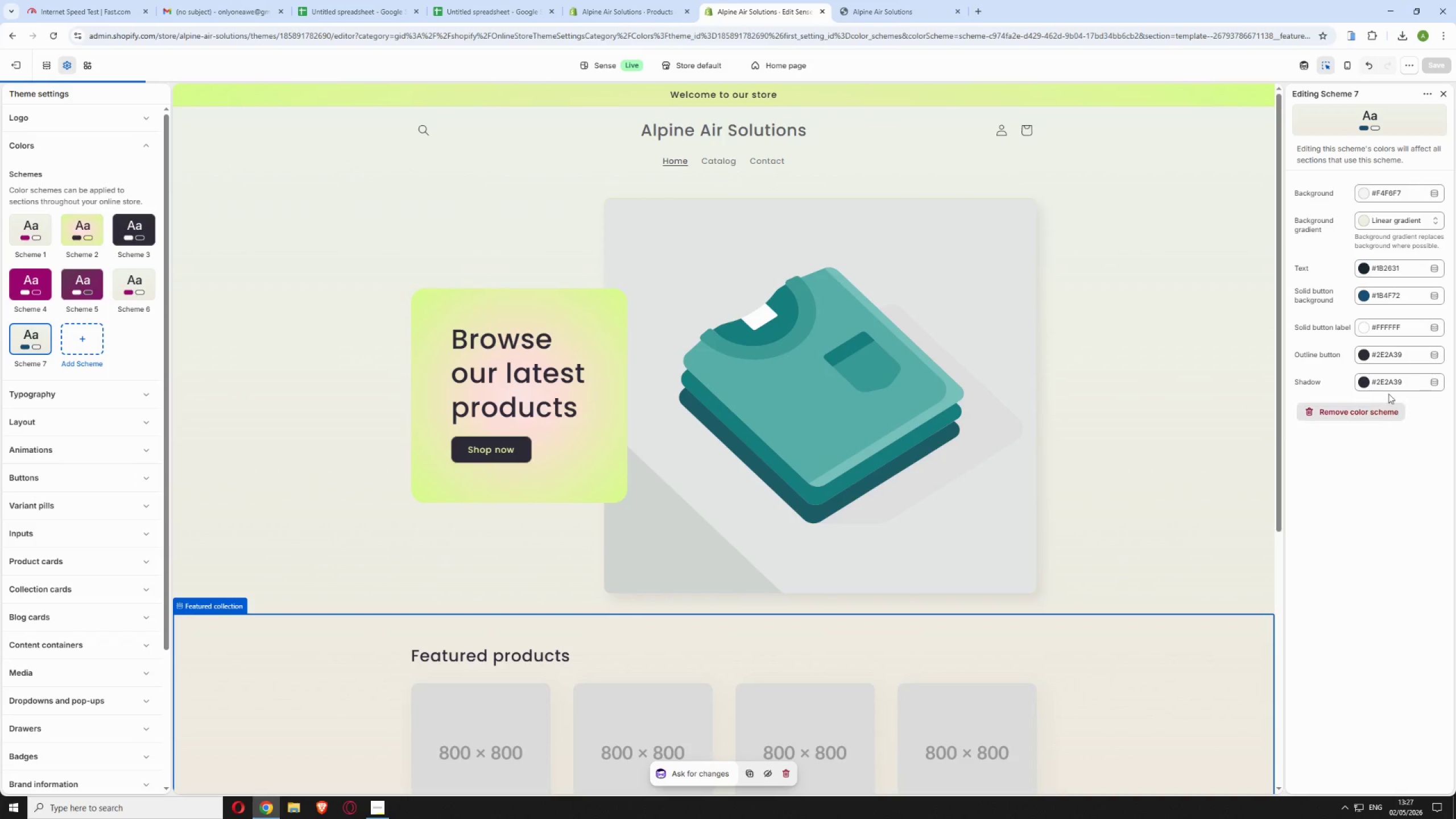 
left_click([1389, 353])
 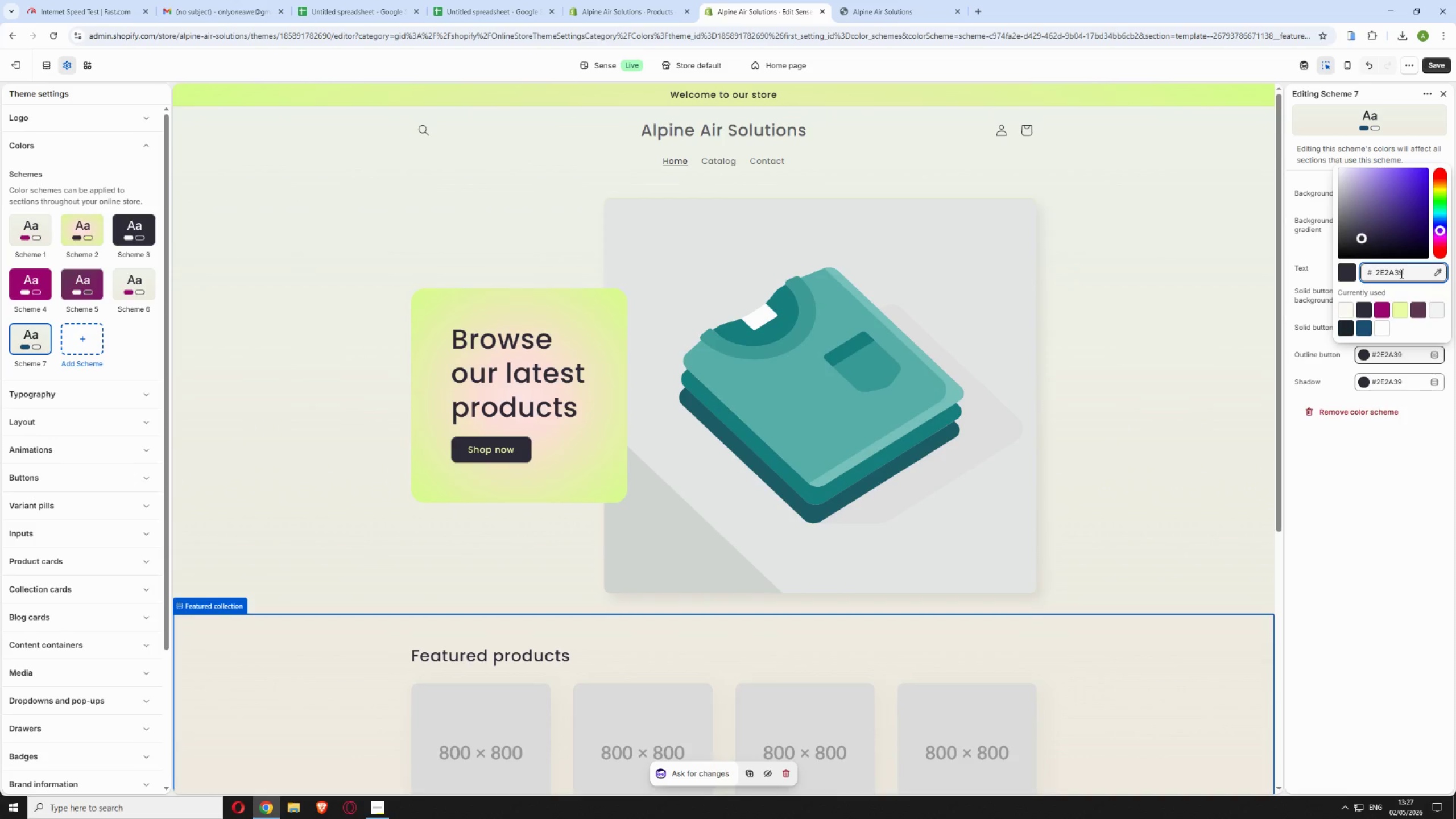 
double_click([1400, 274])
 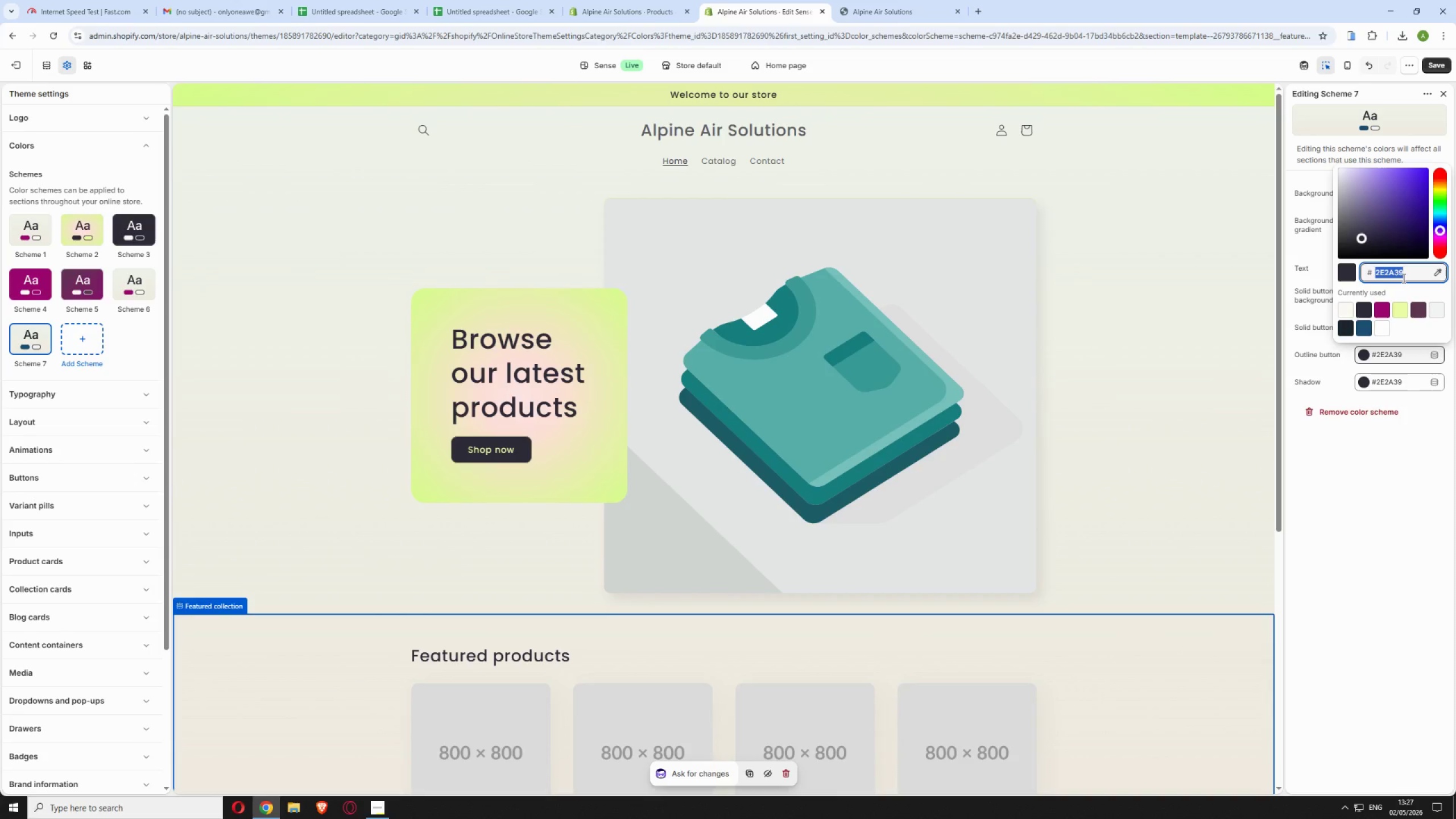 
type(1b4f72)
 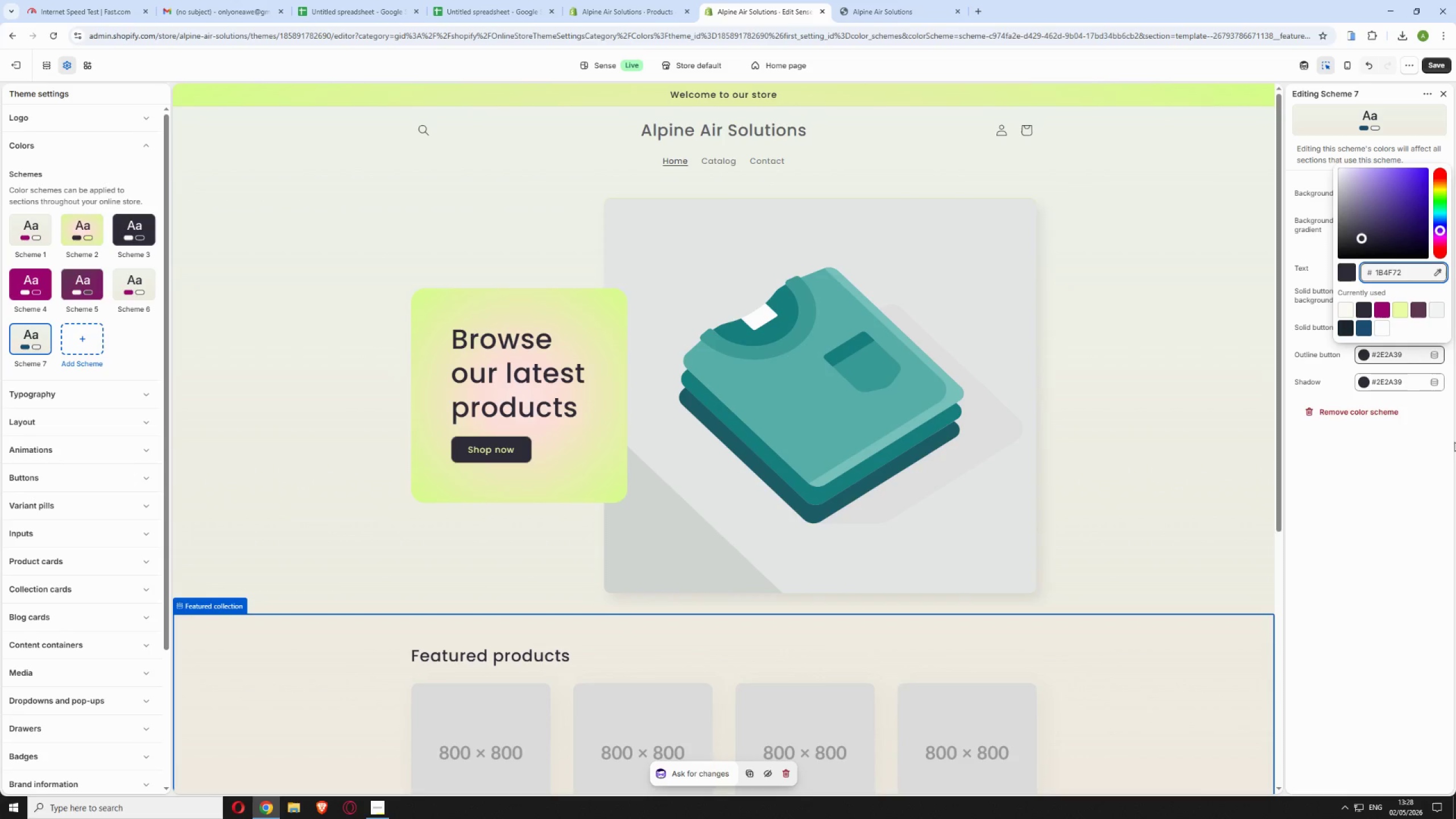 
left_click_drag(start_coordinate=[1403, 519], to_coordinate=[1401, 515])
 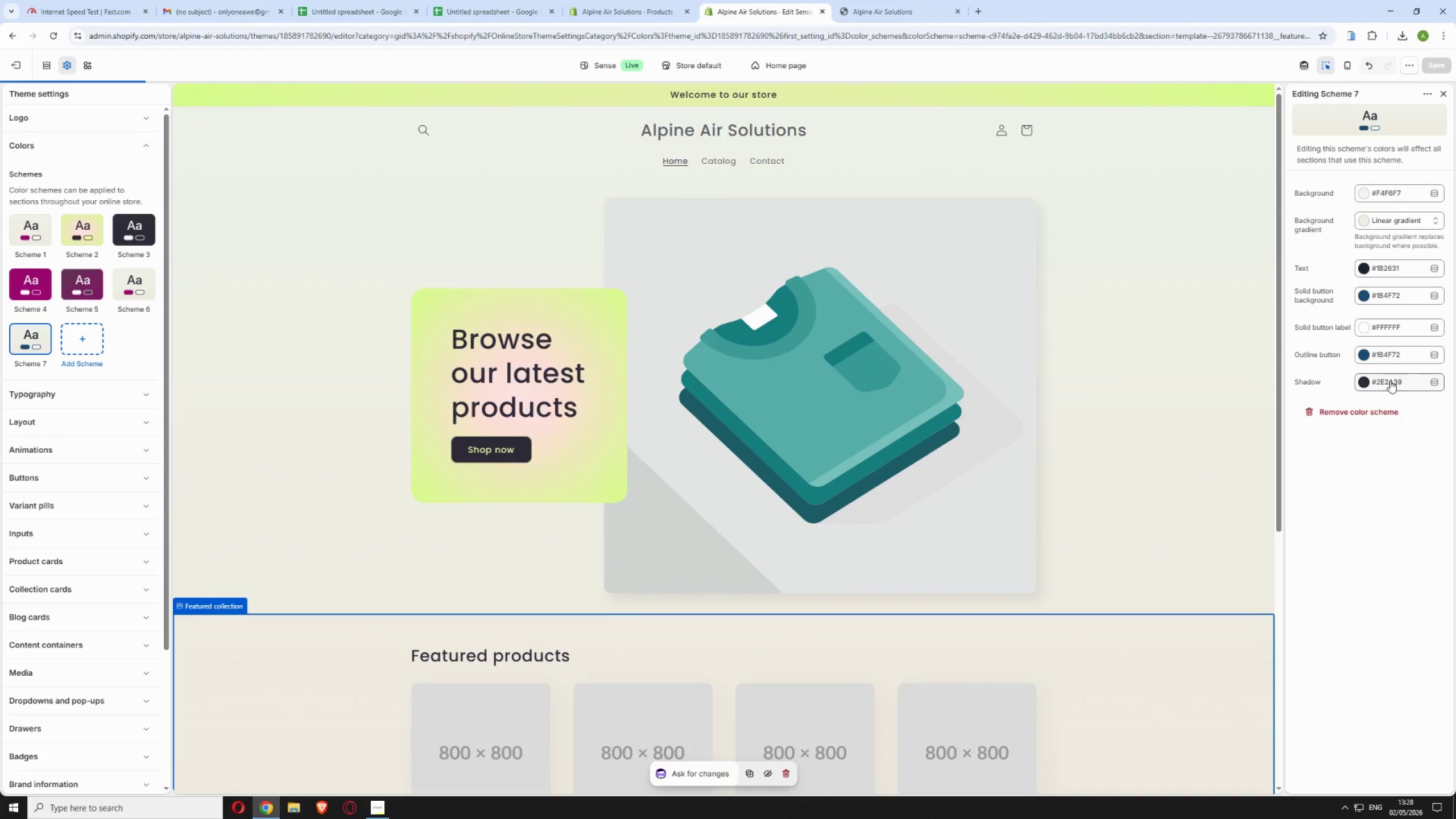 
left_click([1391, 380])
 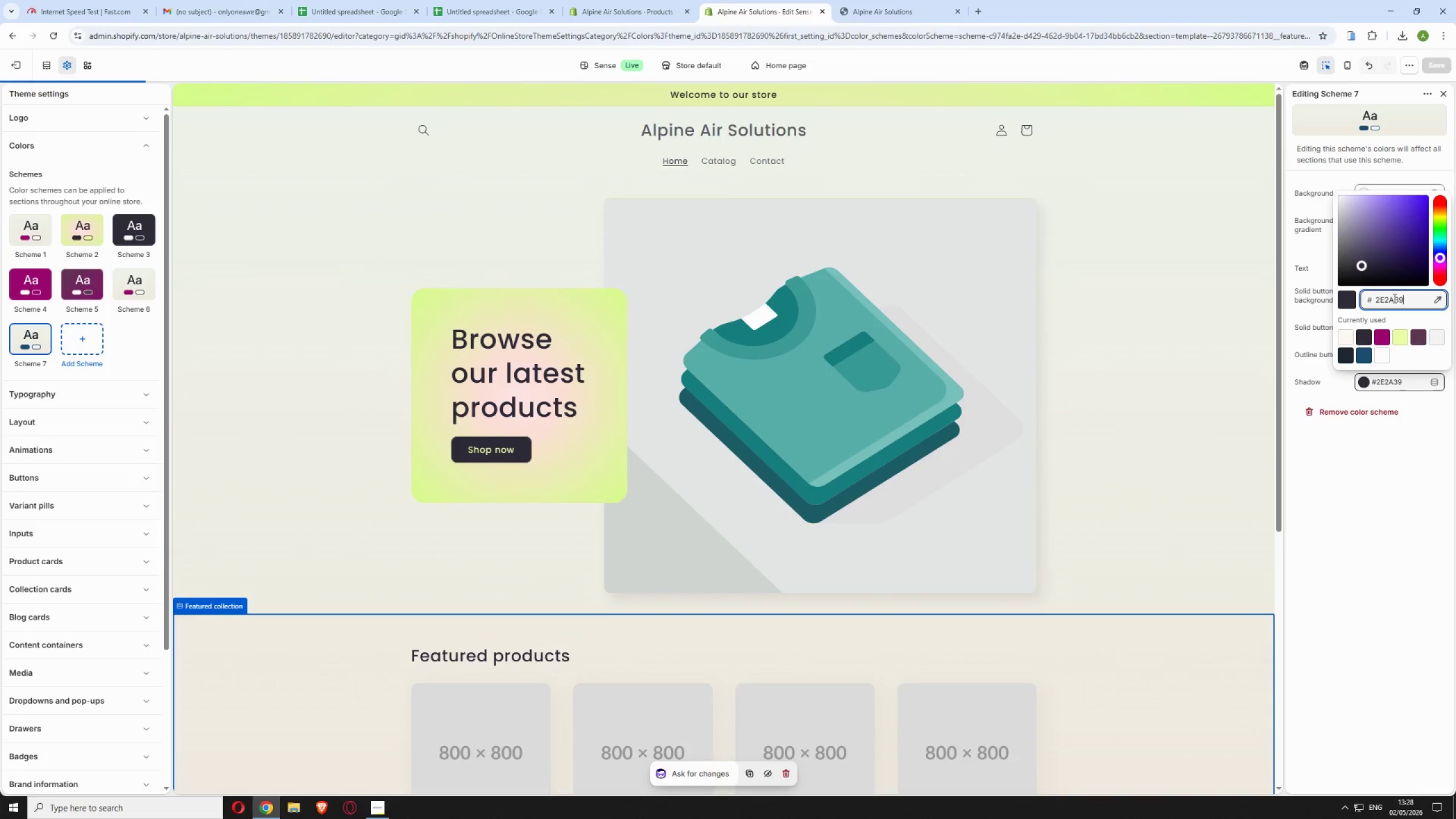 
double_click([1393, 297])
 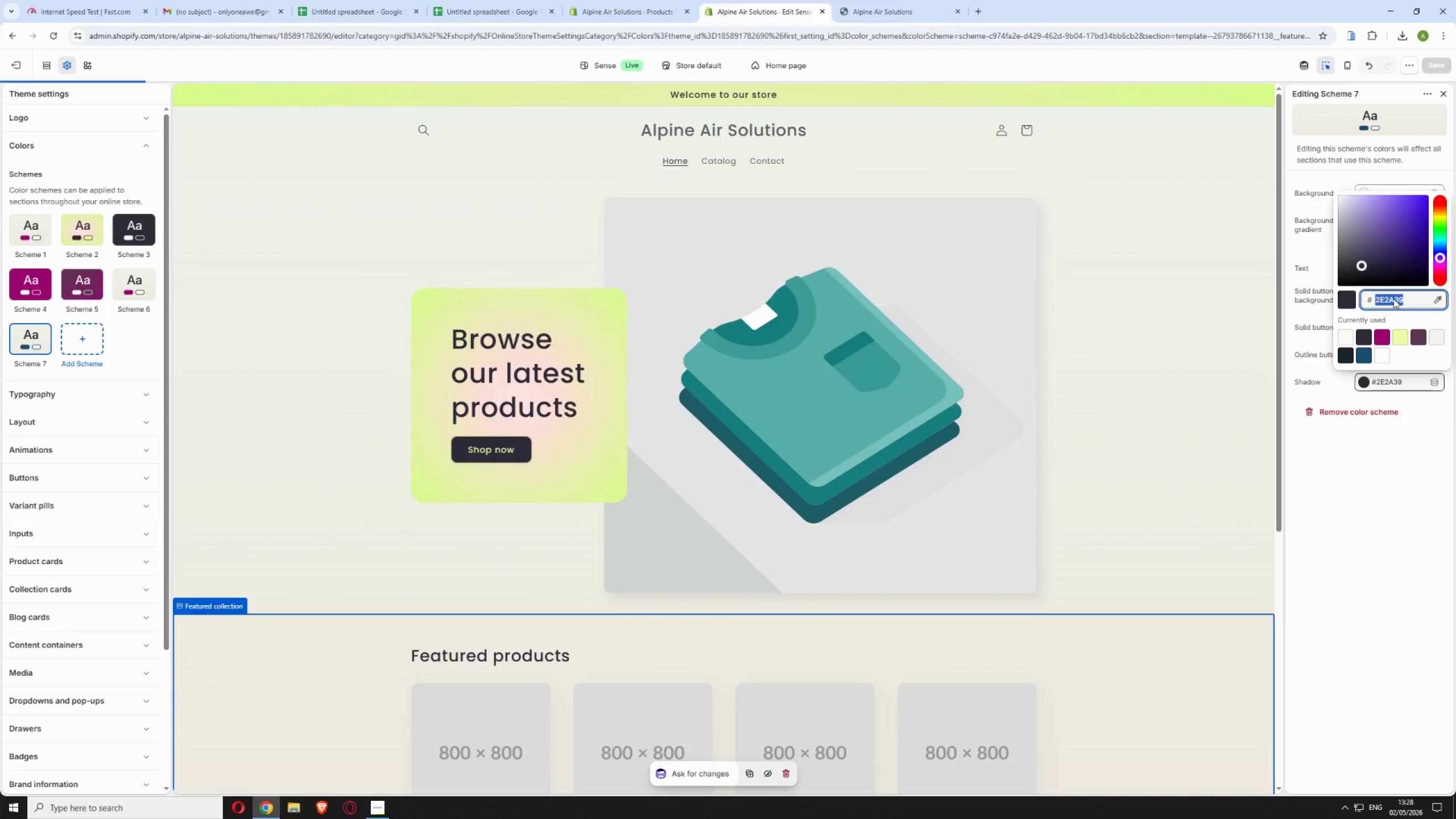 
type(1b2631)
 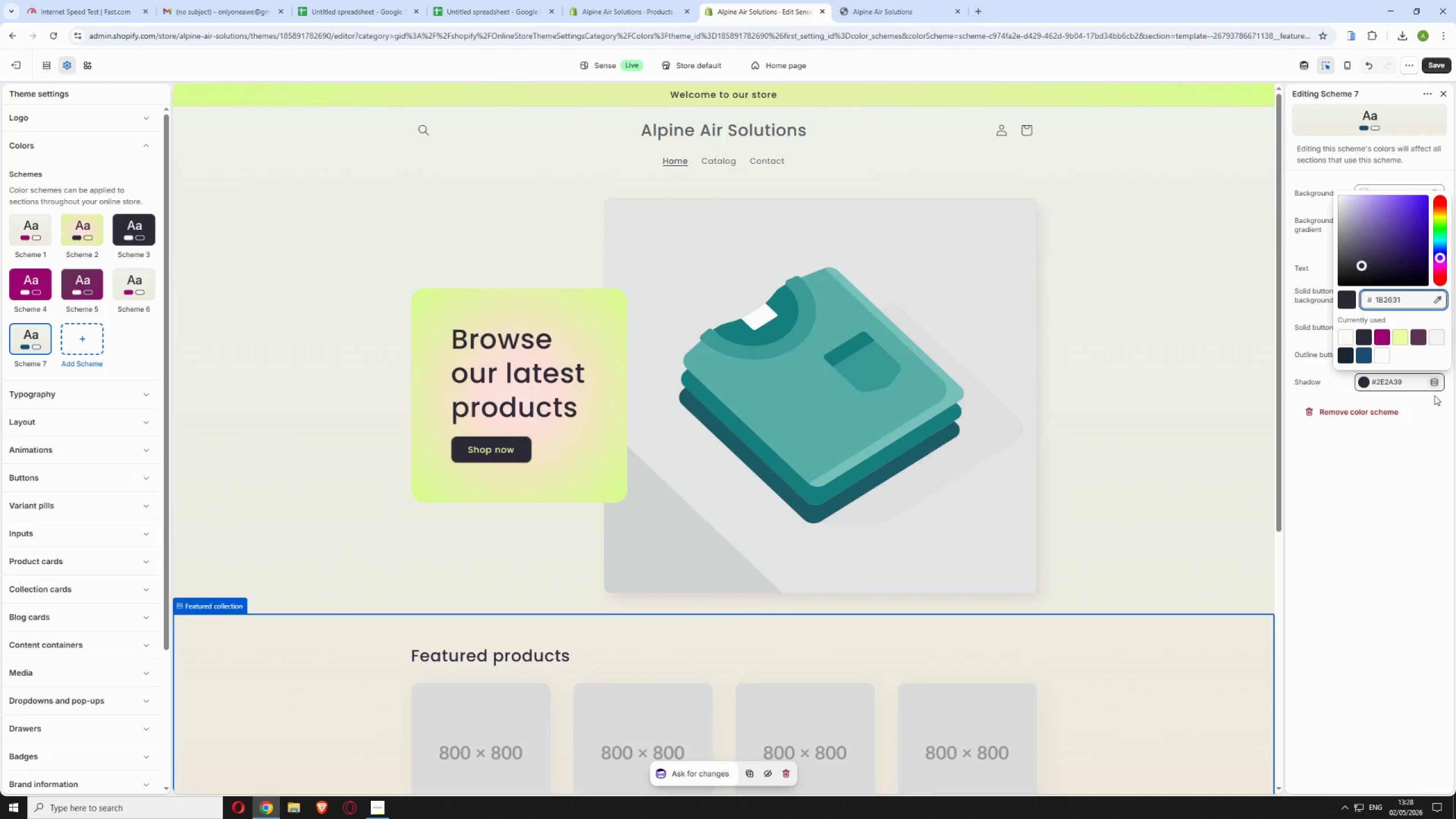 
left_click([1399, 479])
 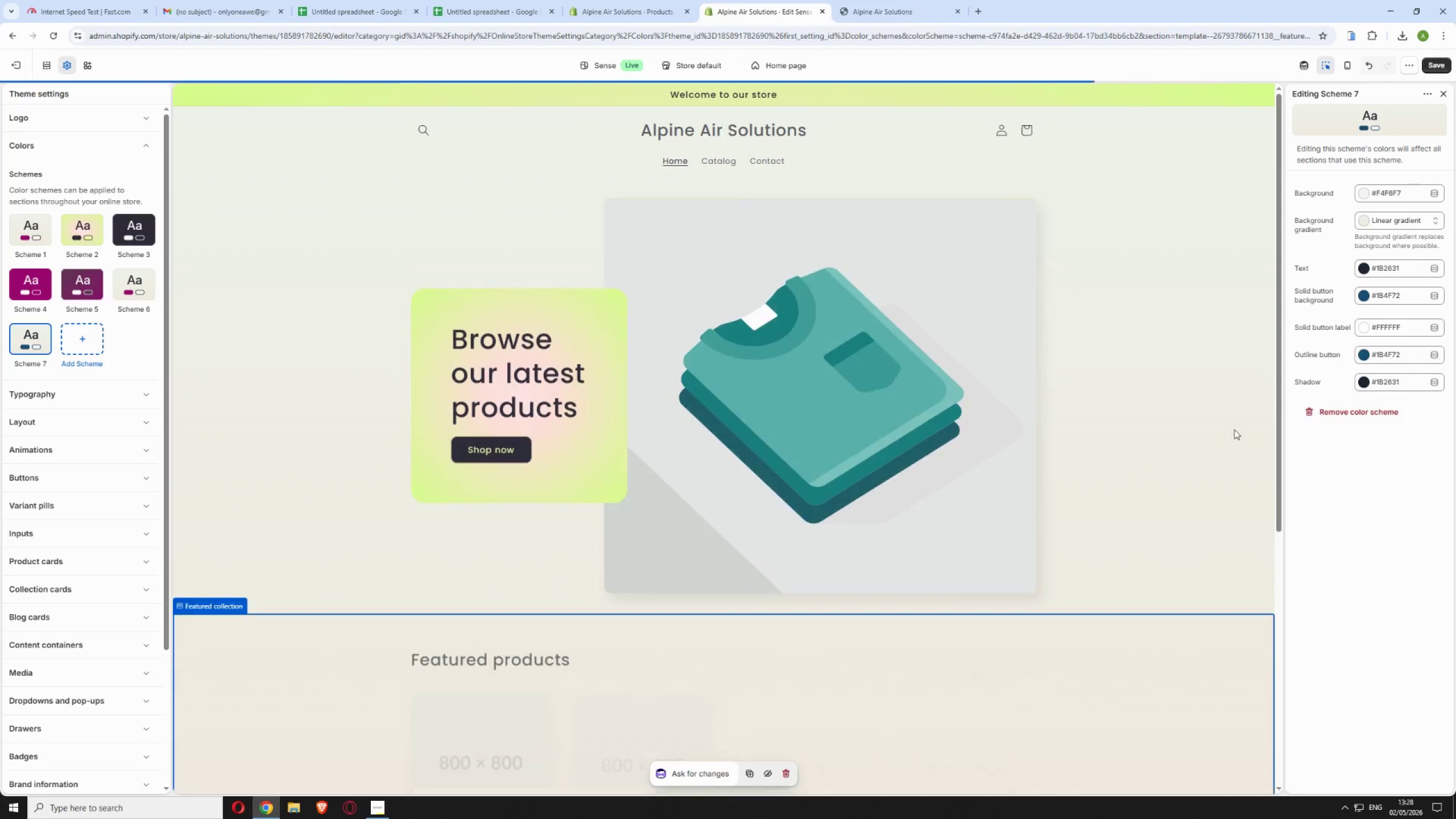 
scroll: coordinate [1058, 435], scroll_direction: down, amount: 15.0
 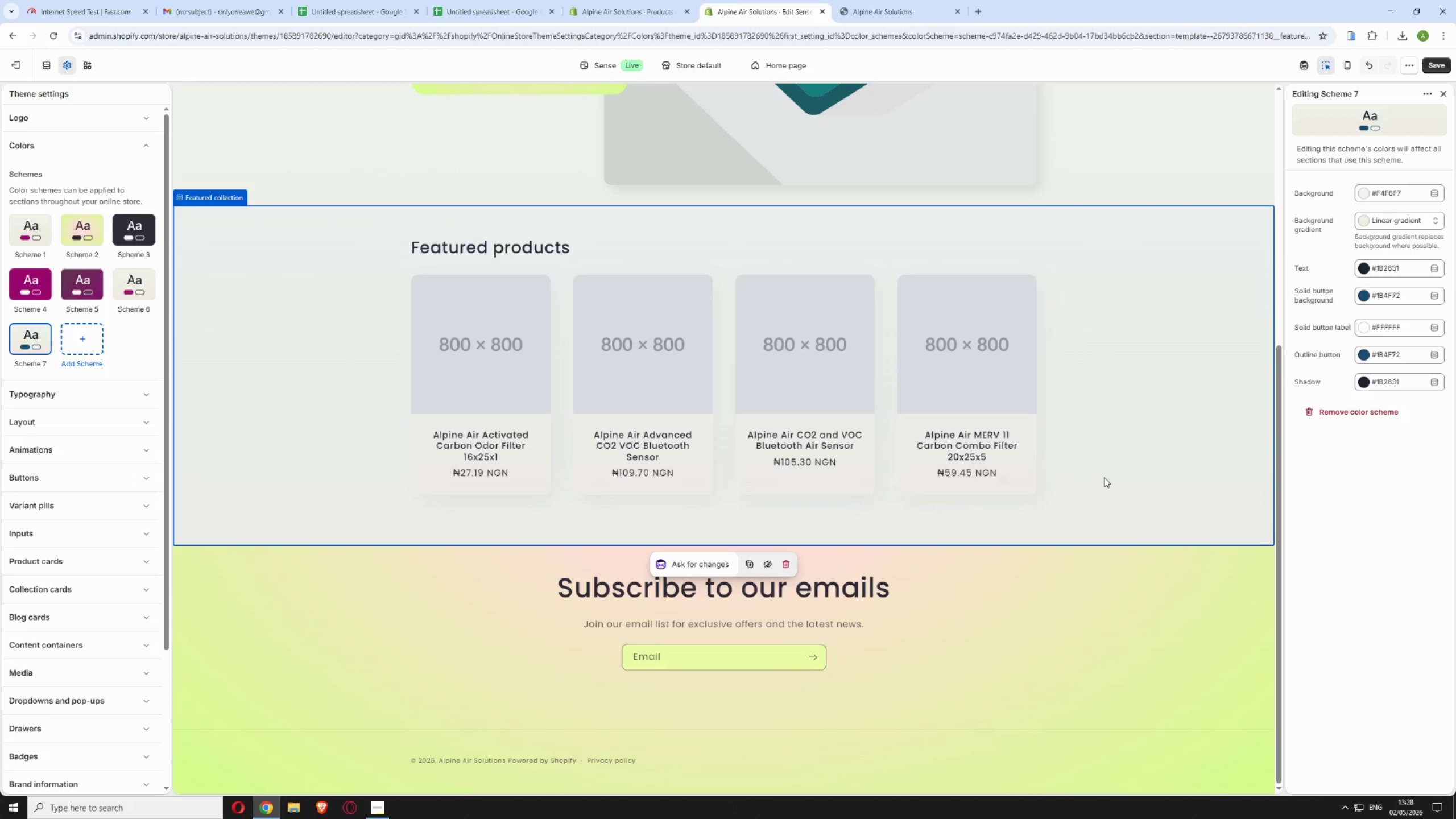 
scroll: coordinate [1104, 477], scroll_direction: up, amount: 10.0
 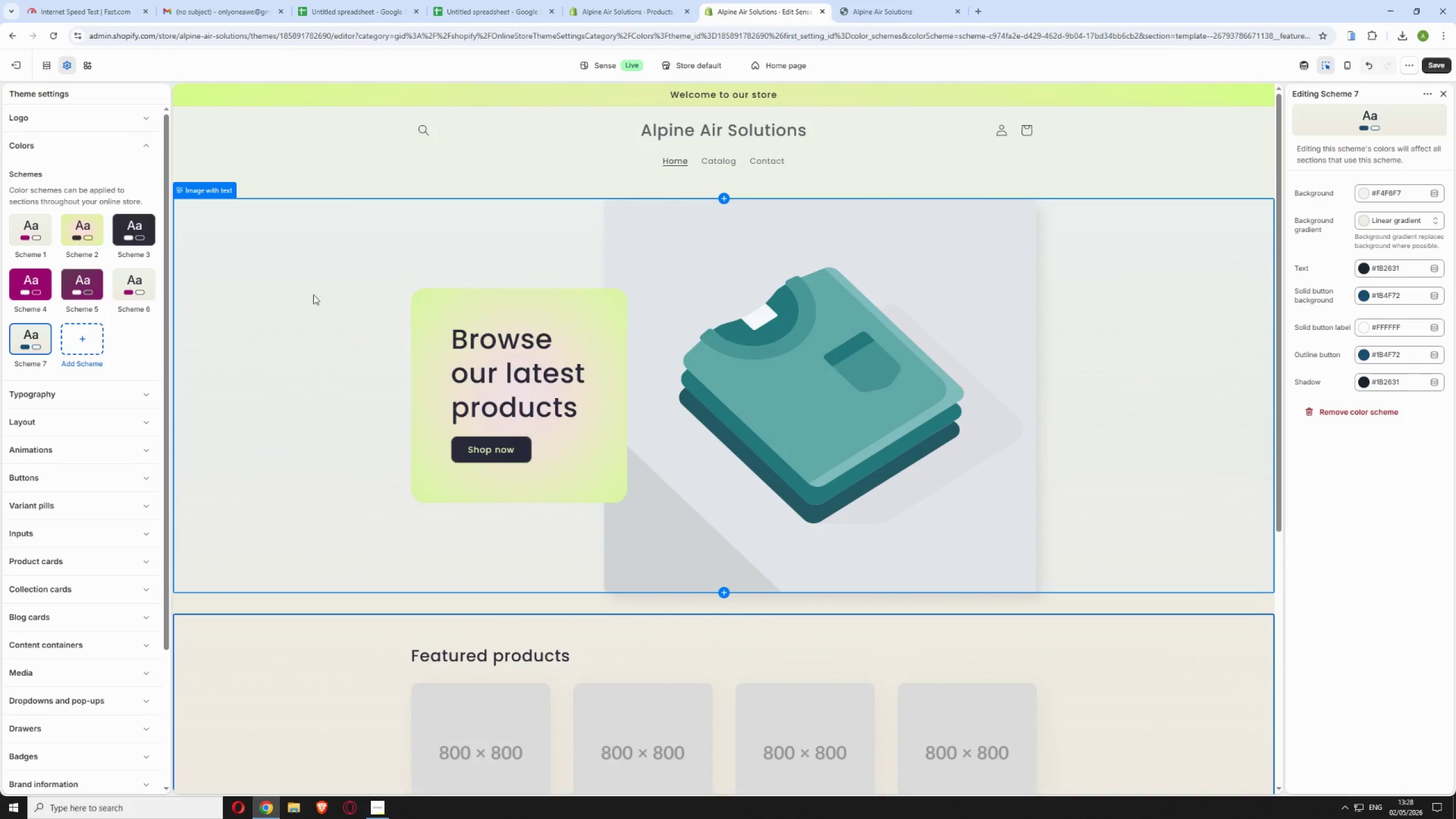 
left_click([35, 337])
 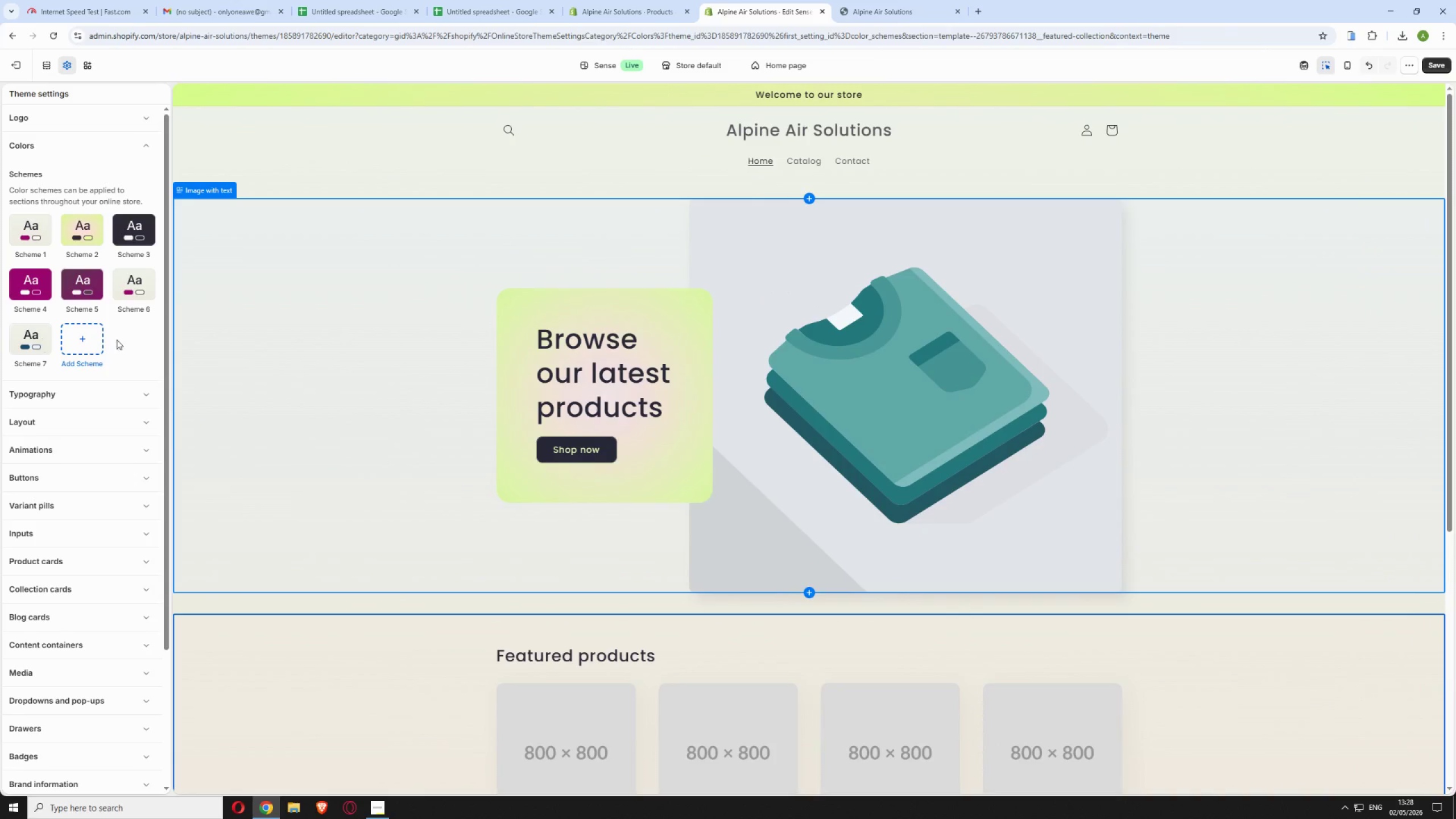 
left_click([22, 345])
 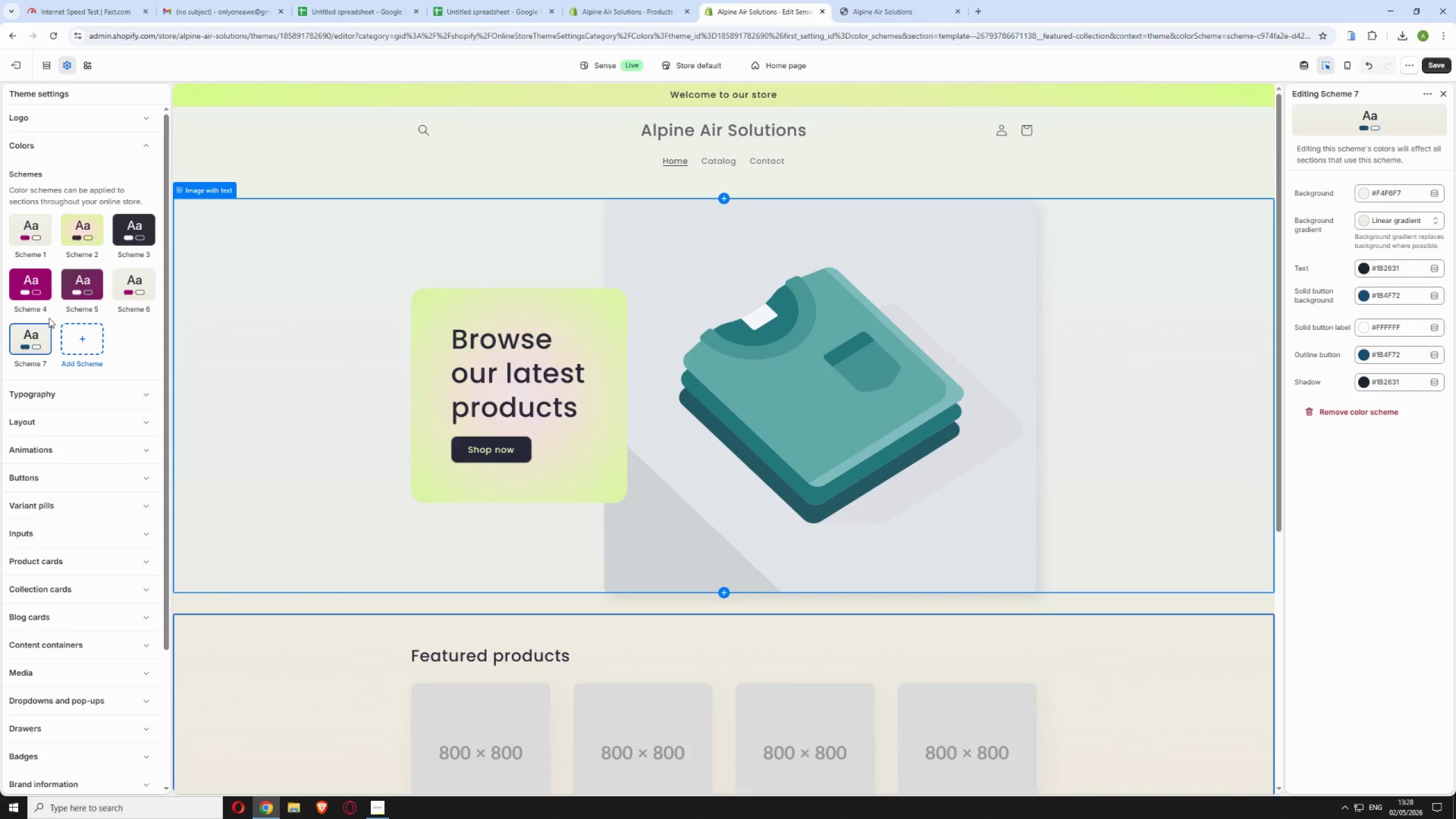 
wait(8.97)
 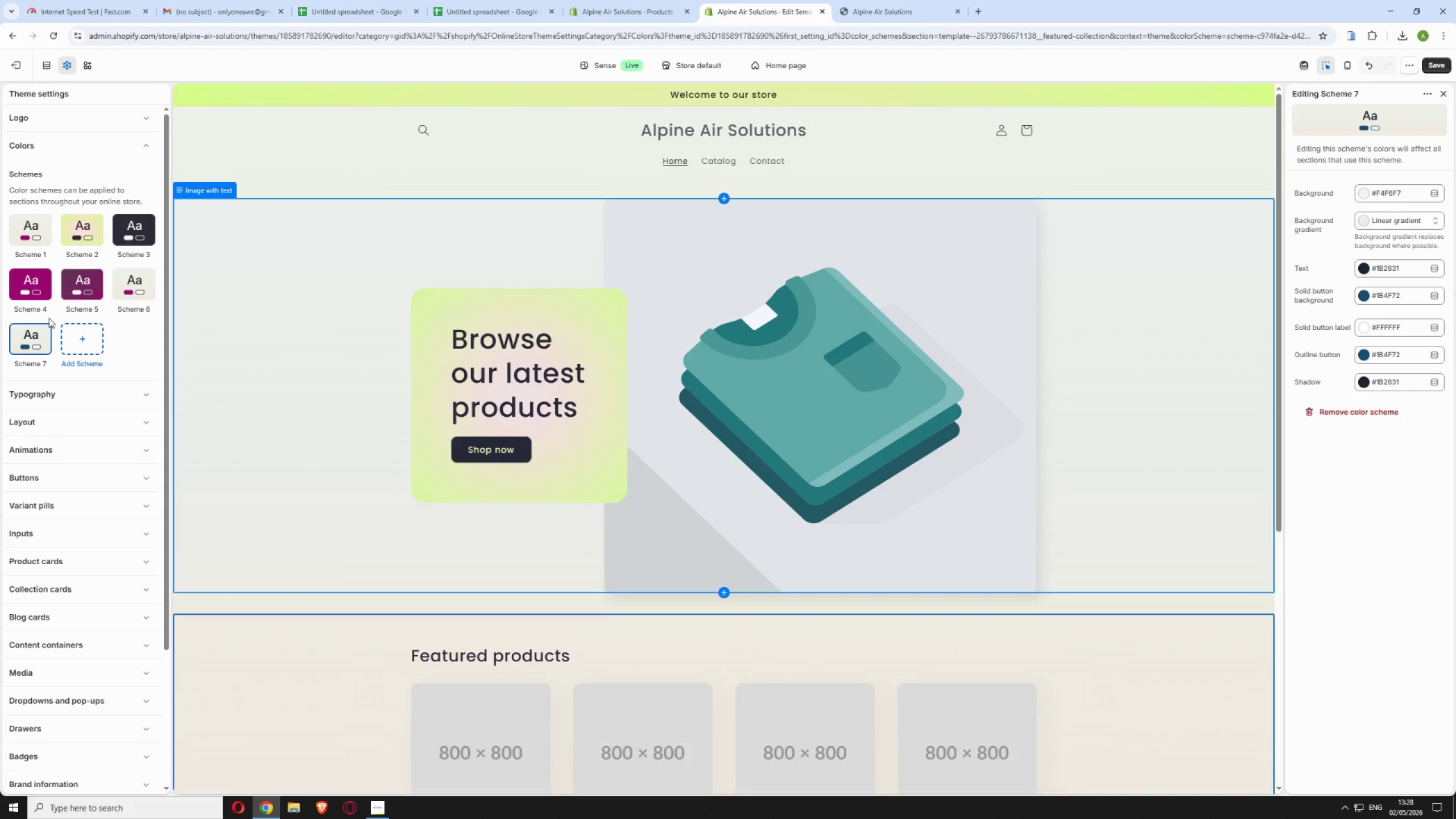 
right_click([26, 334])
 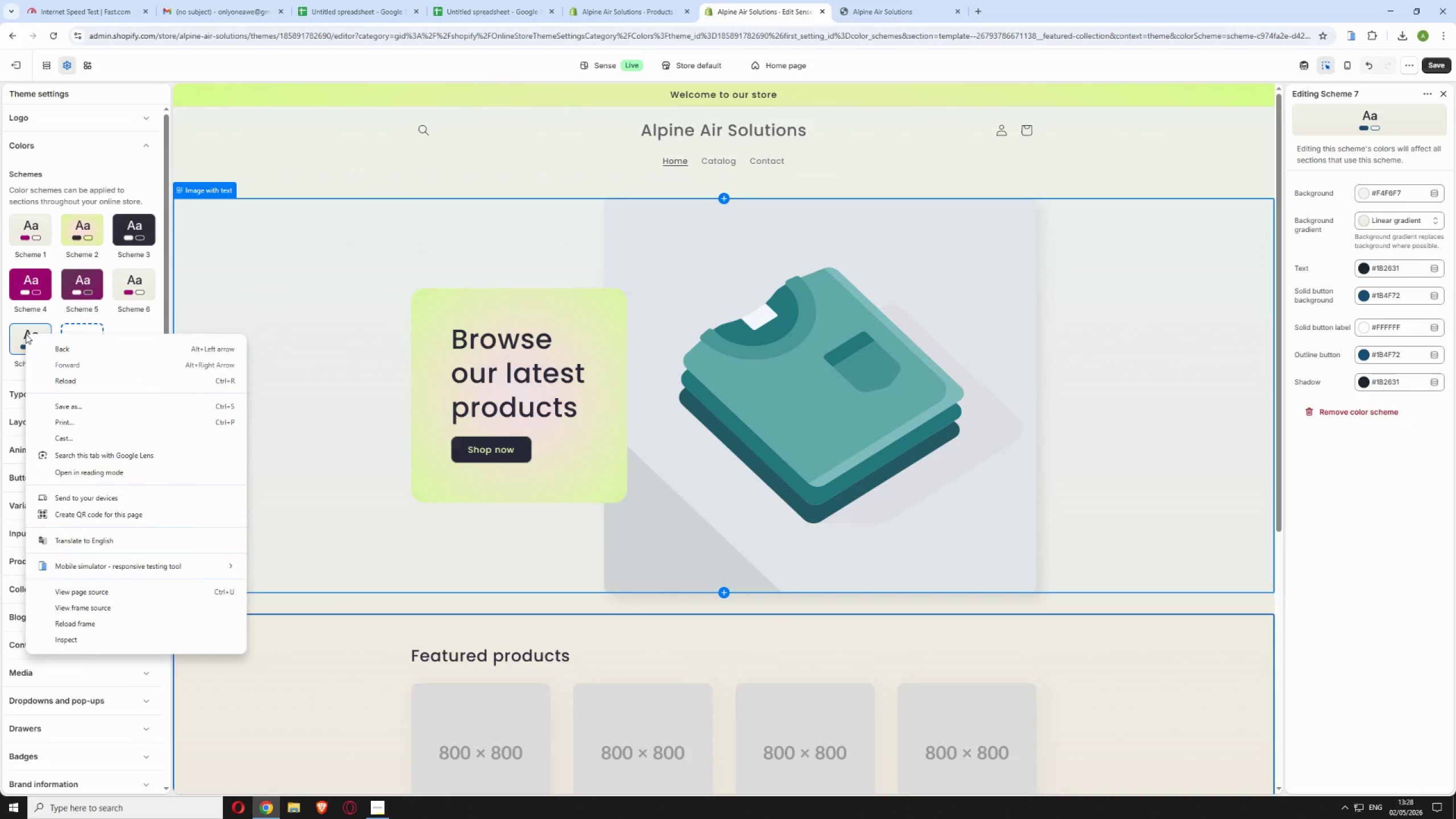 
left_click_drag(start_coordinate=[26, 334], to_coordinate=[139, 336])
 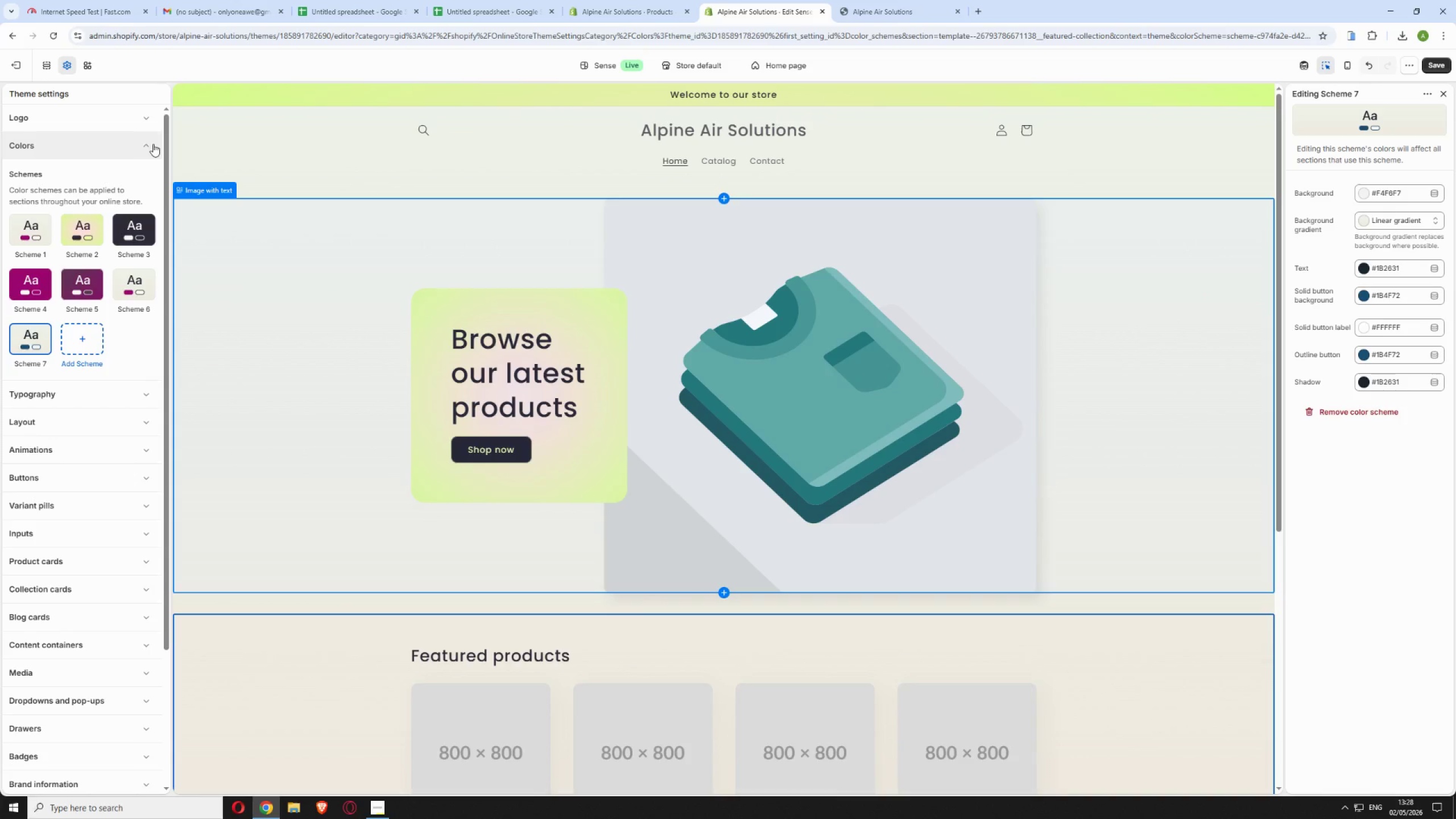 
left_click([154, 143])
 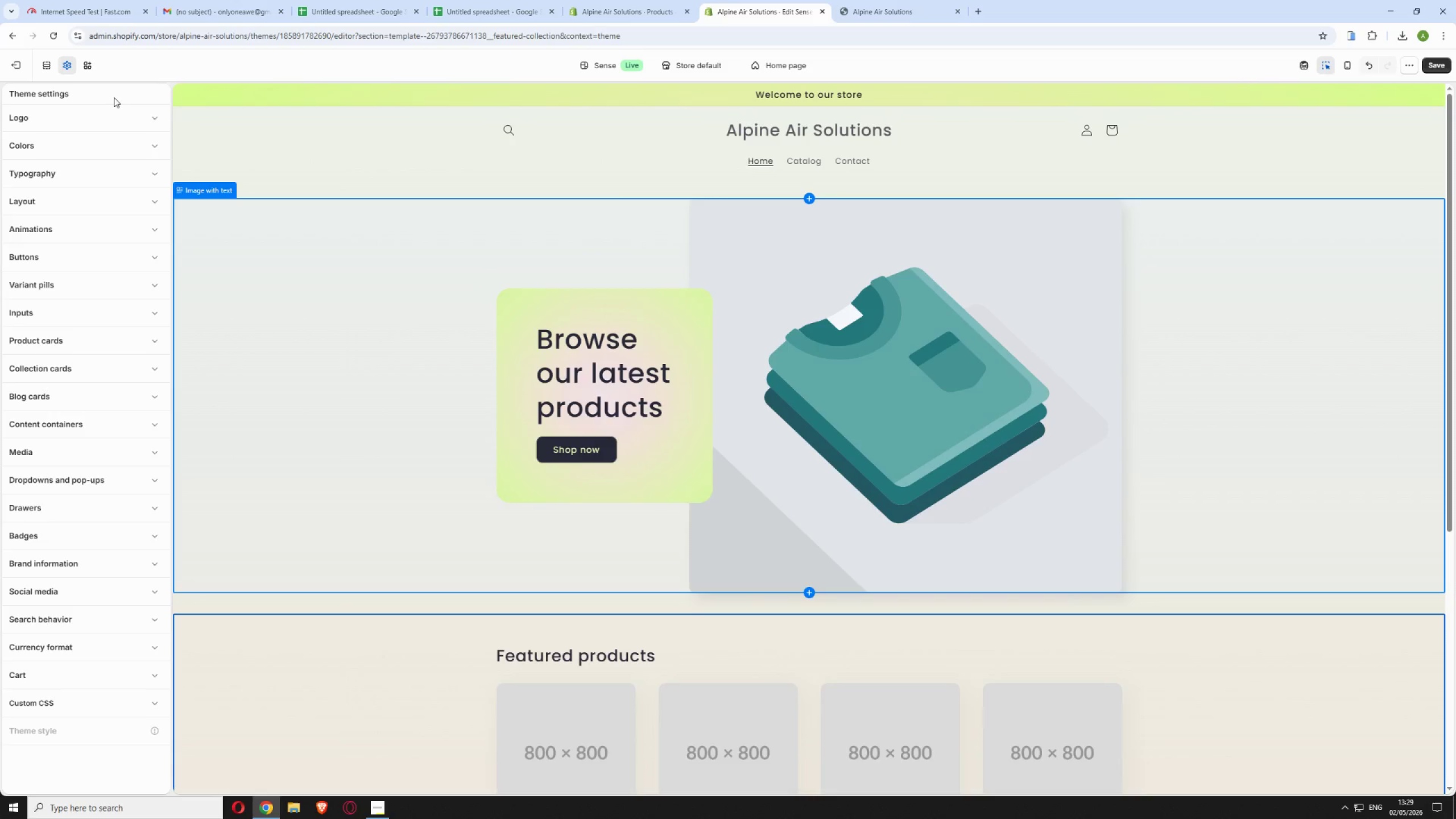 
wait(30.39)
 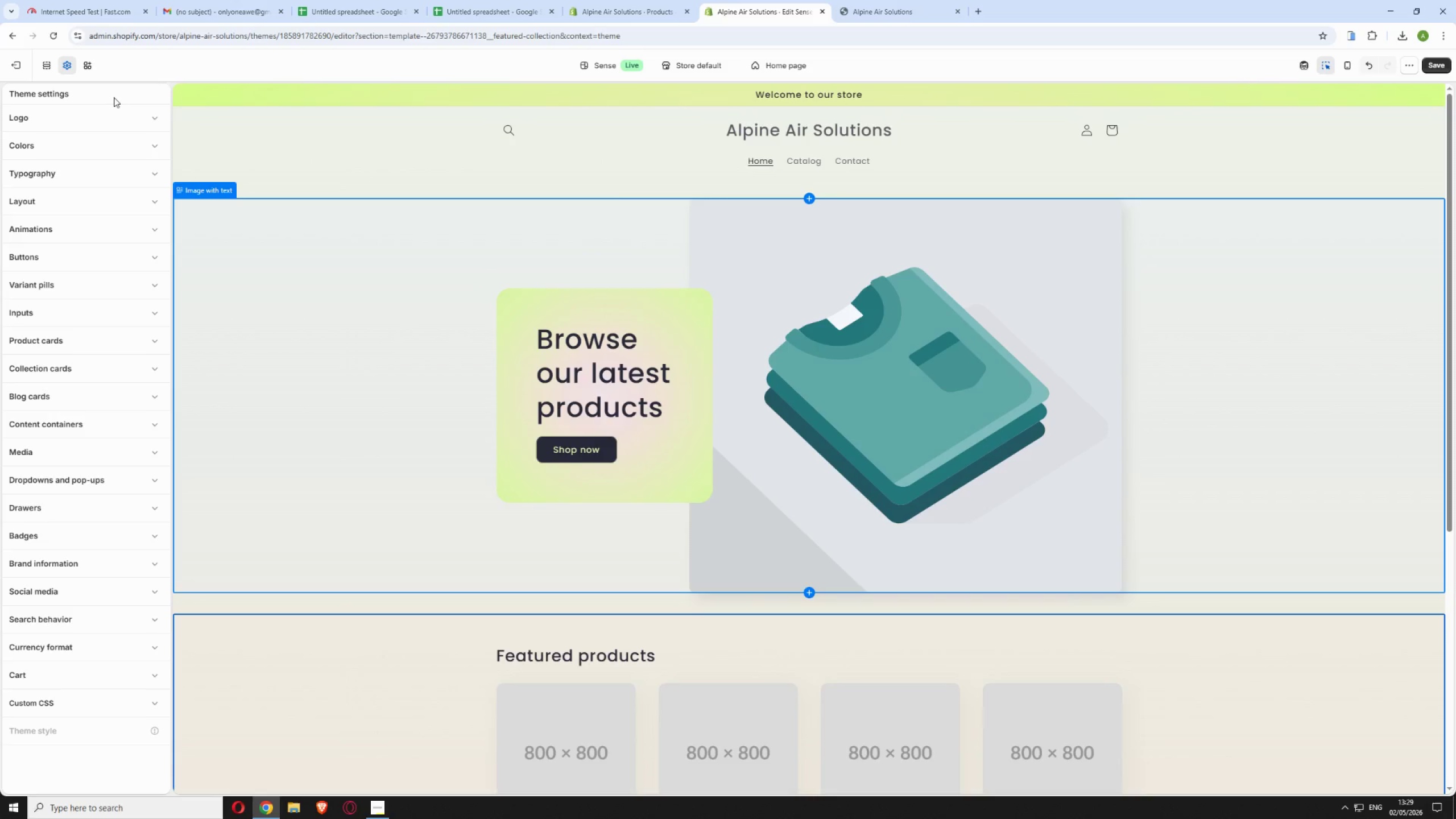 
left_click([89, 136])
 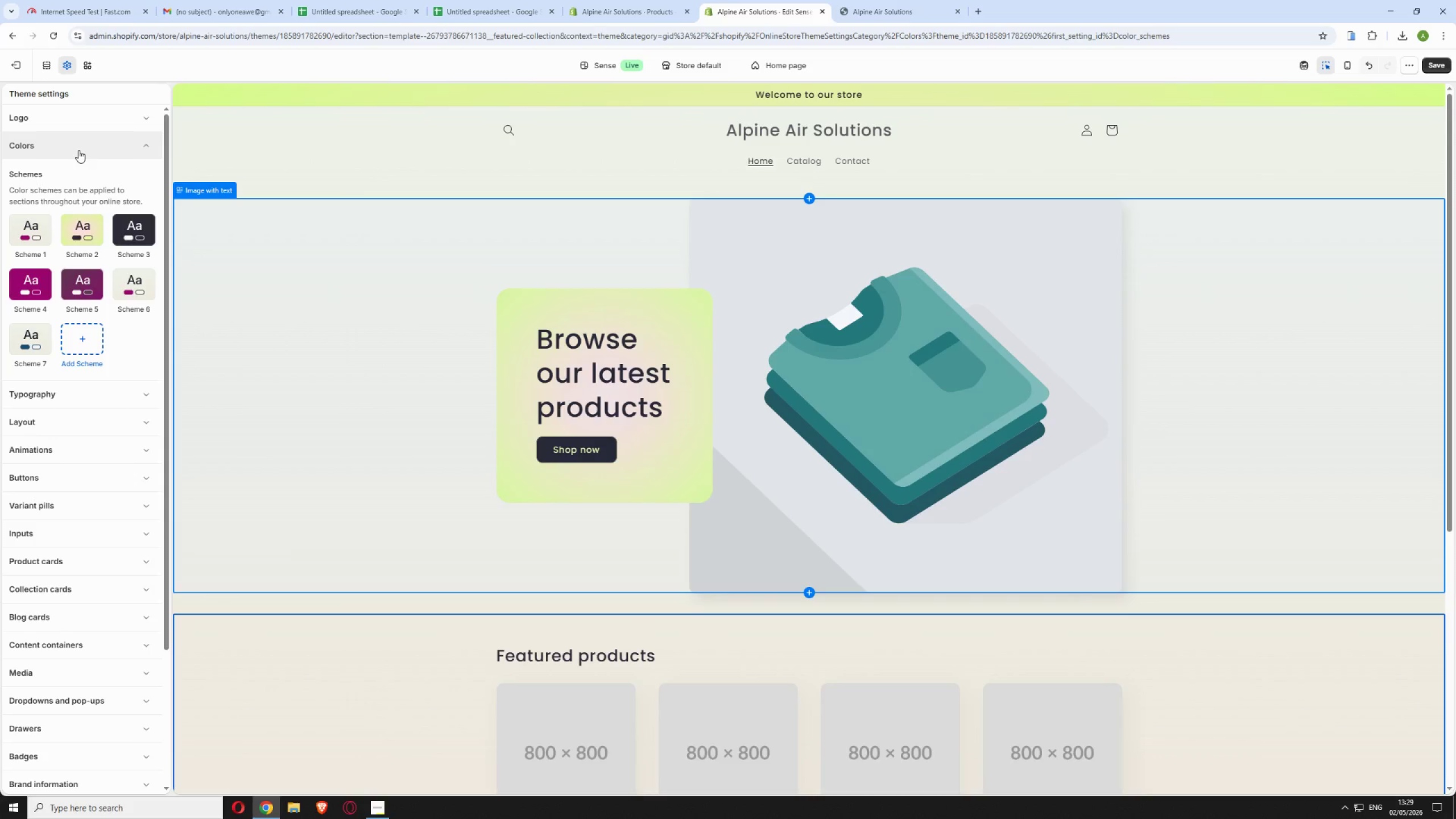 
wait(8.34)
 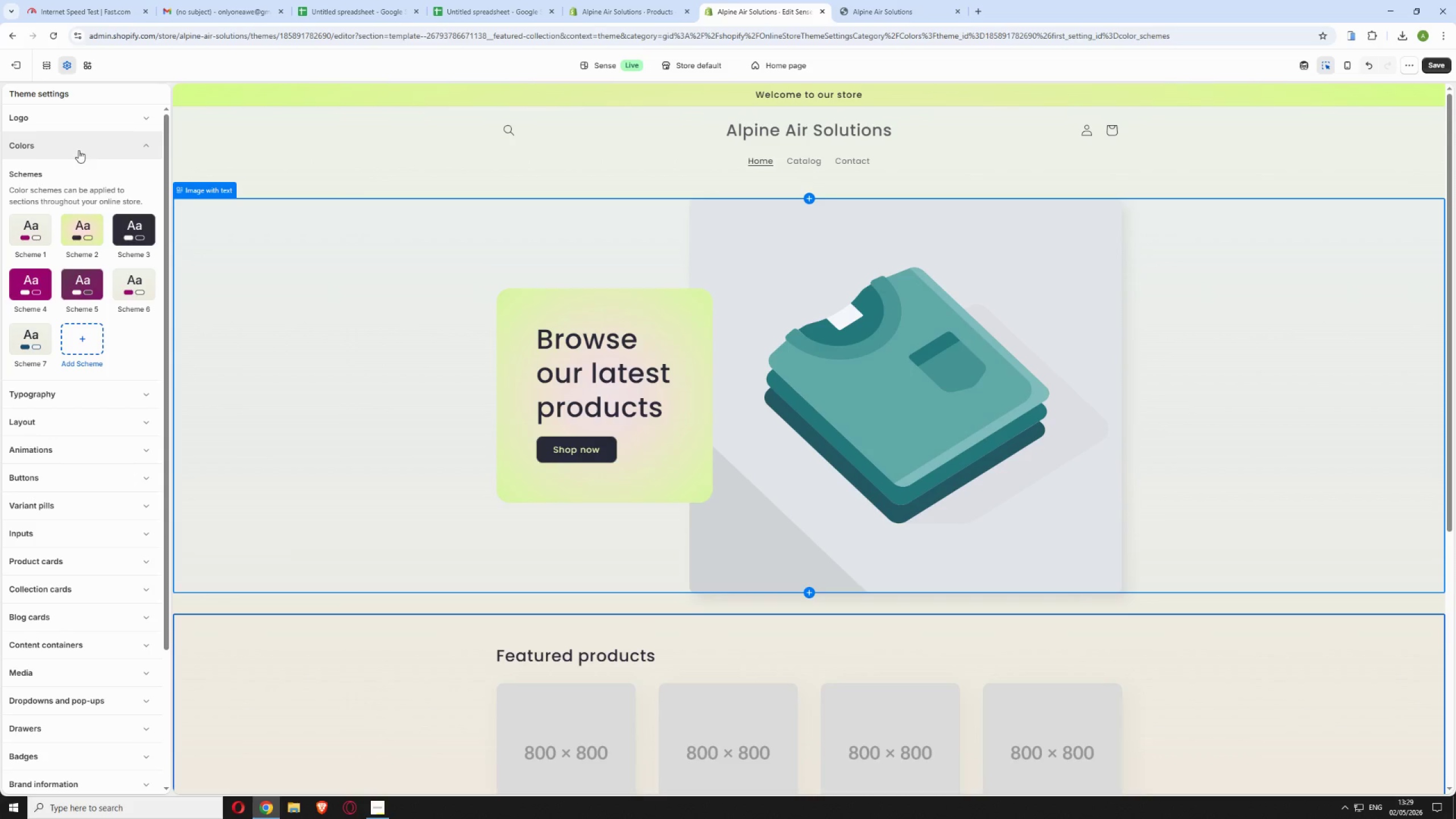 
left_click([49, 68])
 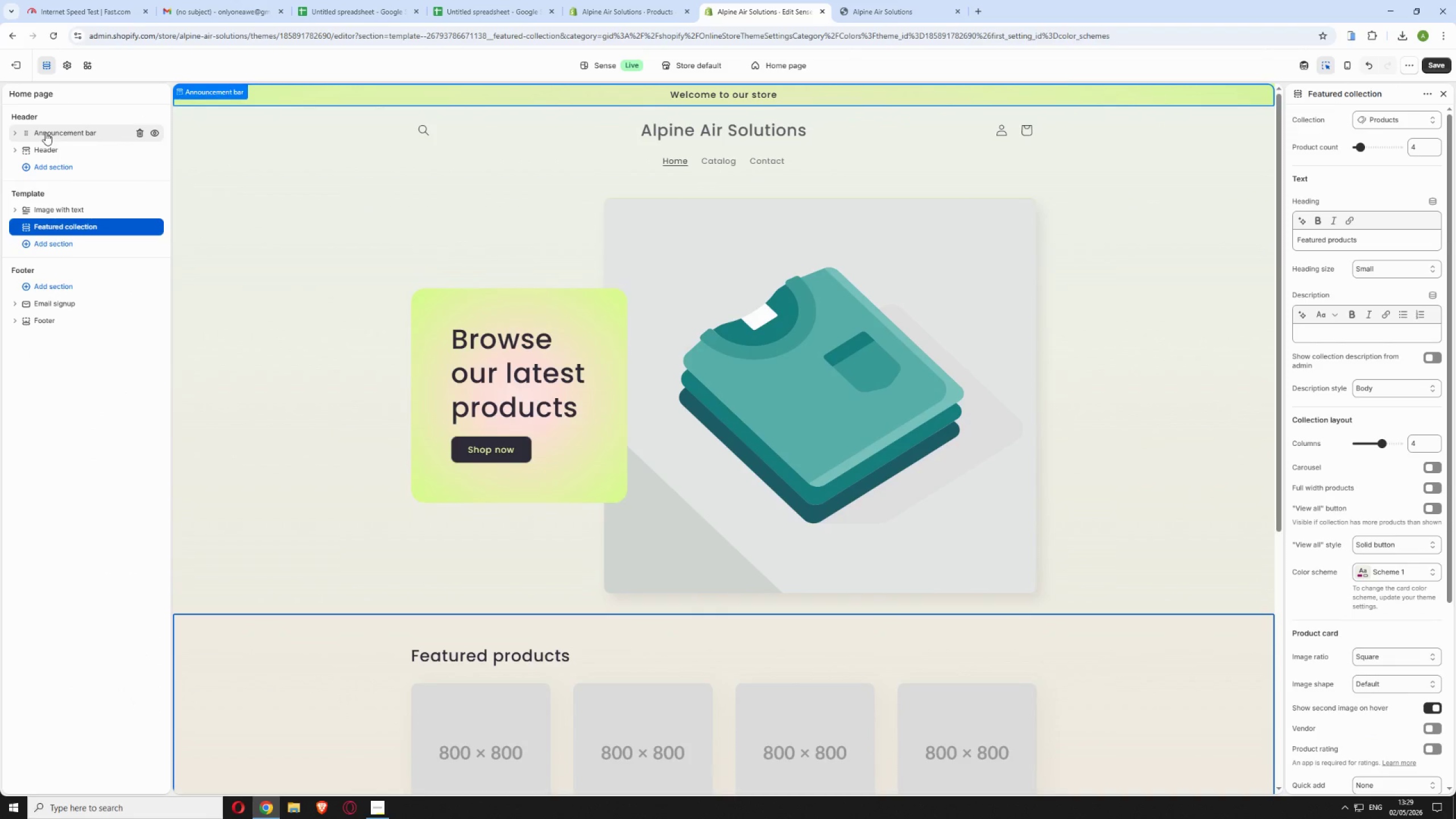 
wait(6.92)
 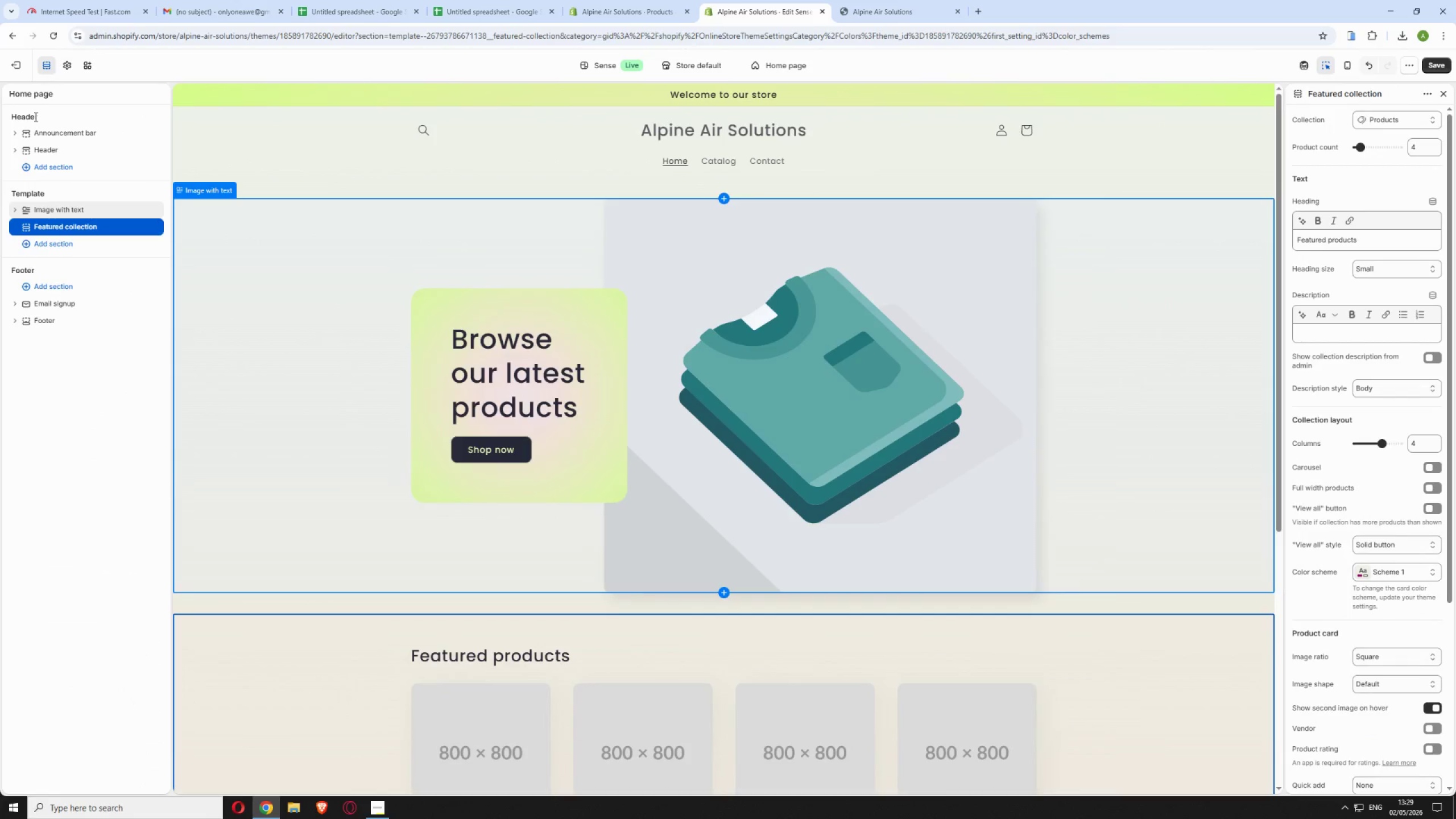 
left_click([46, 131])
 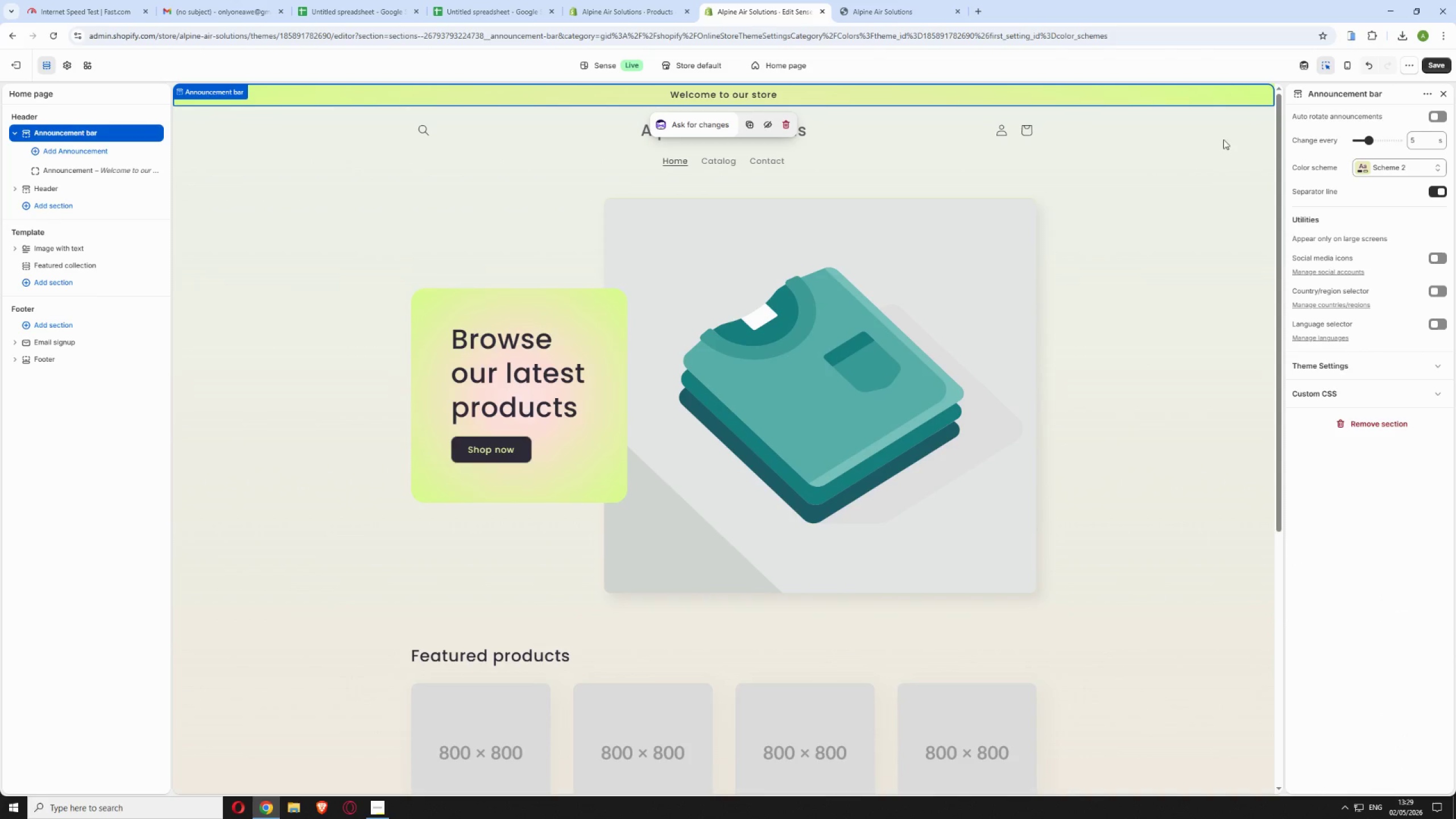 
left_click([1379, 167])
 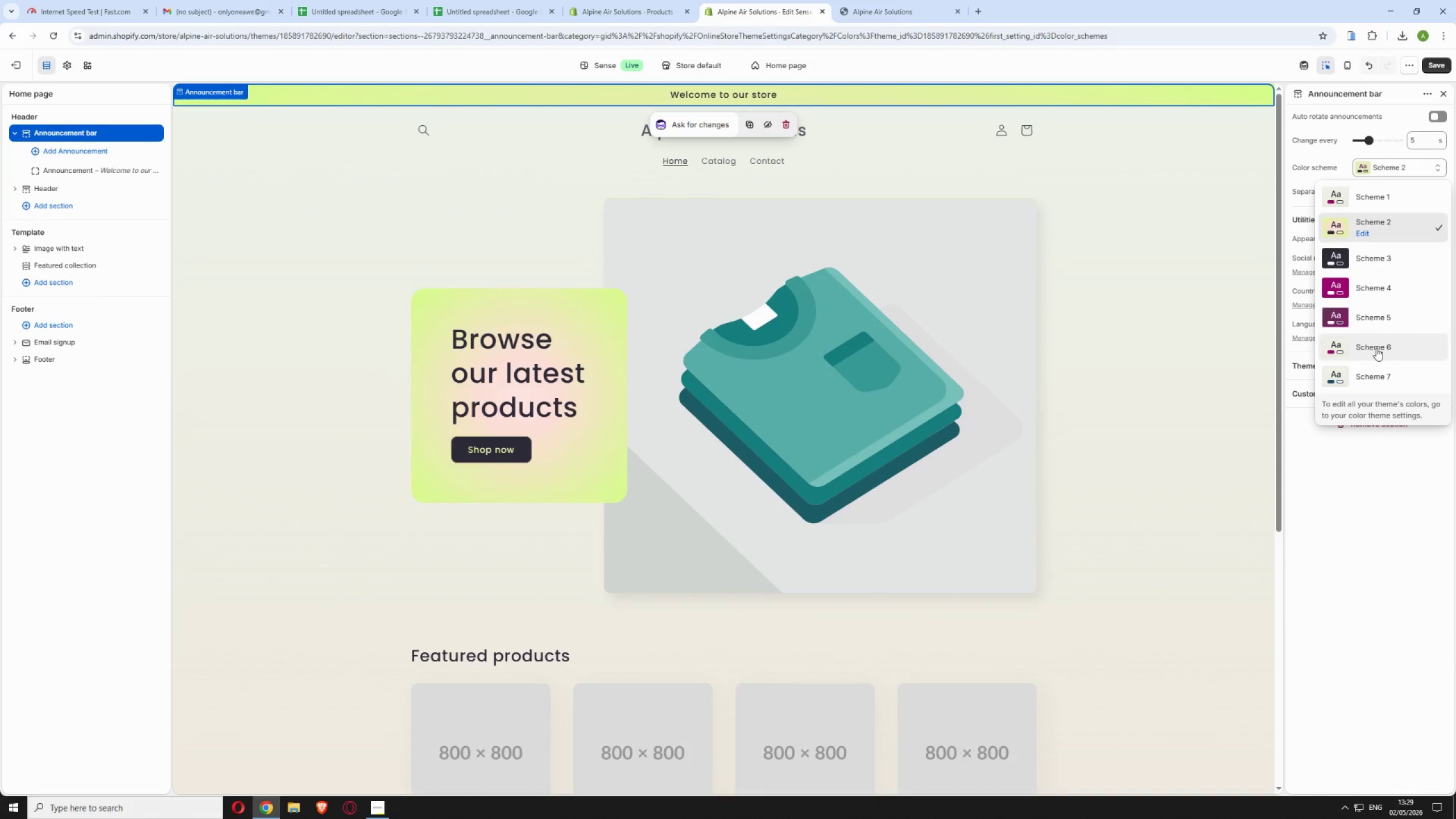 
left_click([1375, 375])
 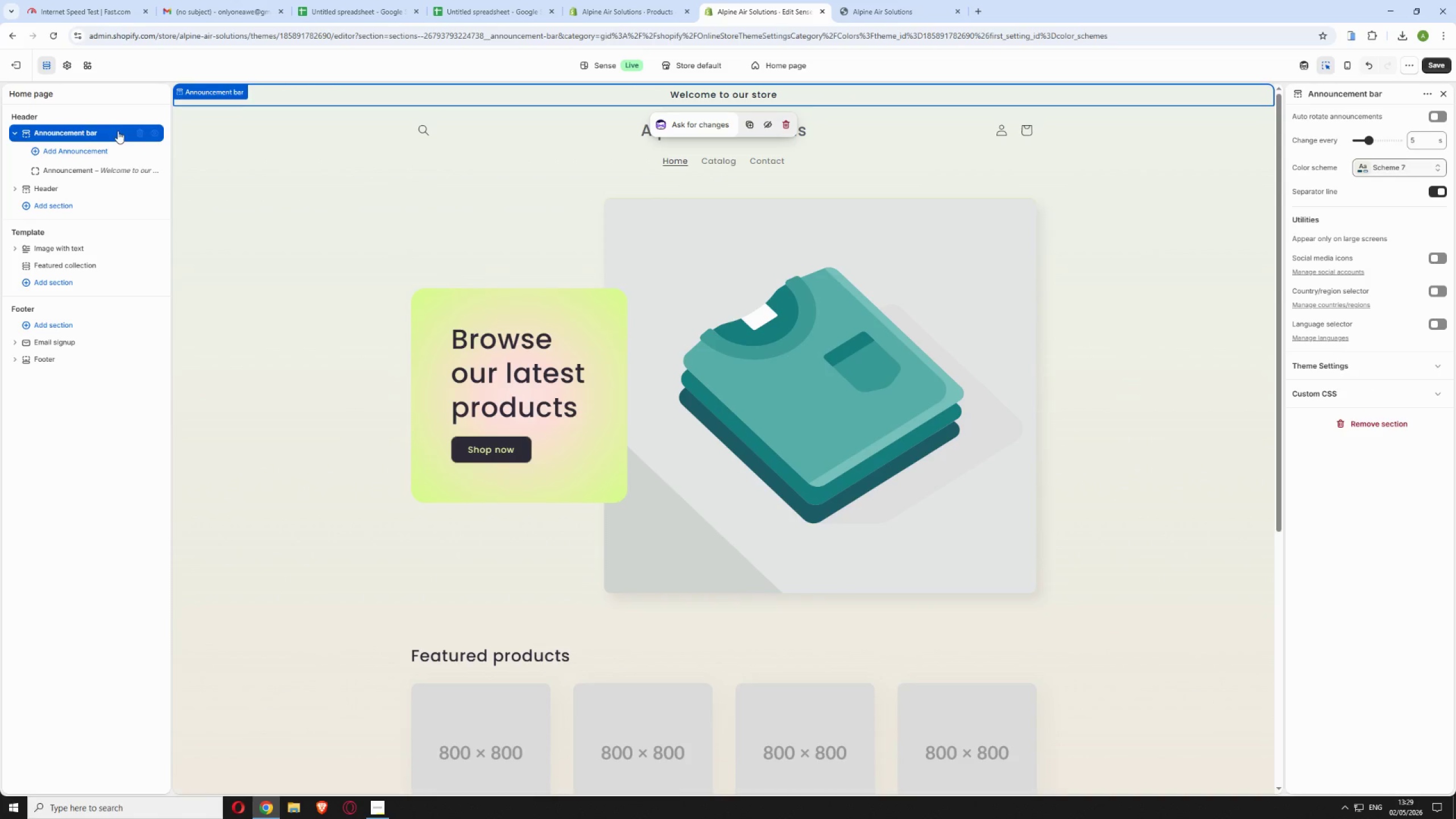 
left_click([16, 133])
 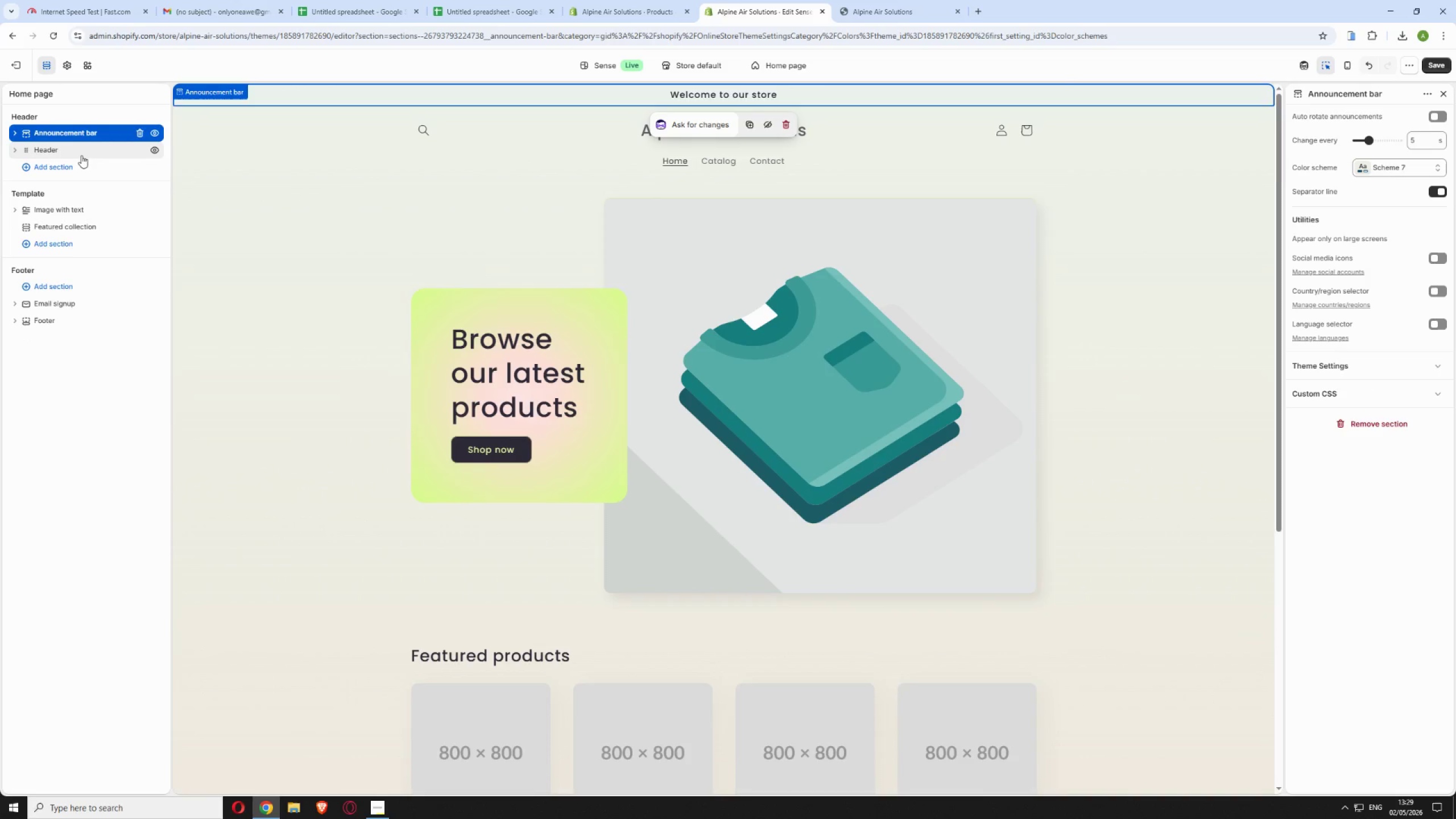 
left_click([81, 154])
 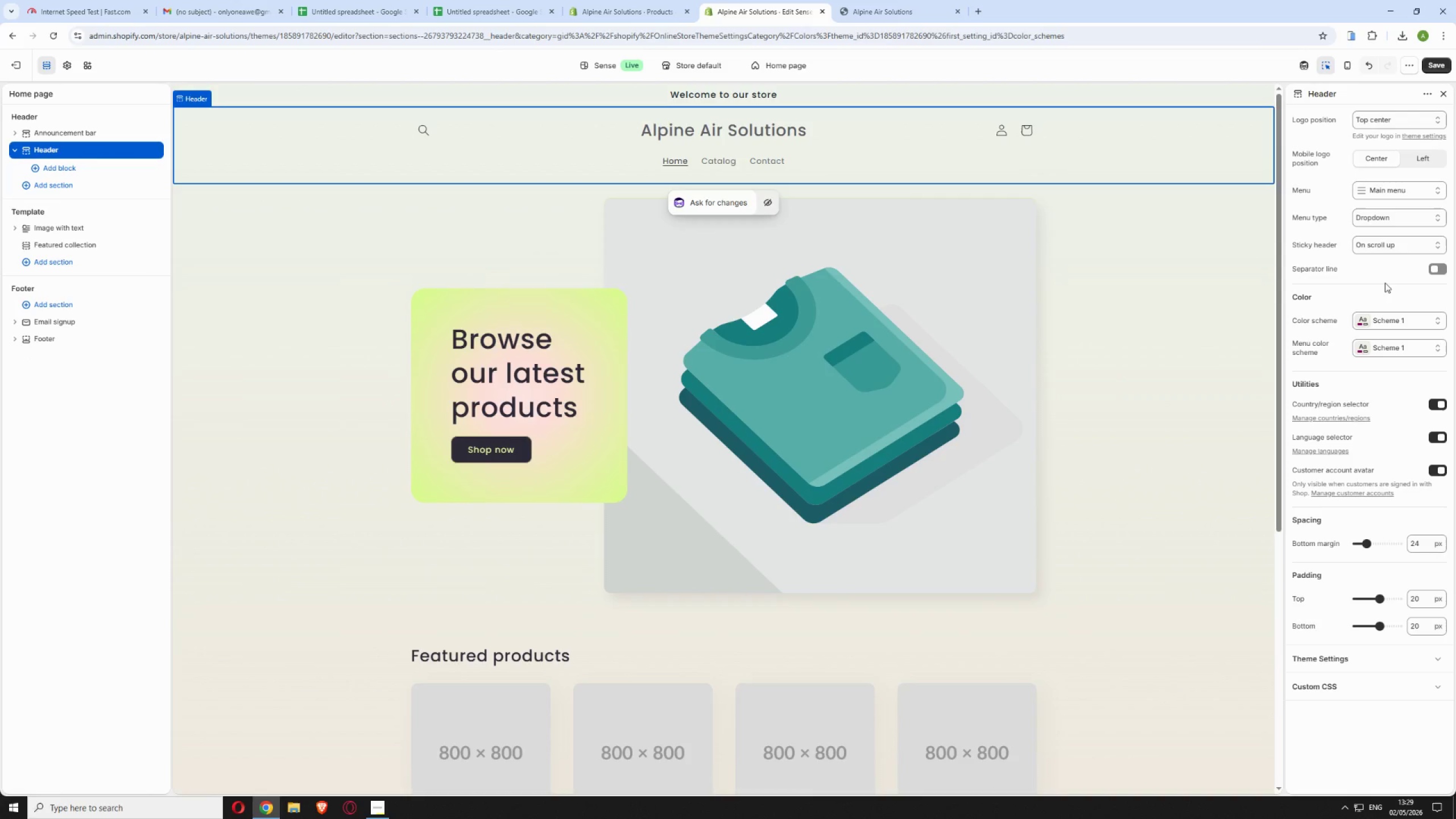 
left_click([1441, 322])
 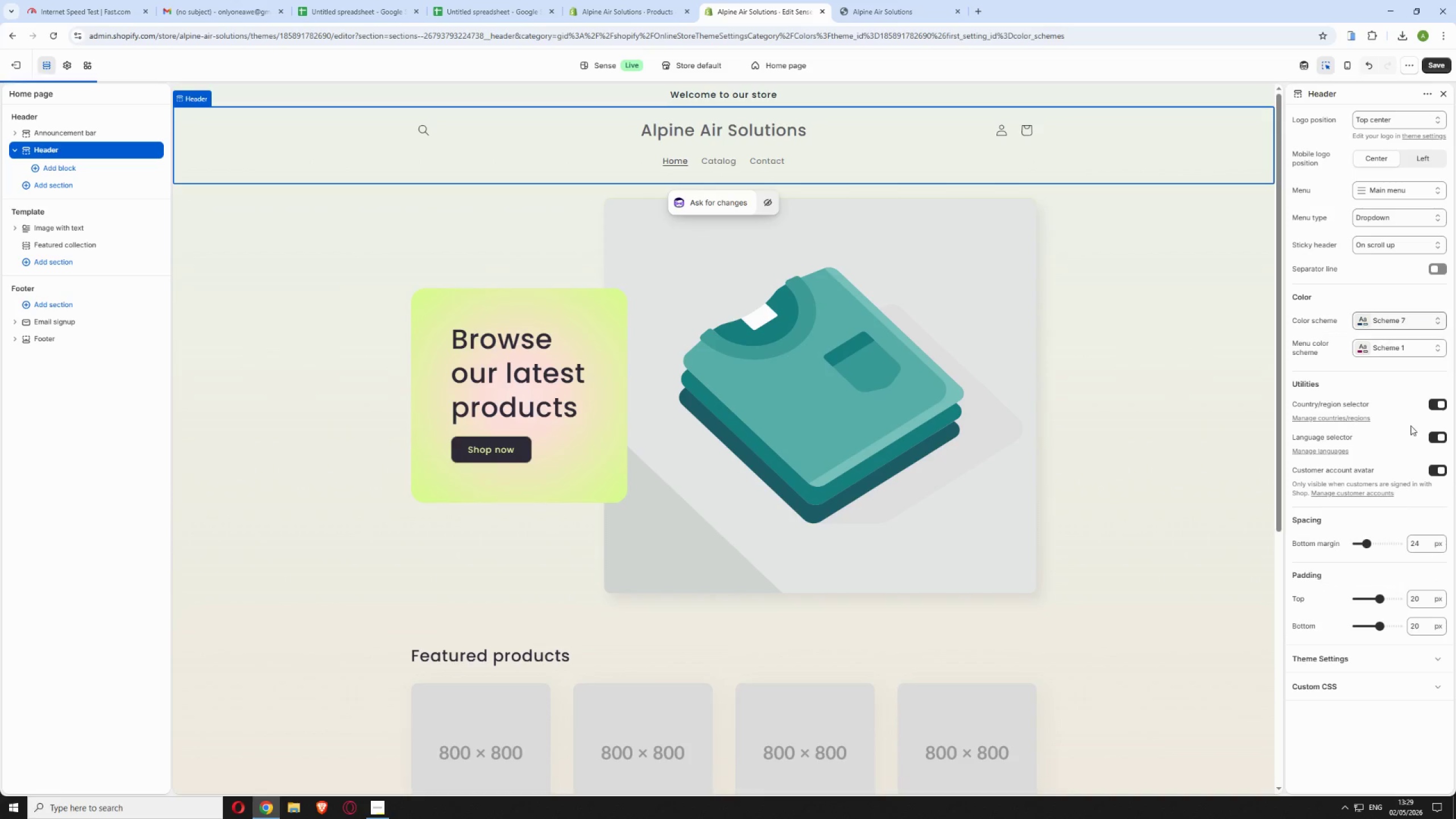 
left_click([1440, 349])
 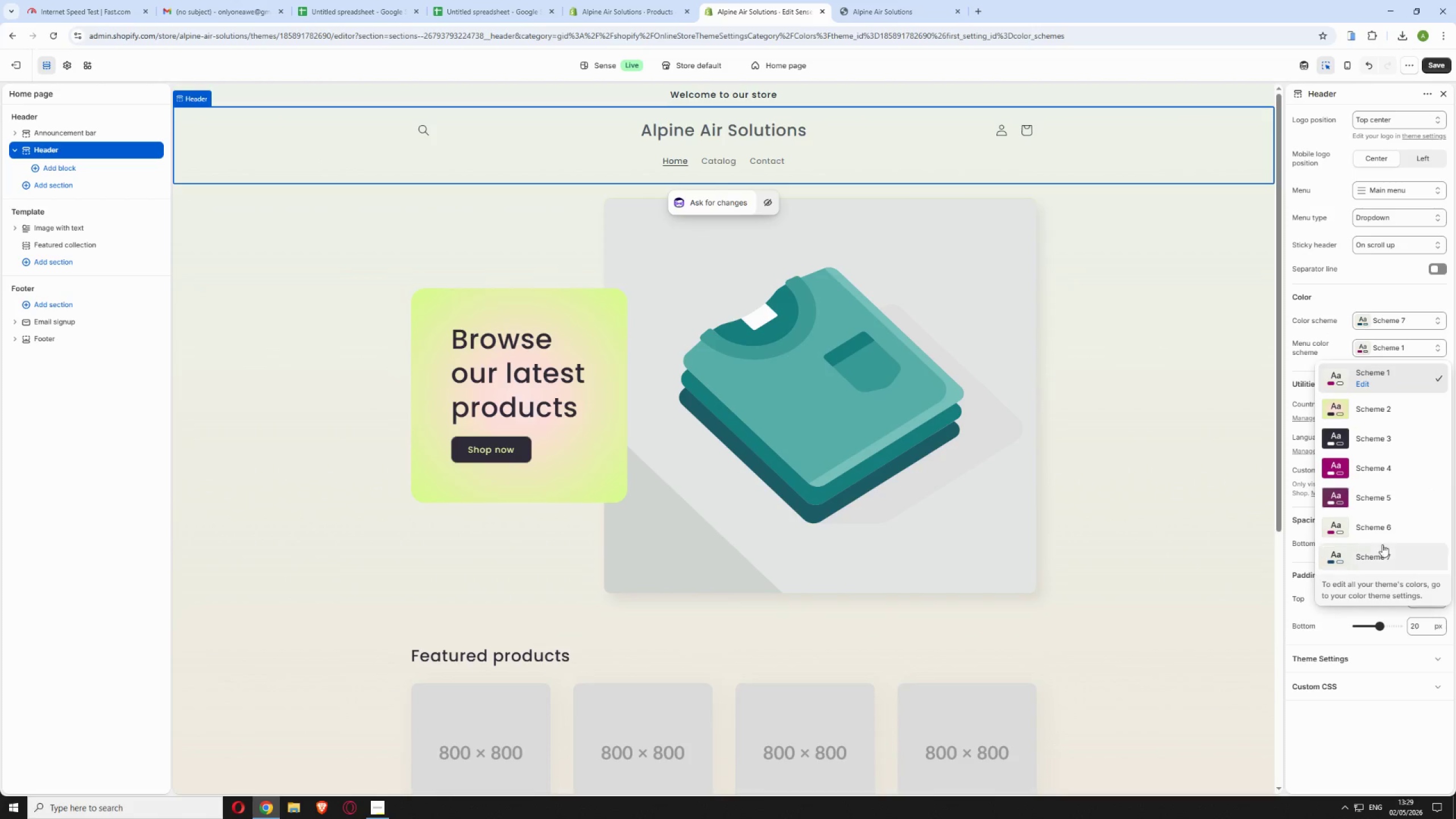 
left_click([1381, 545])
 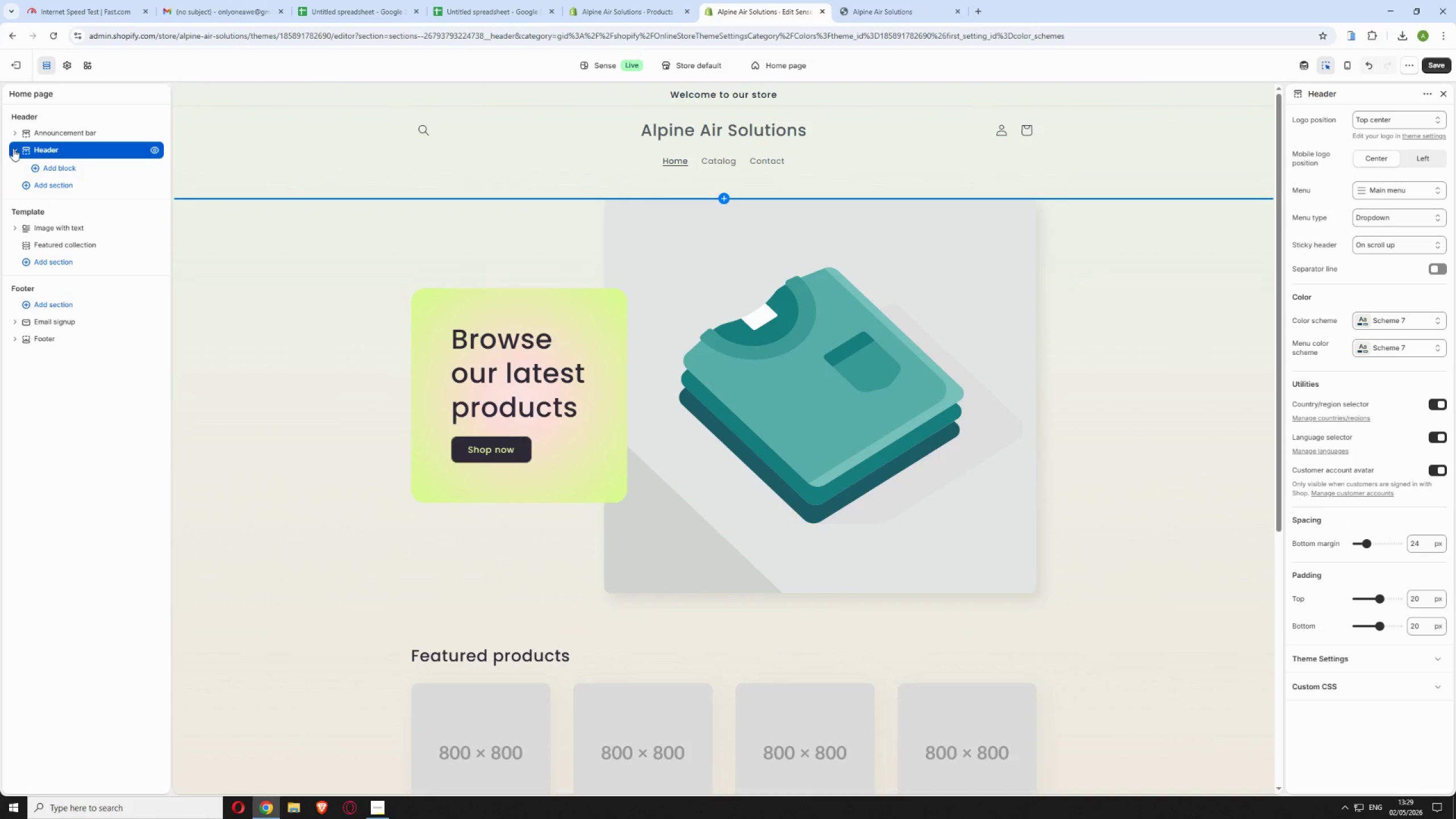 
wait(6.47)
 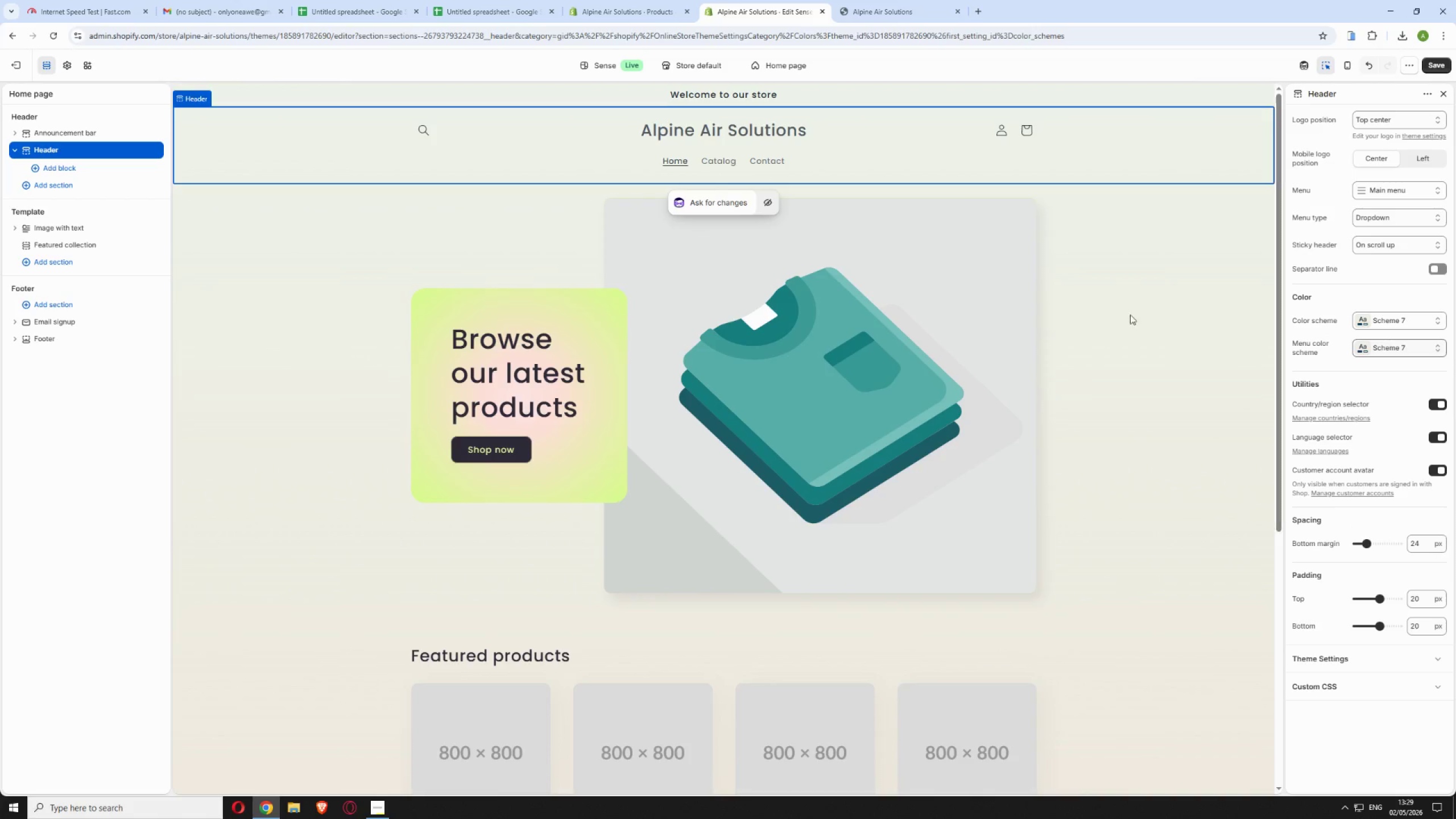 
left_click([15, 209])
 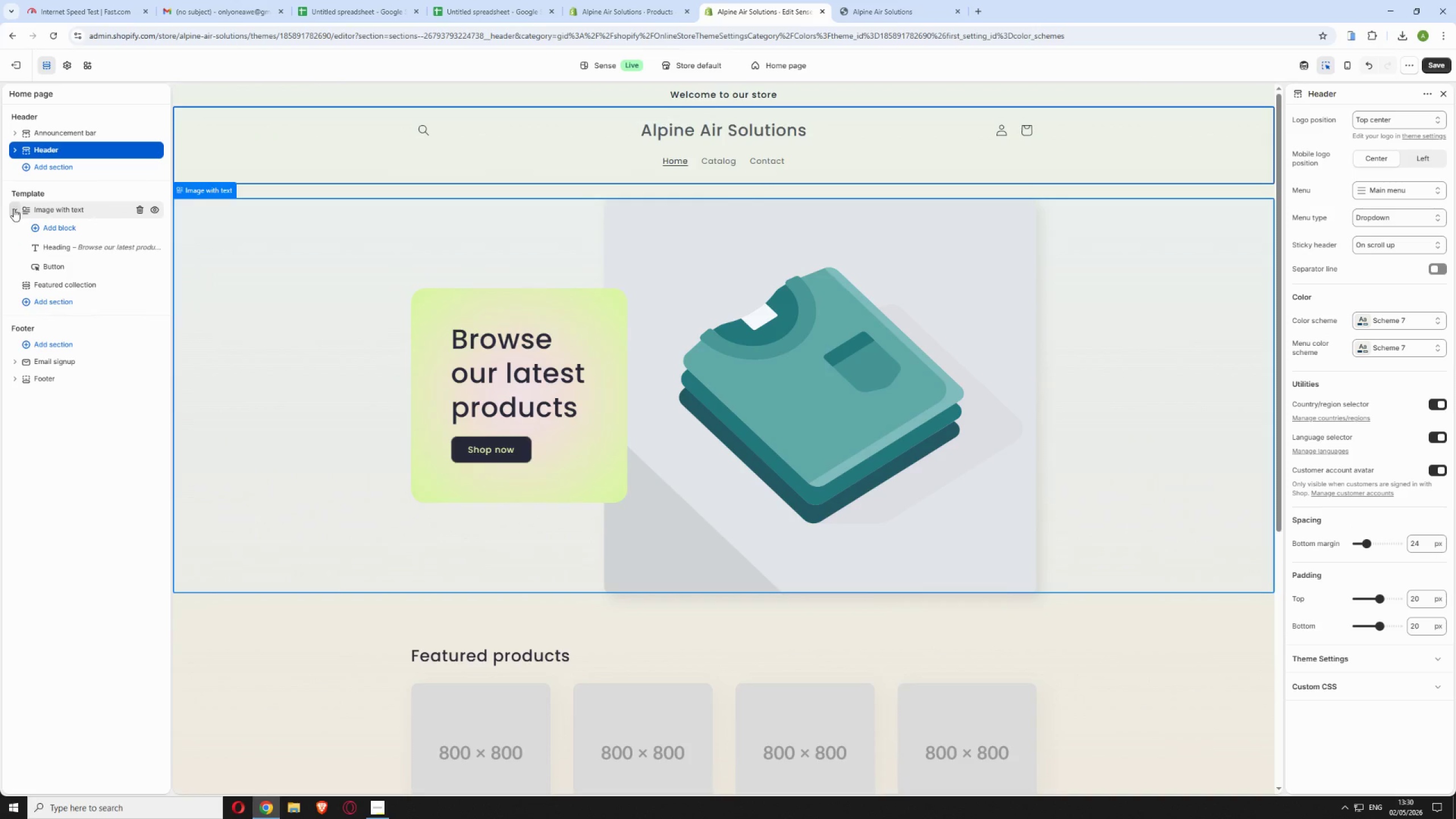 
left_click([13, 209])
 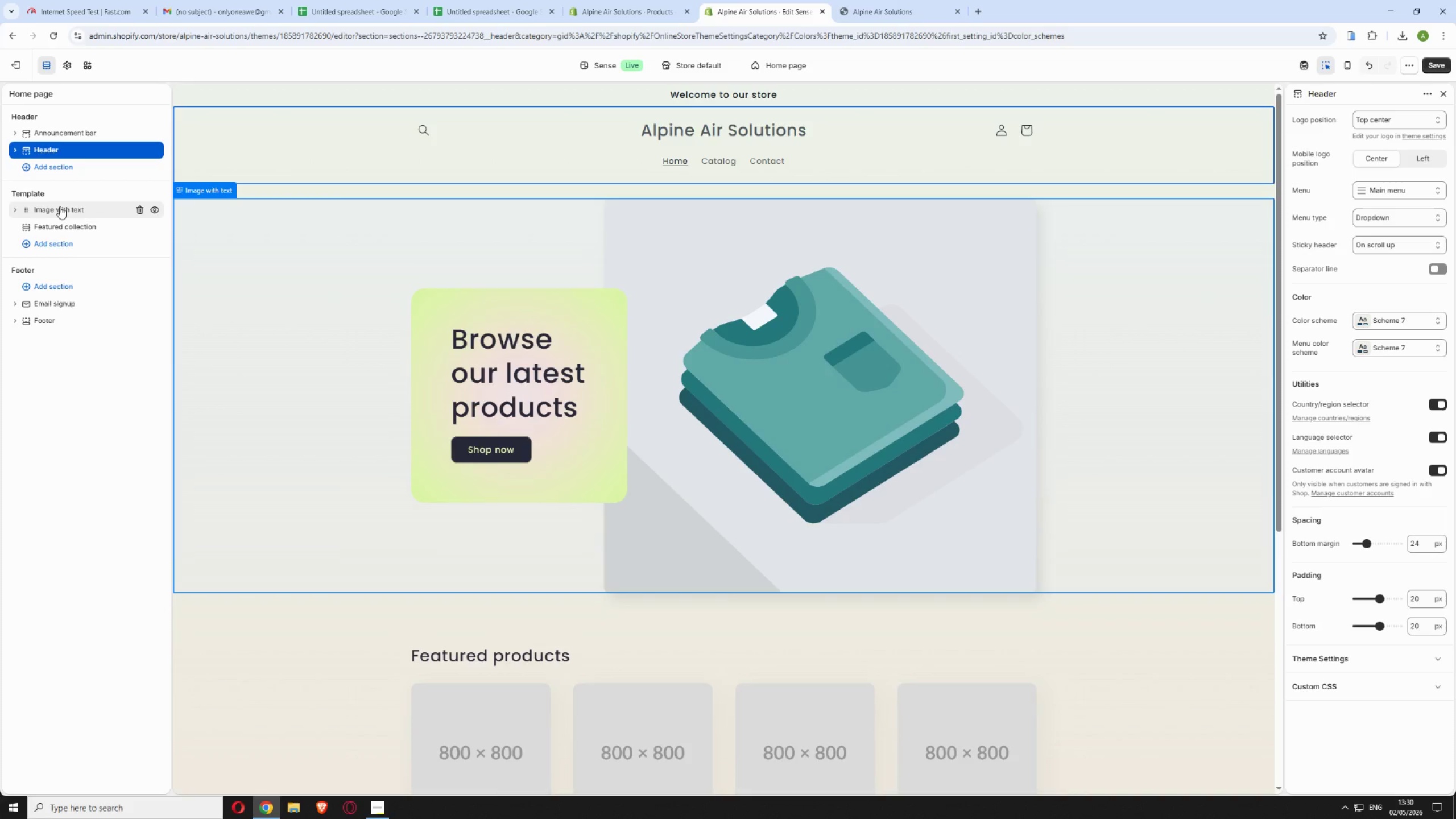 
left_click([60, 206])
 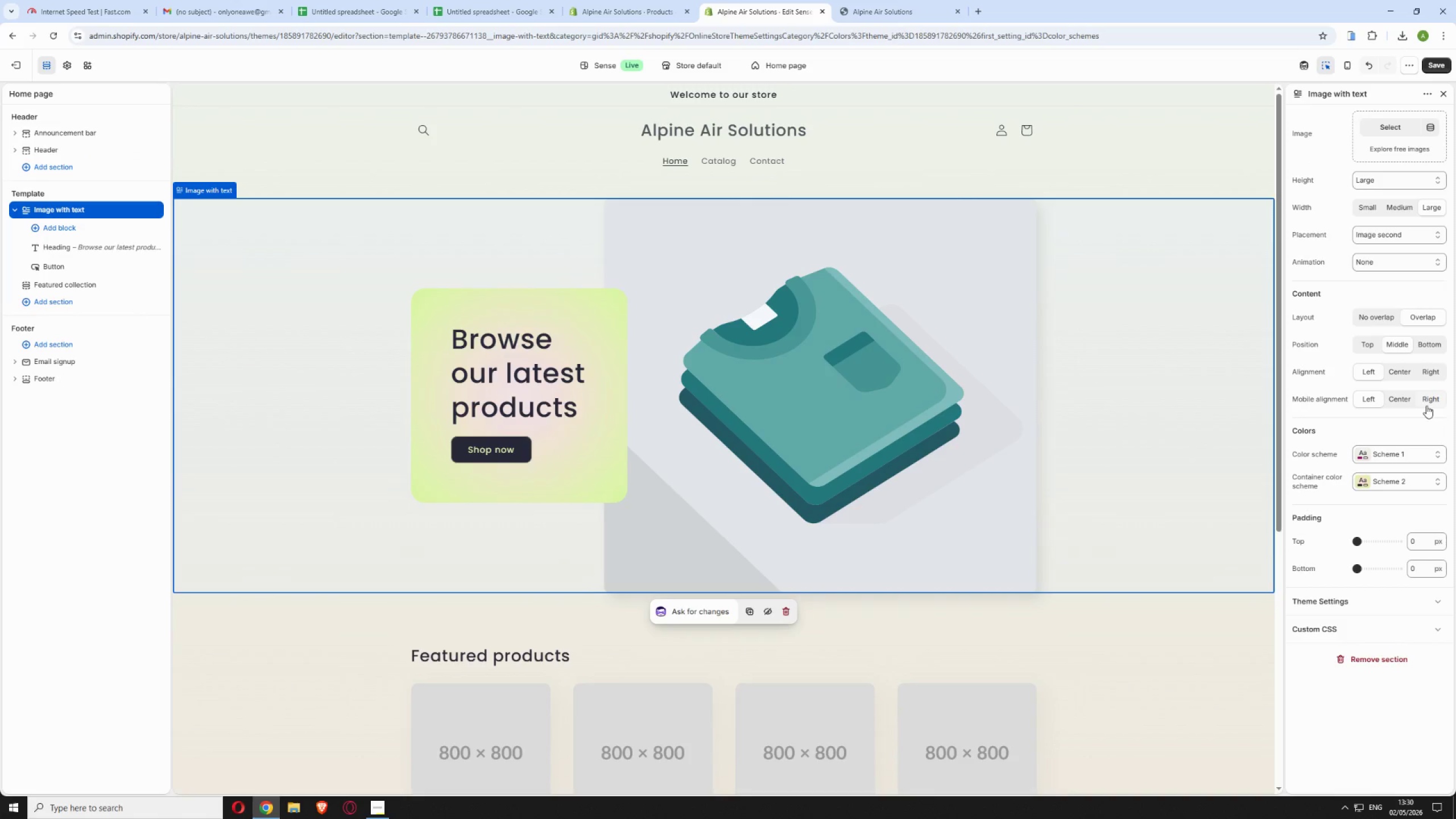 
left_click([1419, 450])
 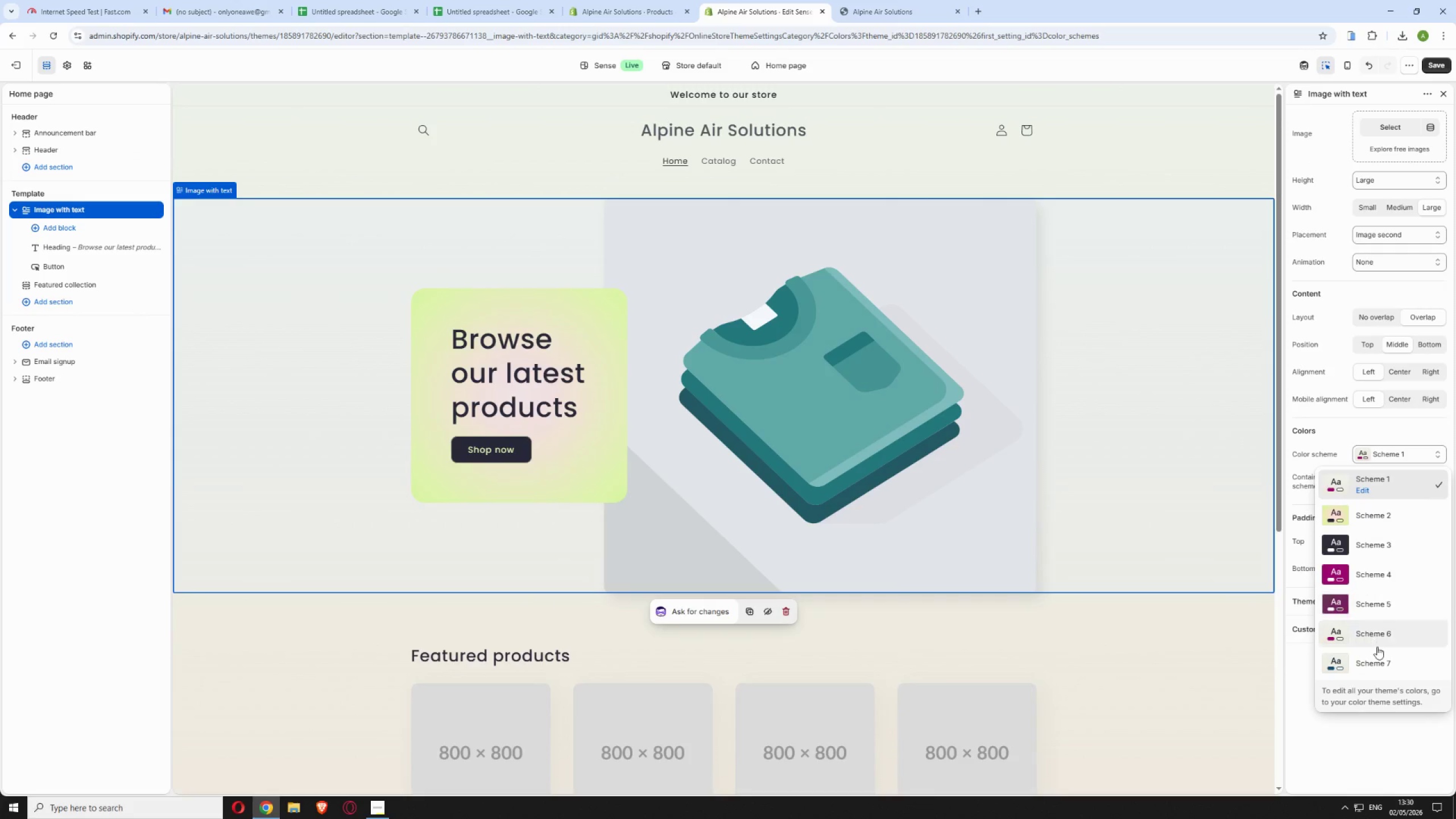 
left_click([1380, 659])
 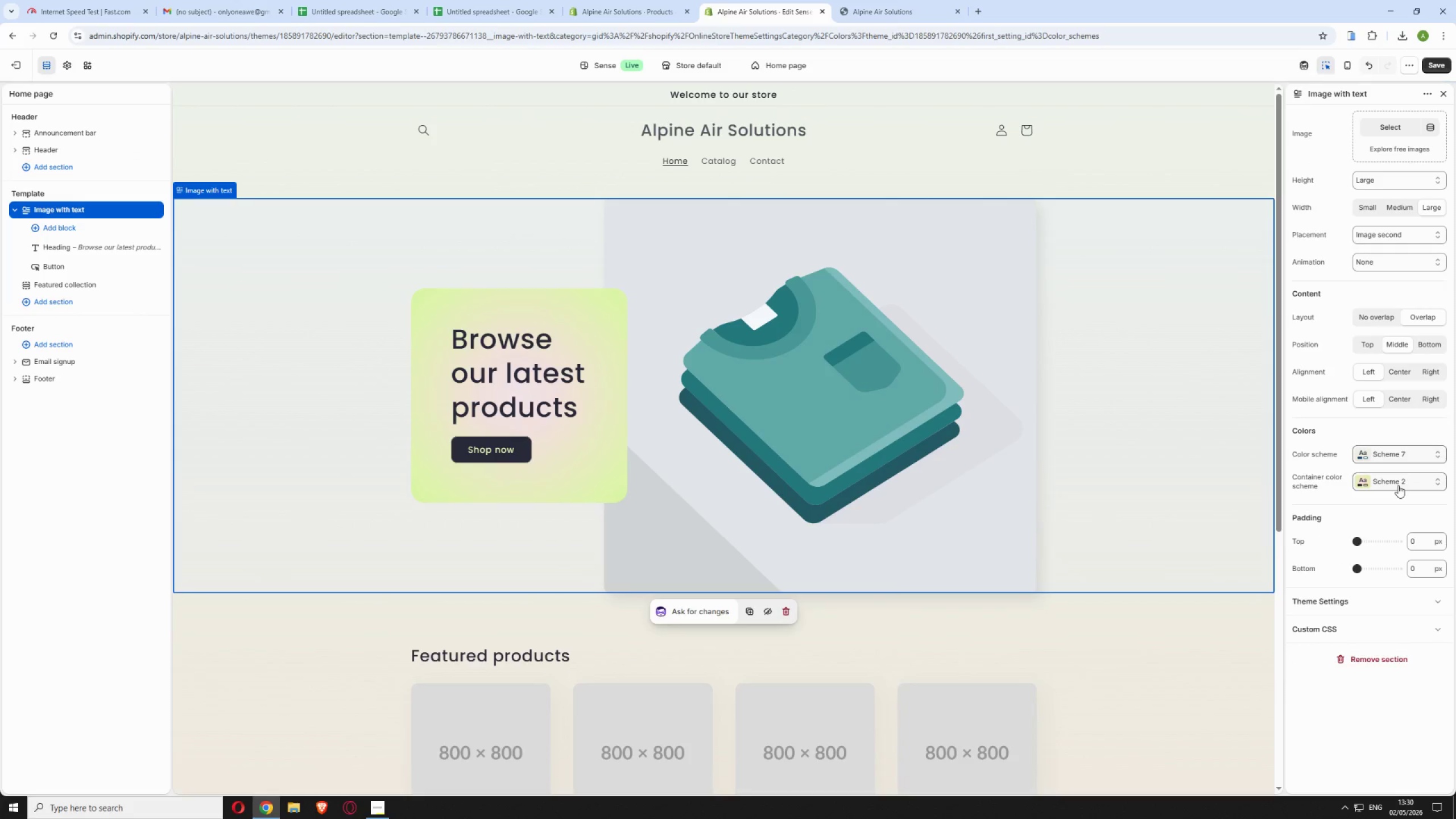 
left_click([1398, 485])
 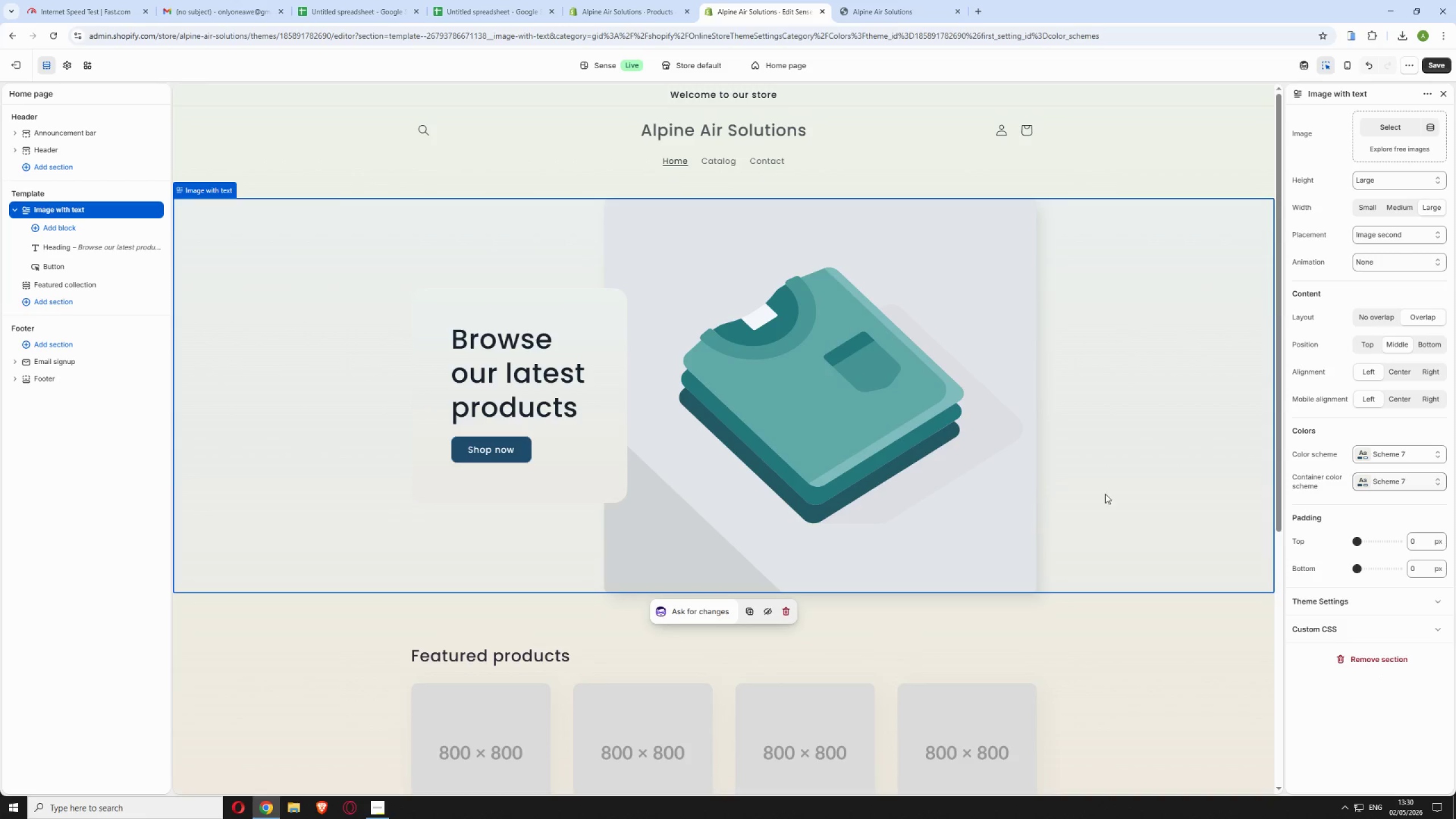 
wait(5.99)
 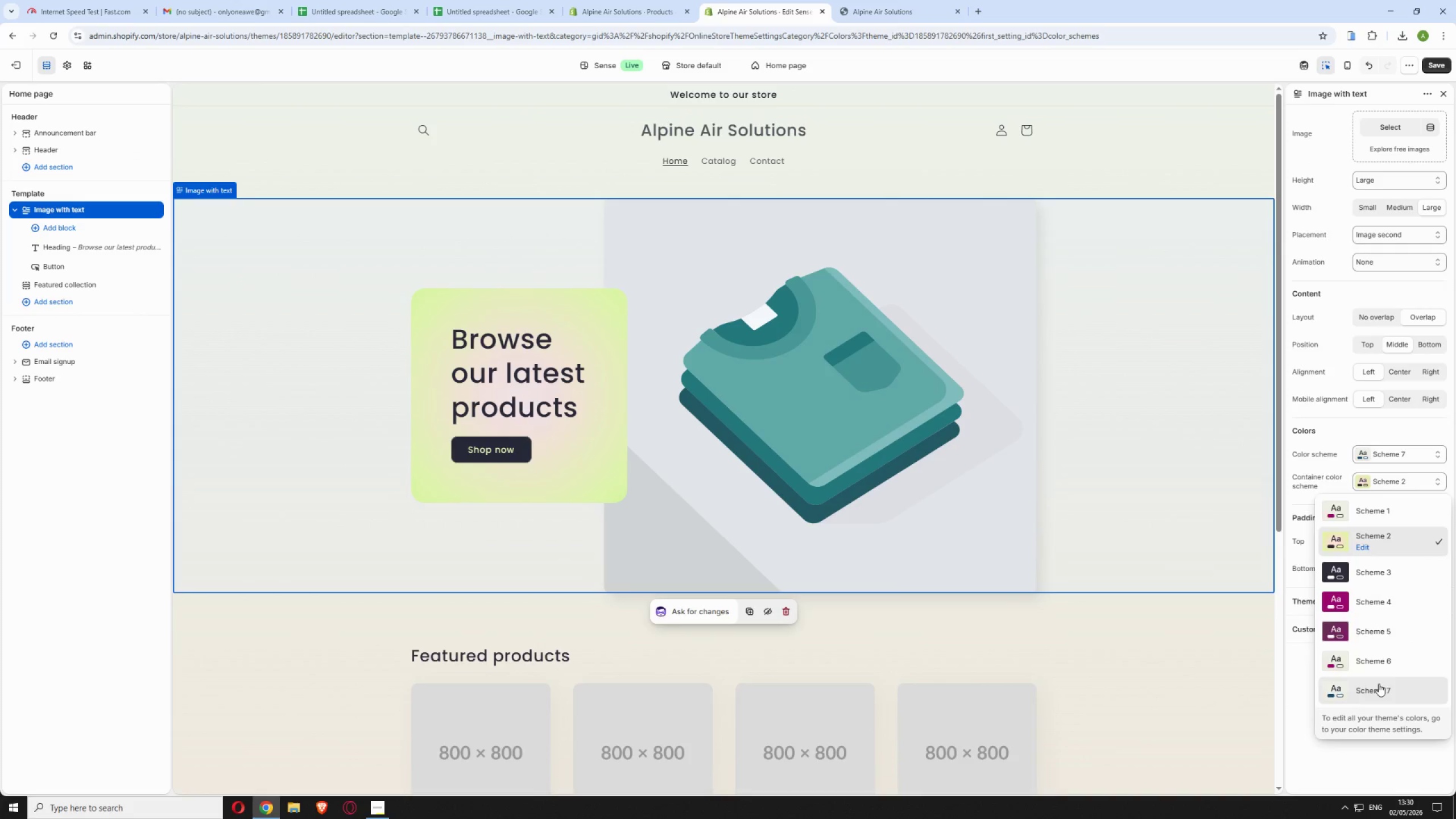 
mouse_move([32, 222])
 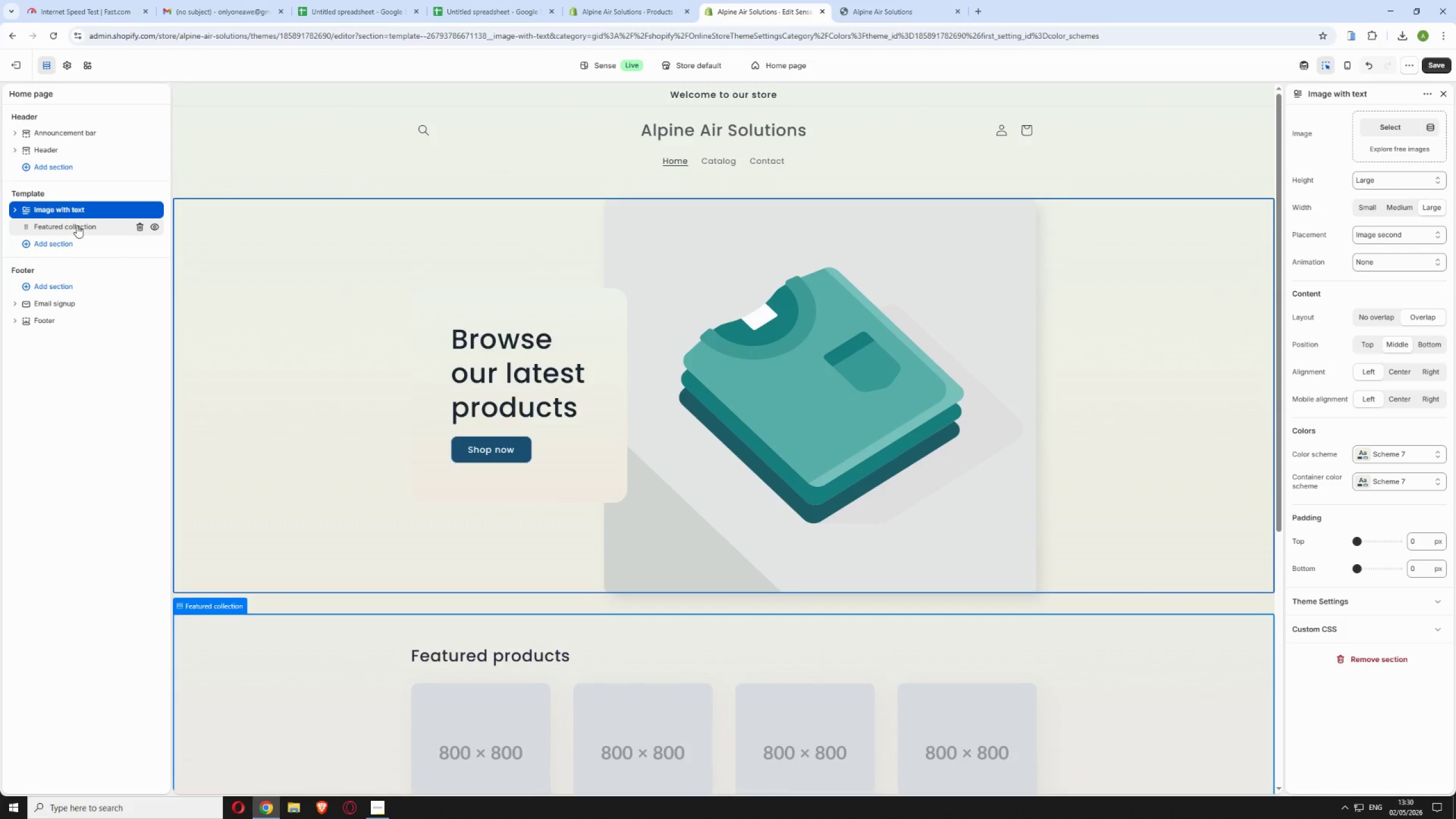 
left_click([77, 225])
 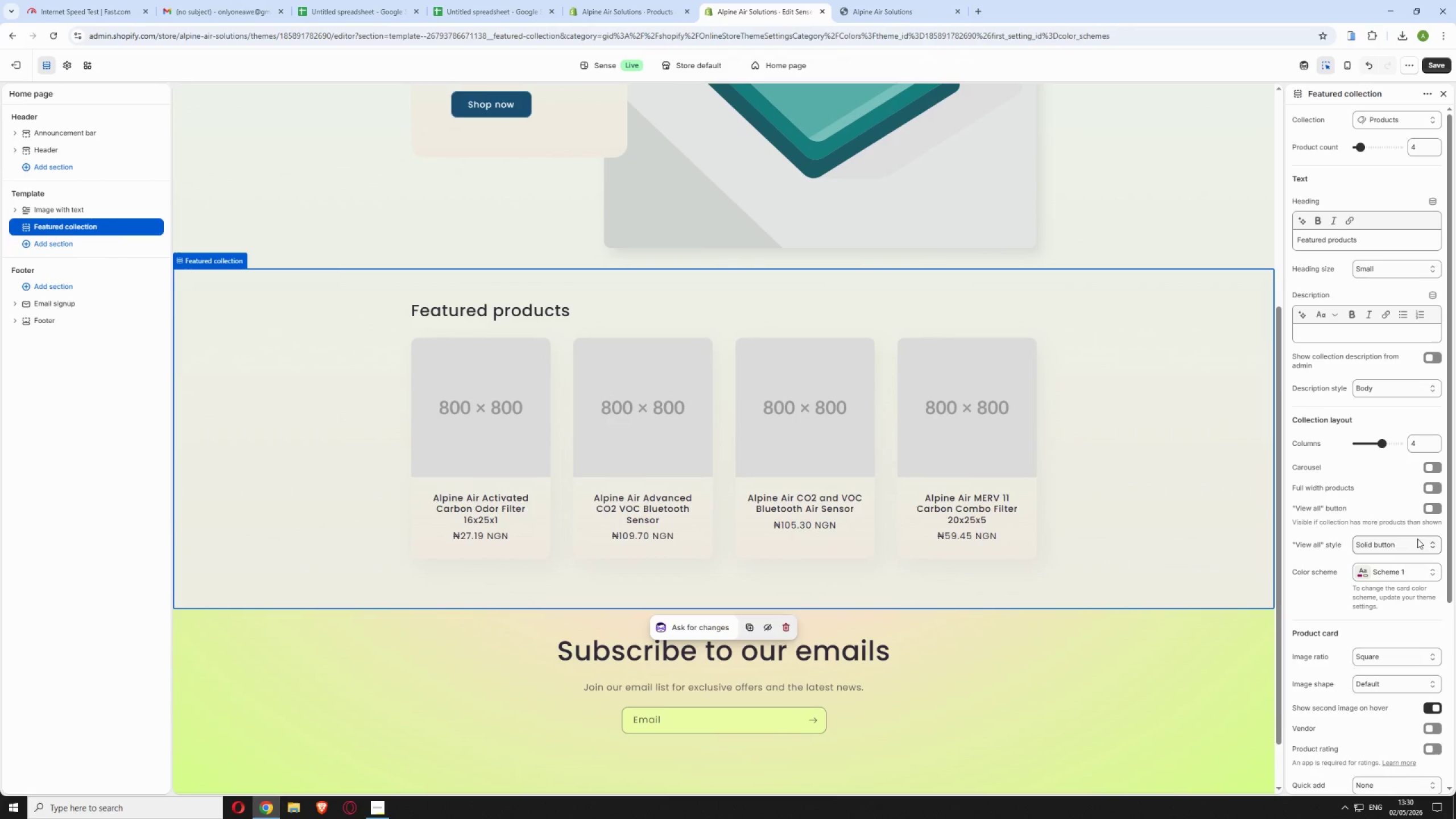 
left_click([1415, 569])
 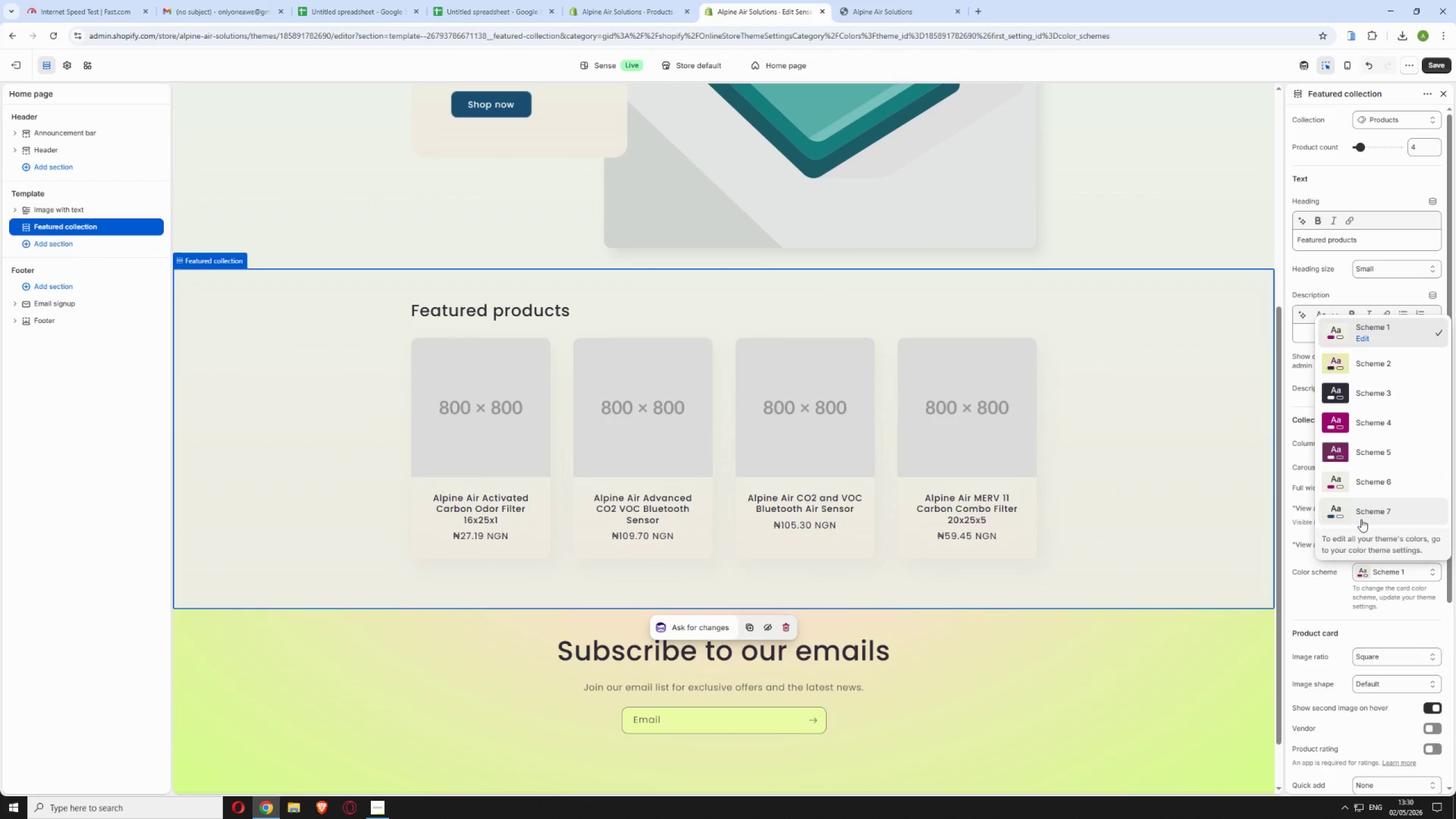 
left_click([1362, 515])
 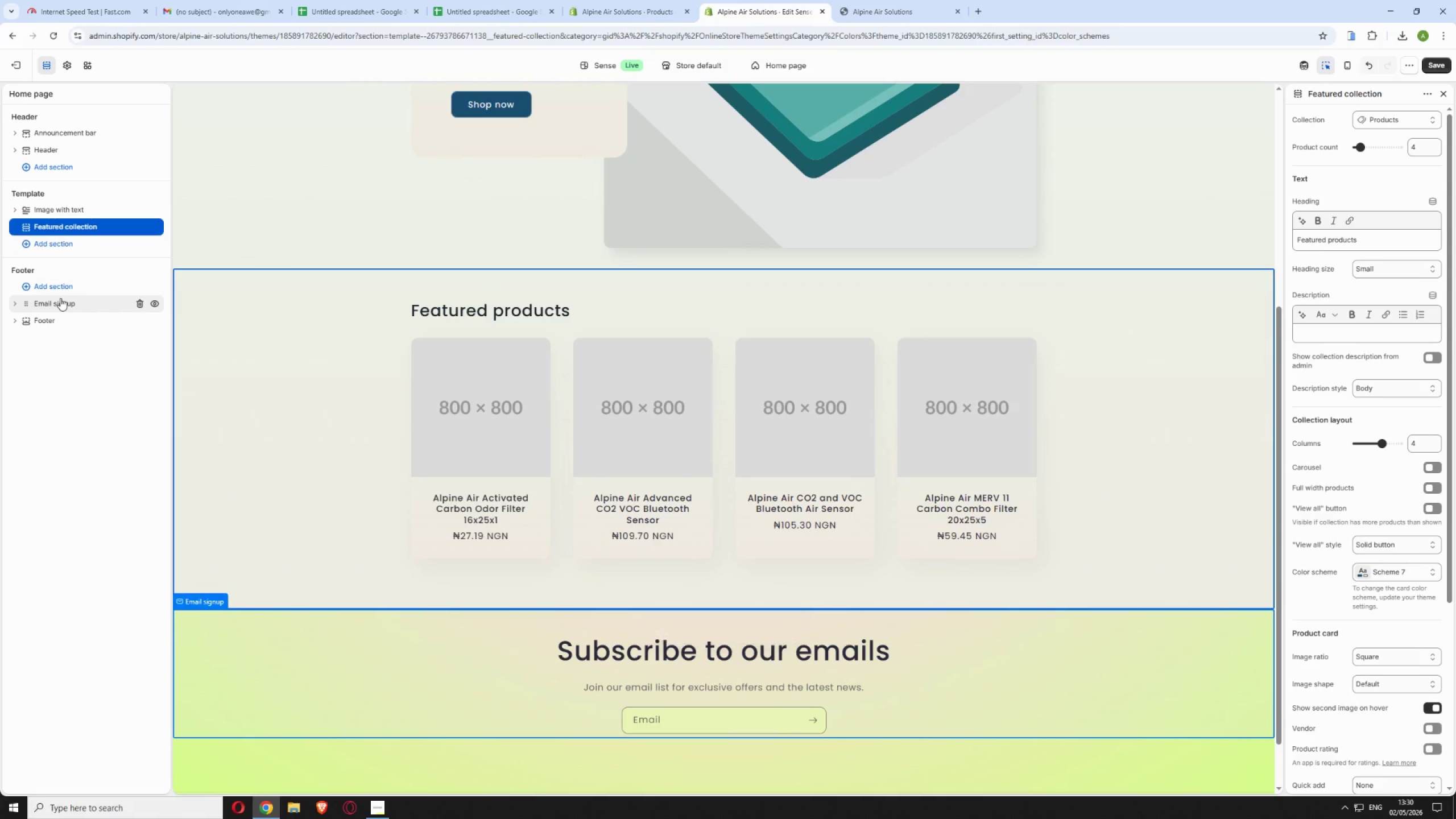 
wait(5.05)
 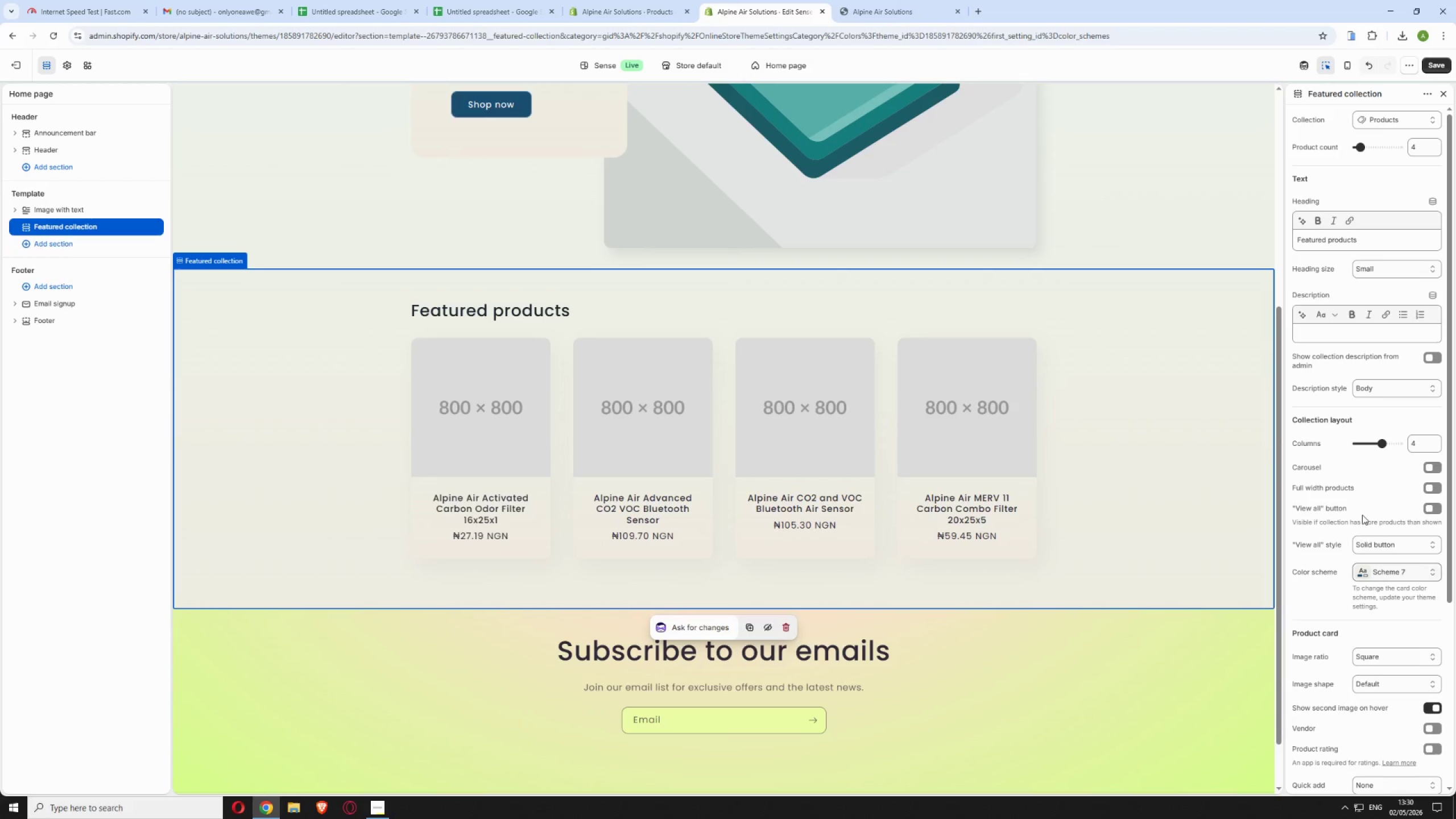 
left_click([60, 299])
 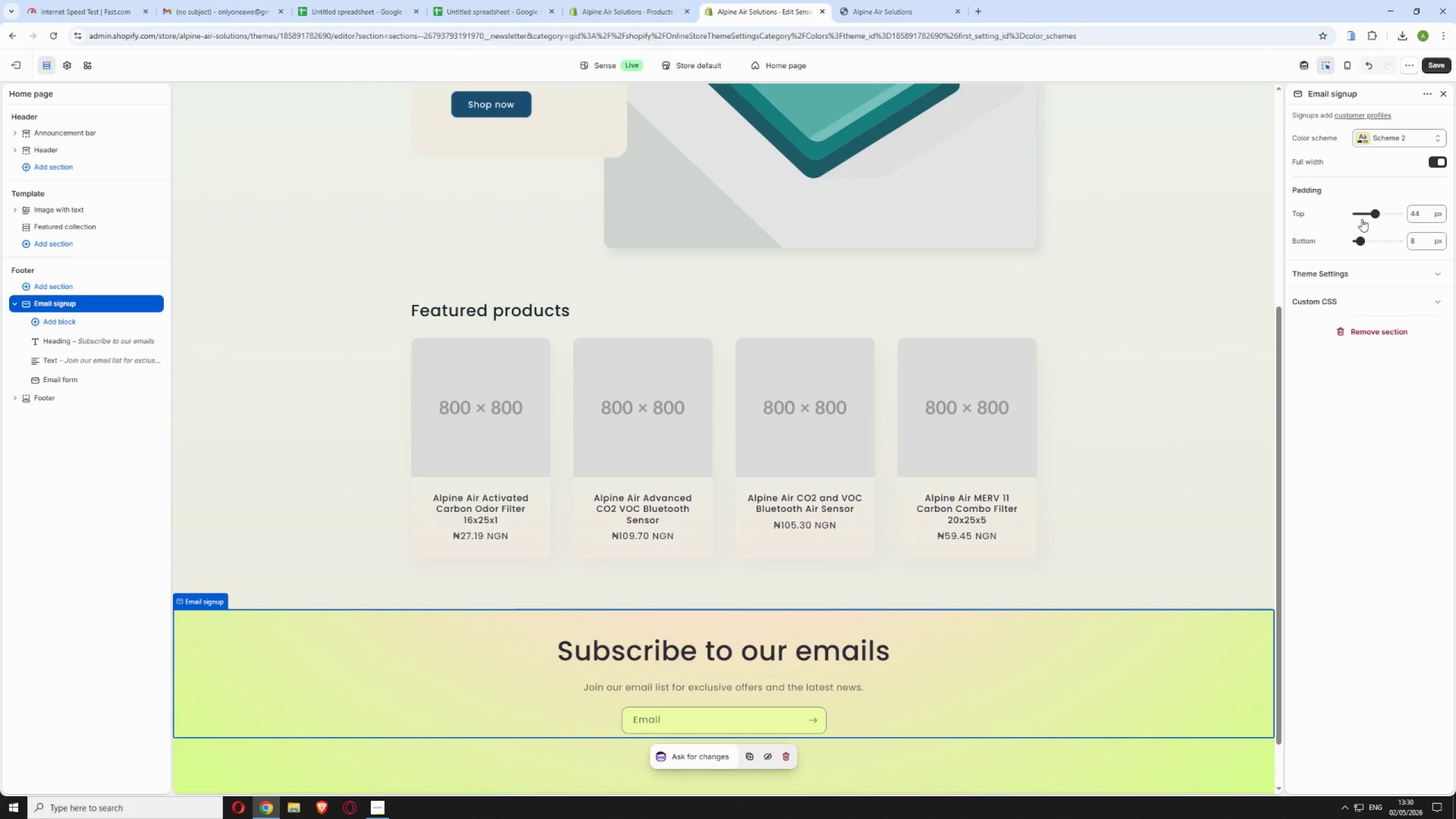 
left_click([1407, 142])
 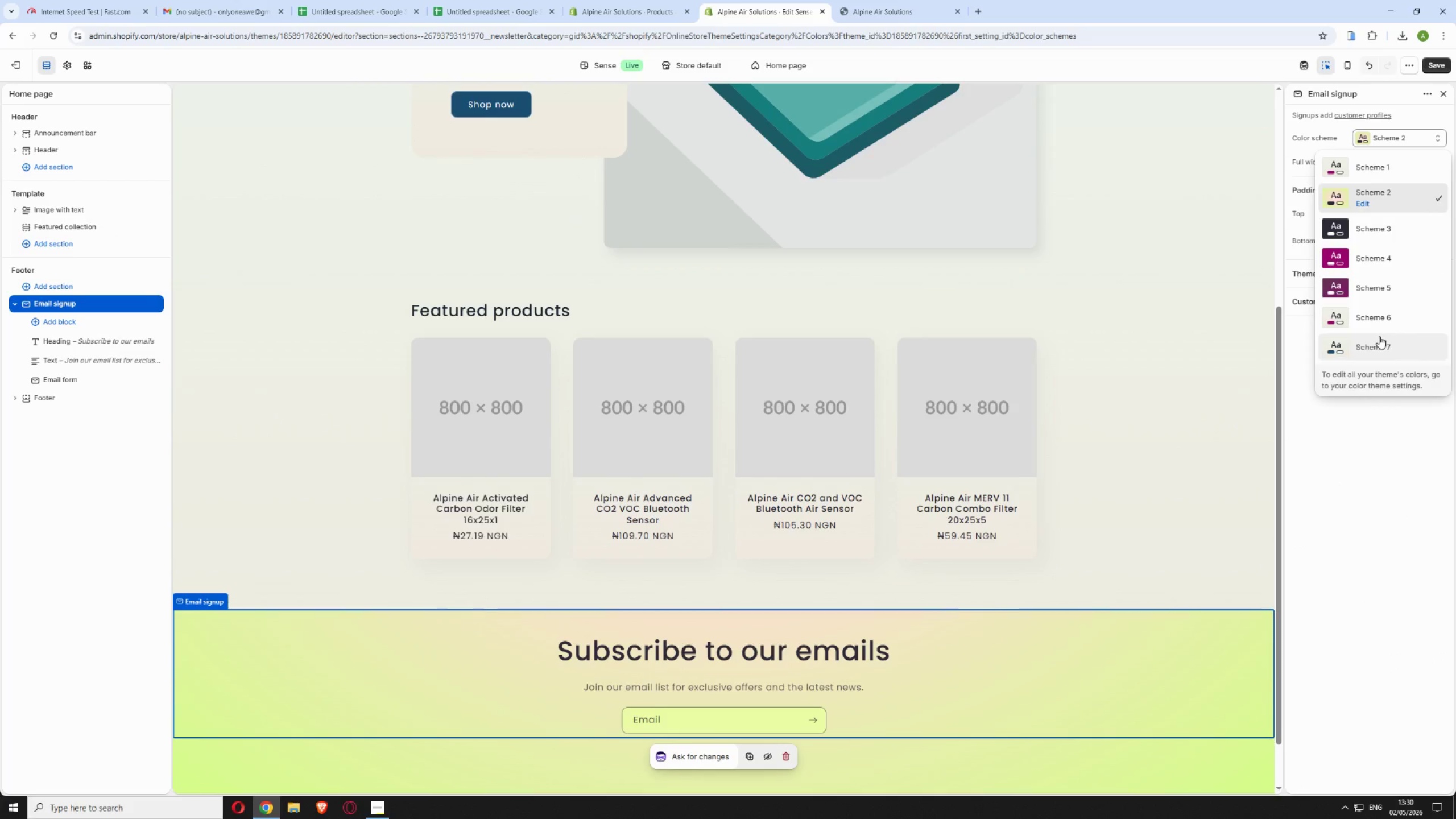 
left_click([1379, 337])
 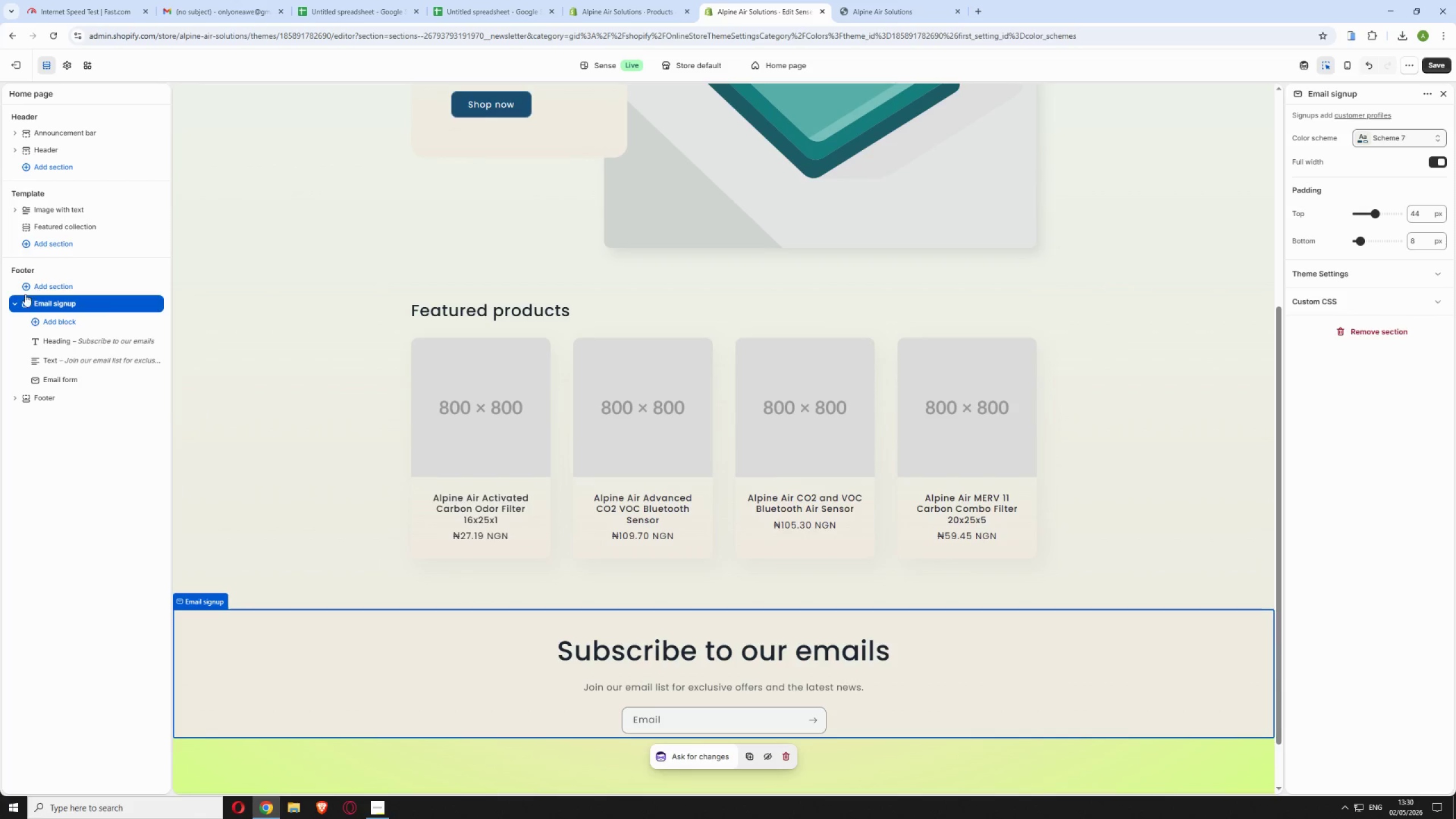 
left_click([13, 304])
 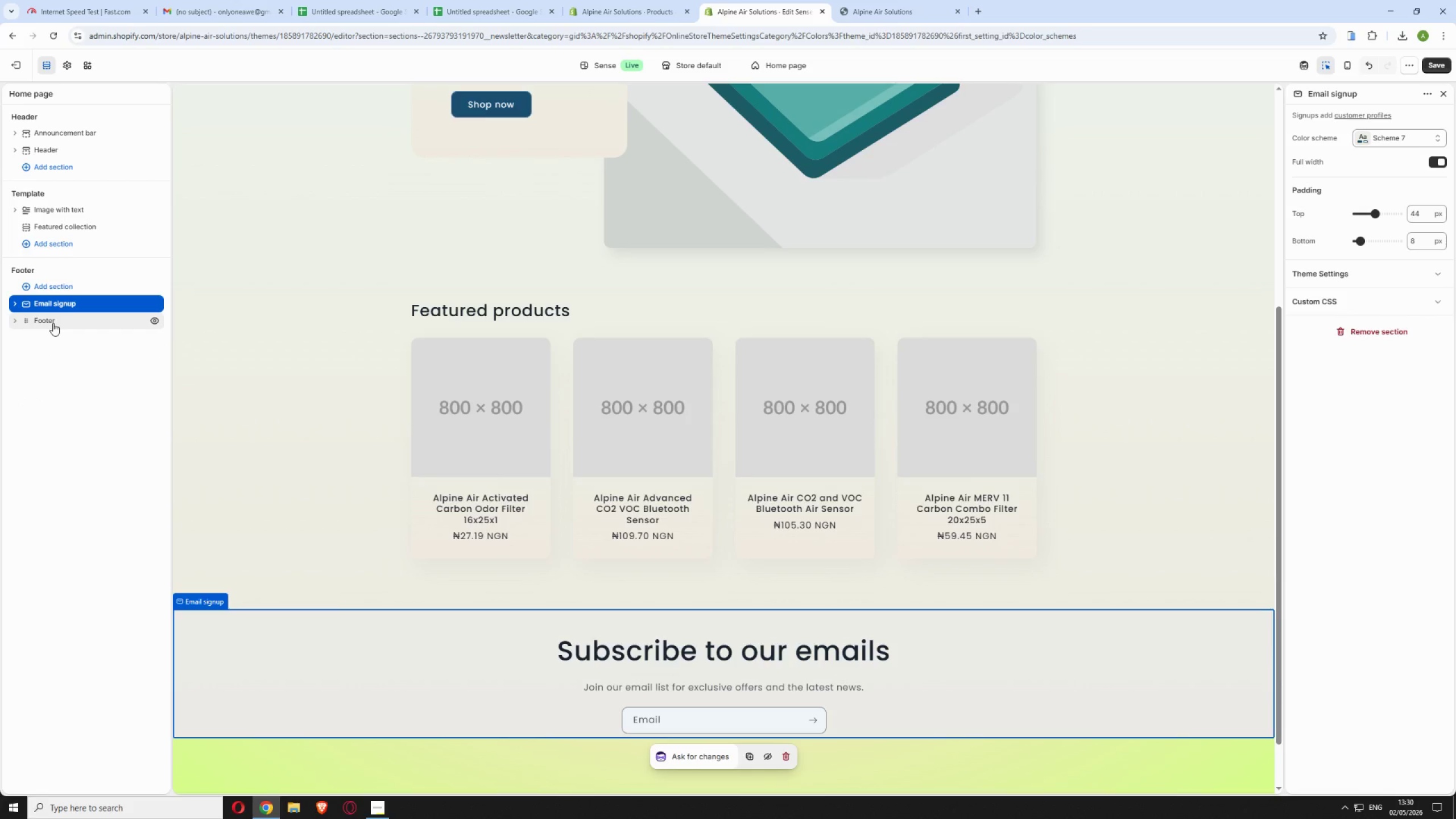 
left_click([55, 322])
 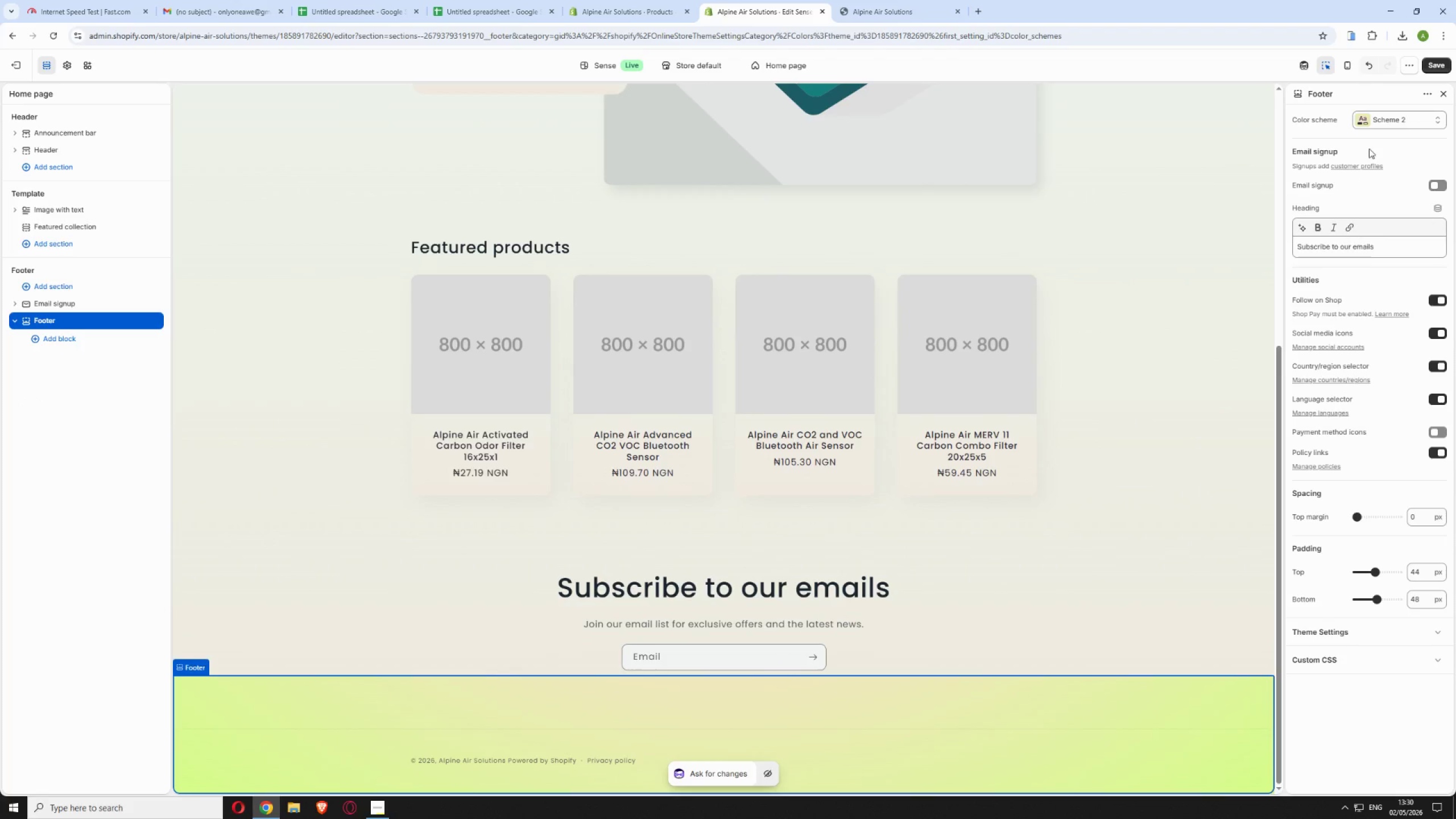 
left_click([1394, 122])
 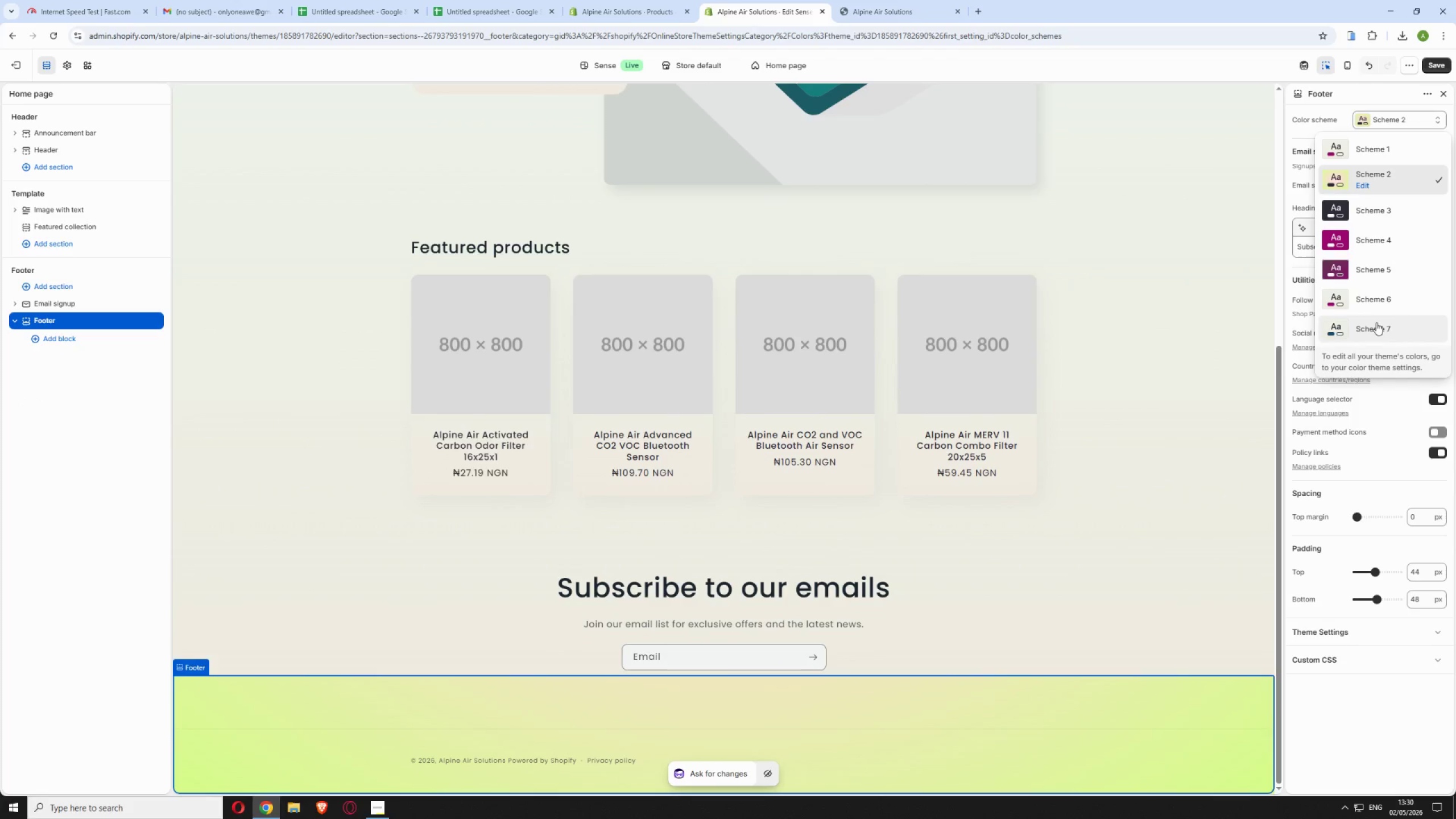 
left_click([1375, 326])
 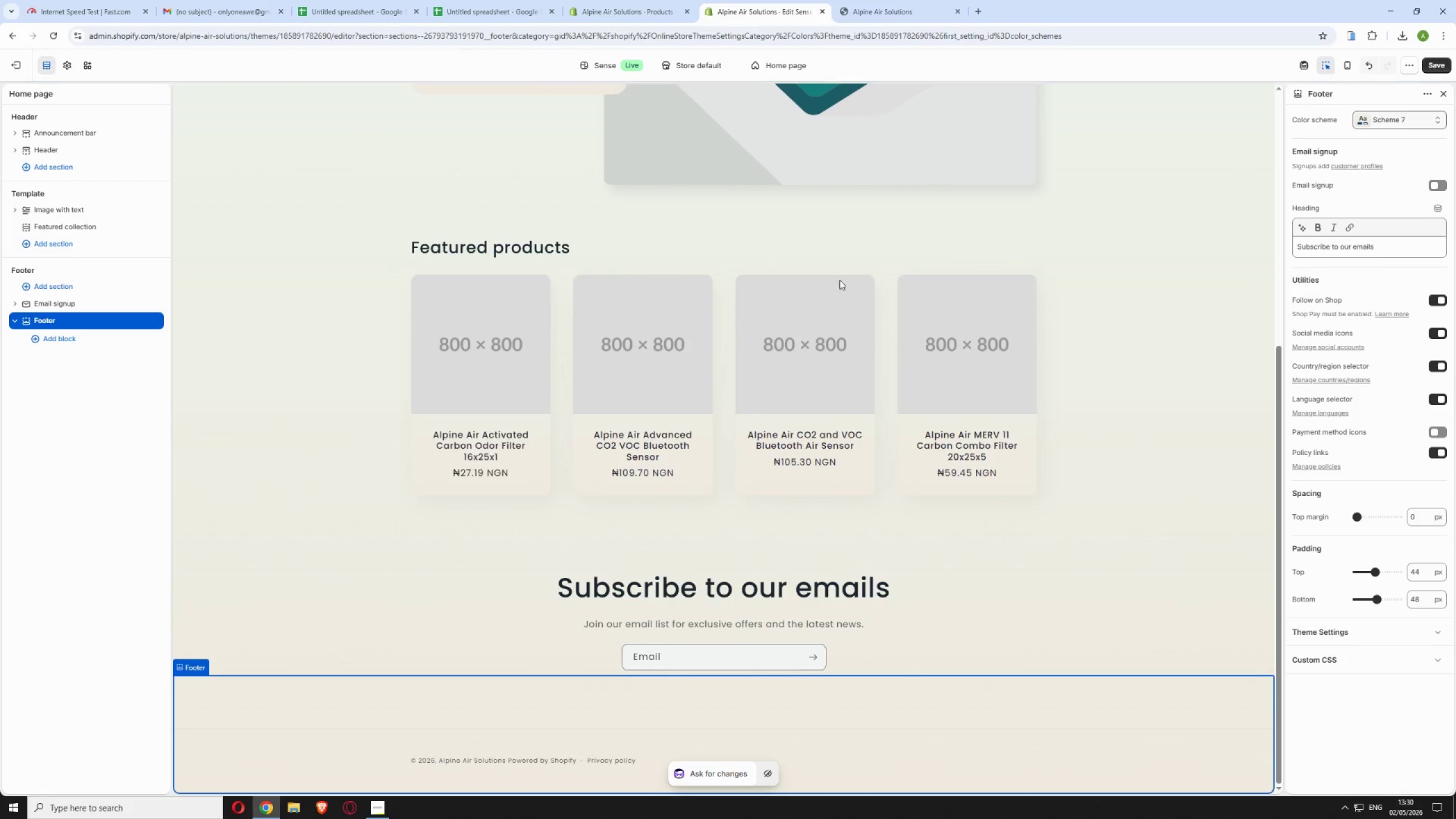 
scroll: coordinate [801, 271], scroll_direction: up, amount: 17.0
 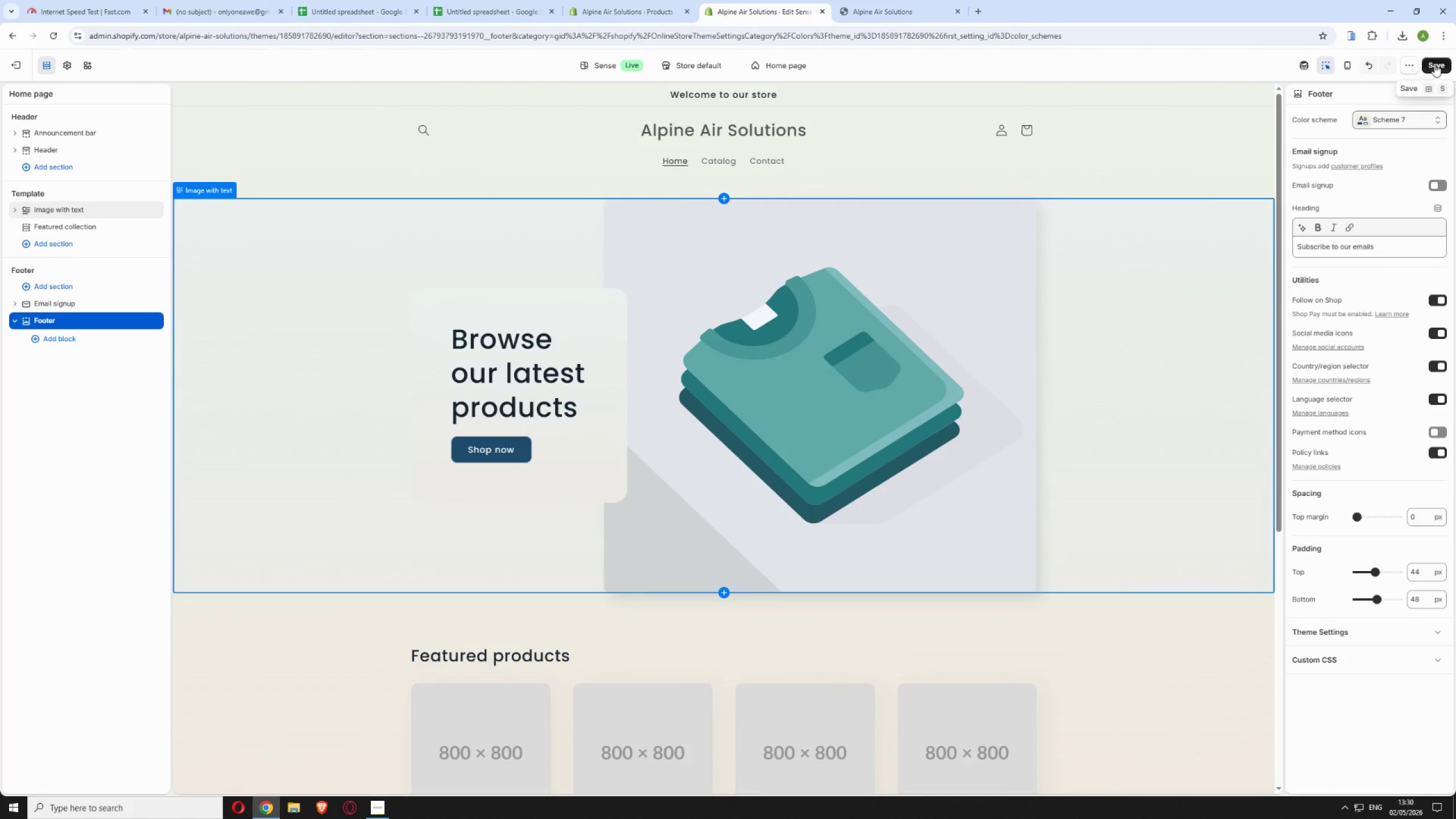 
left_click([1434, 64])
 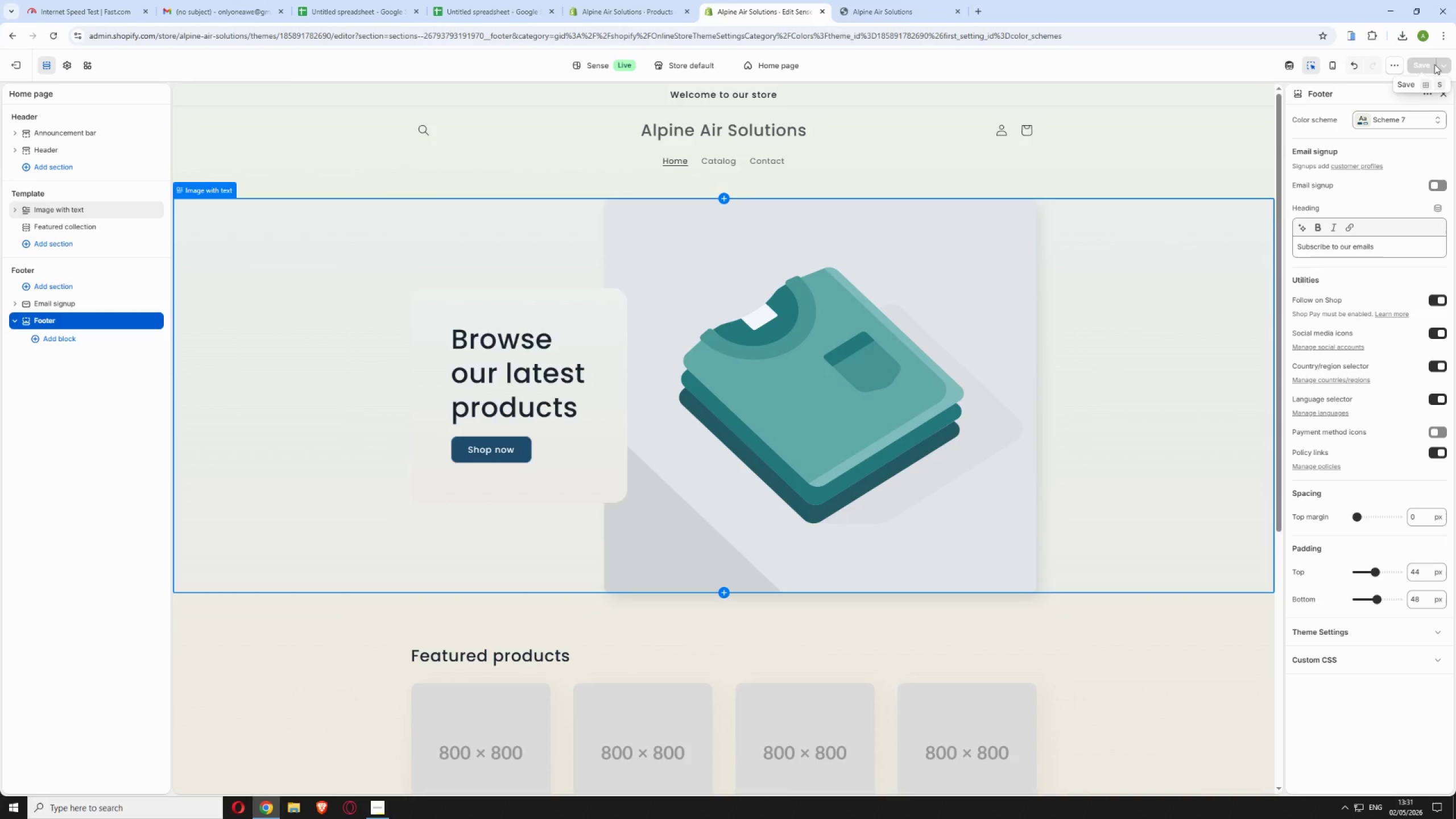 
wait(40.03)
 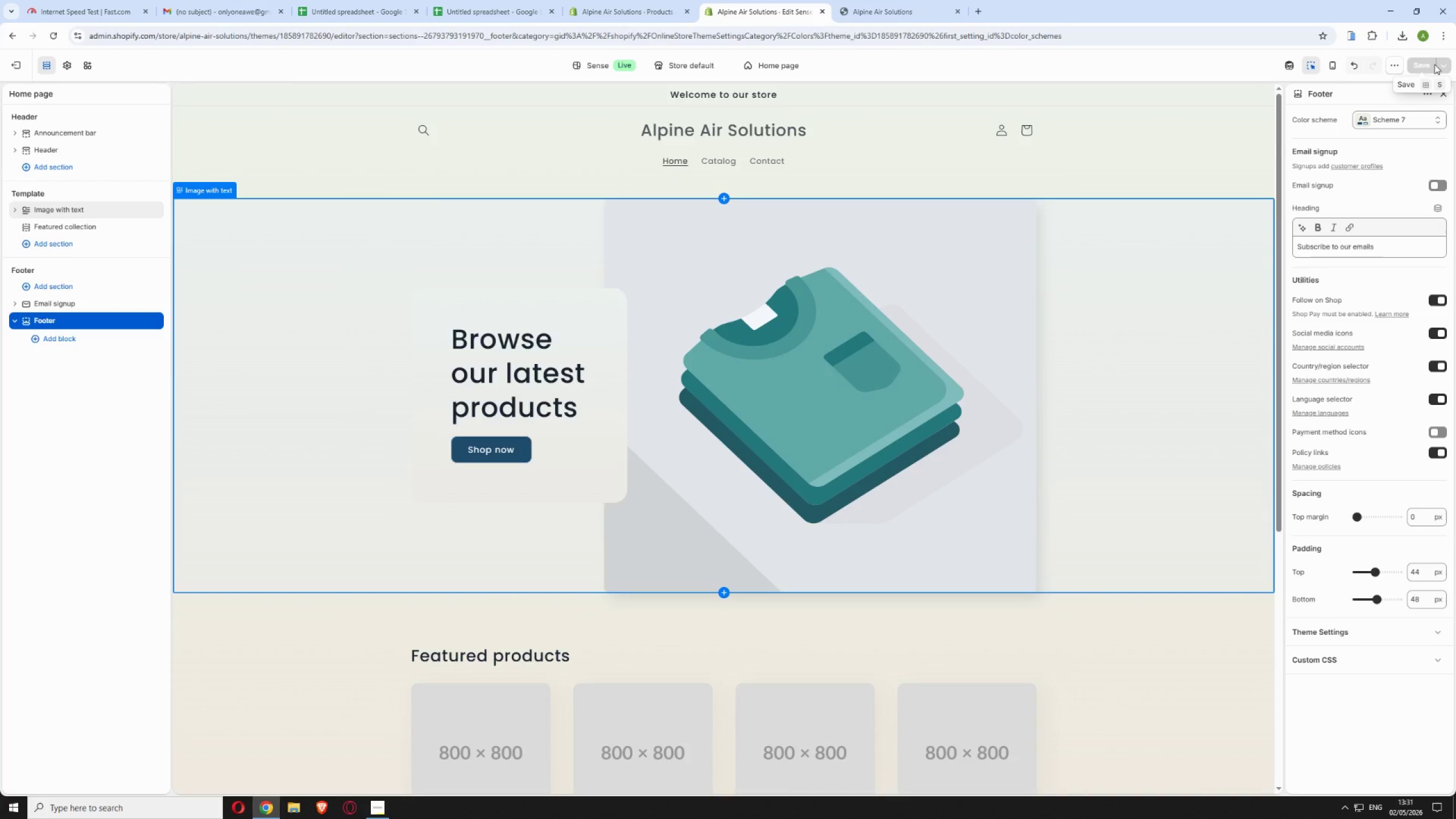 
left_click([413, 233])
 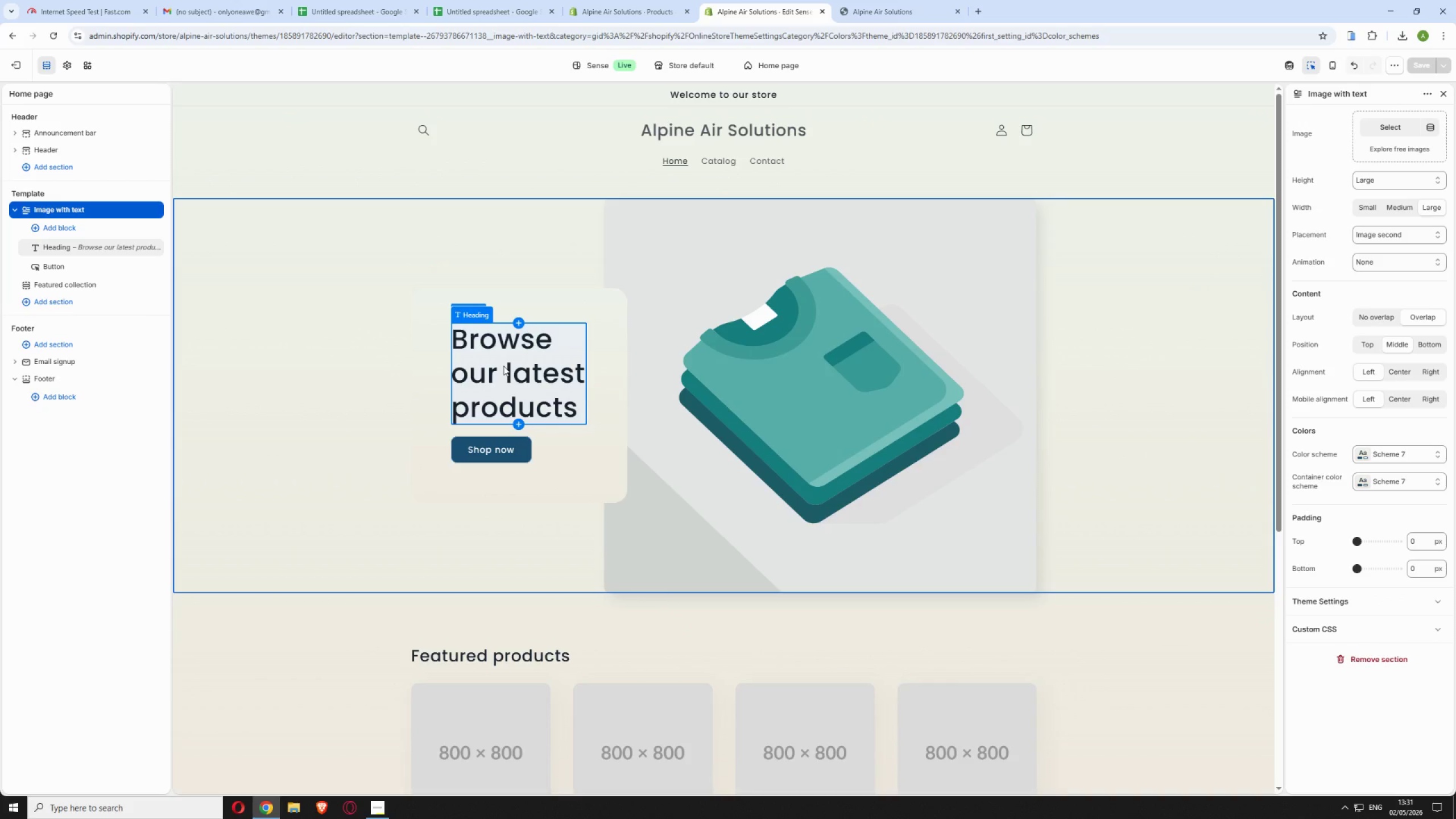 
wait(5.81)
 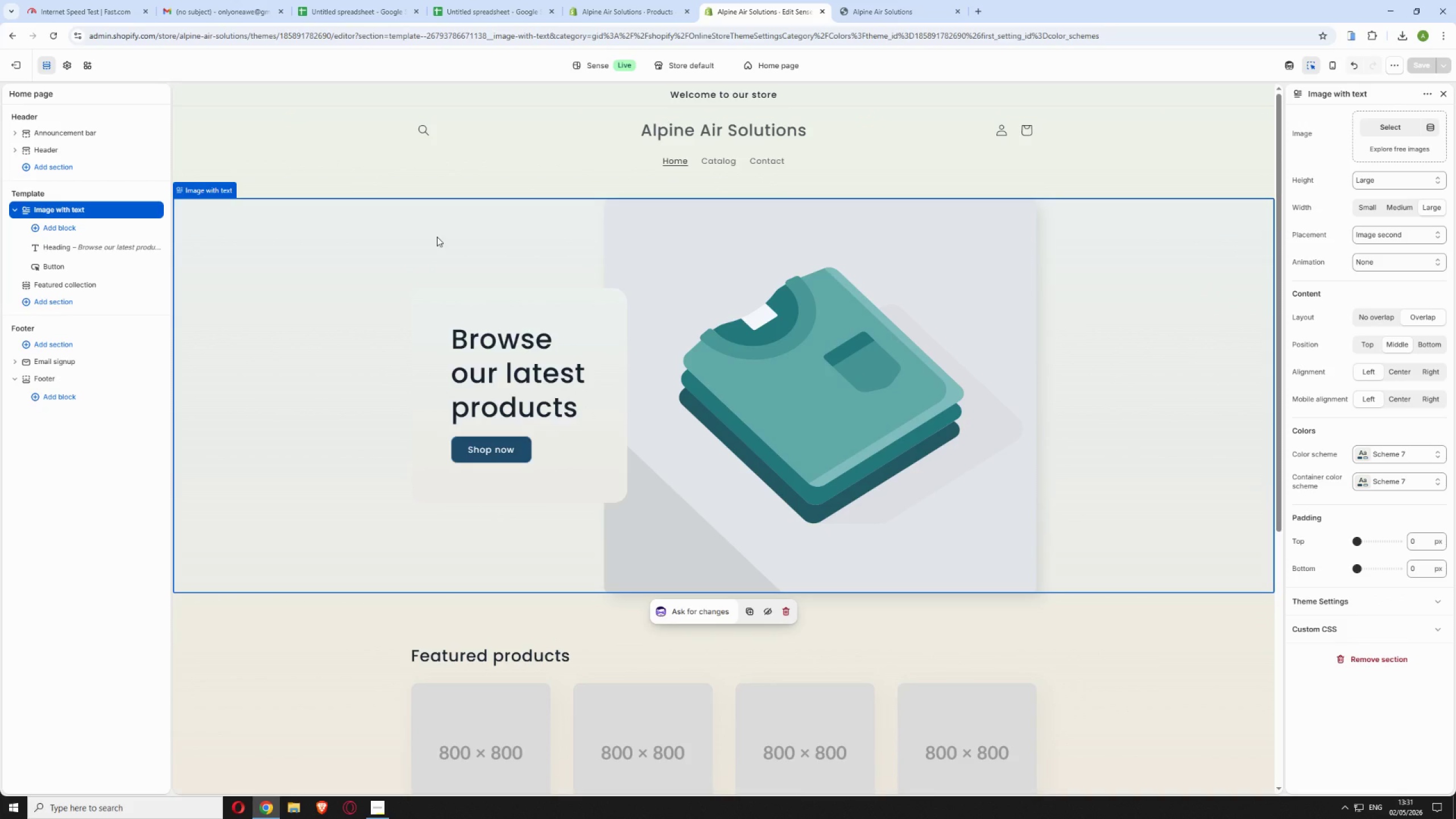 
double_click([503, 366])
 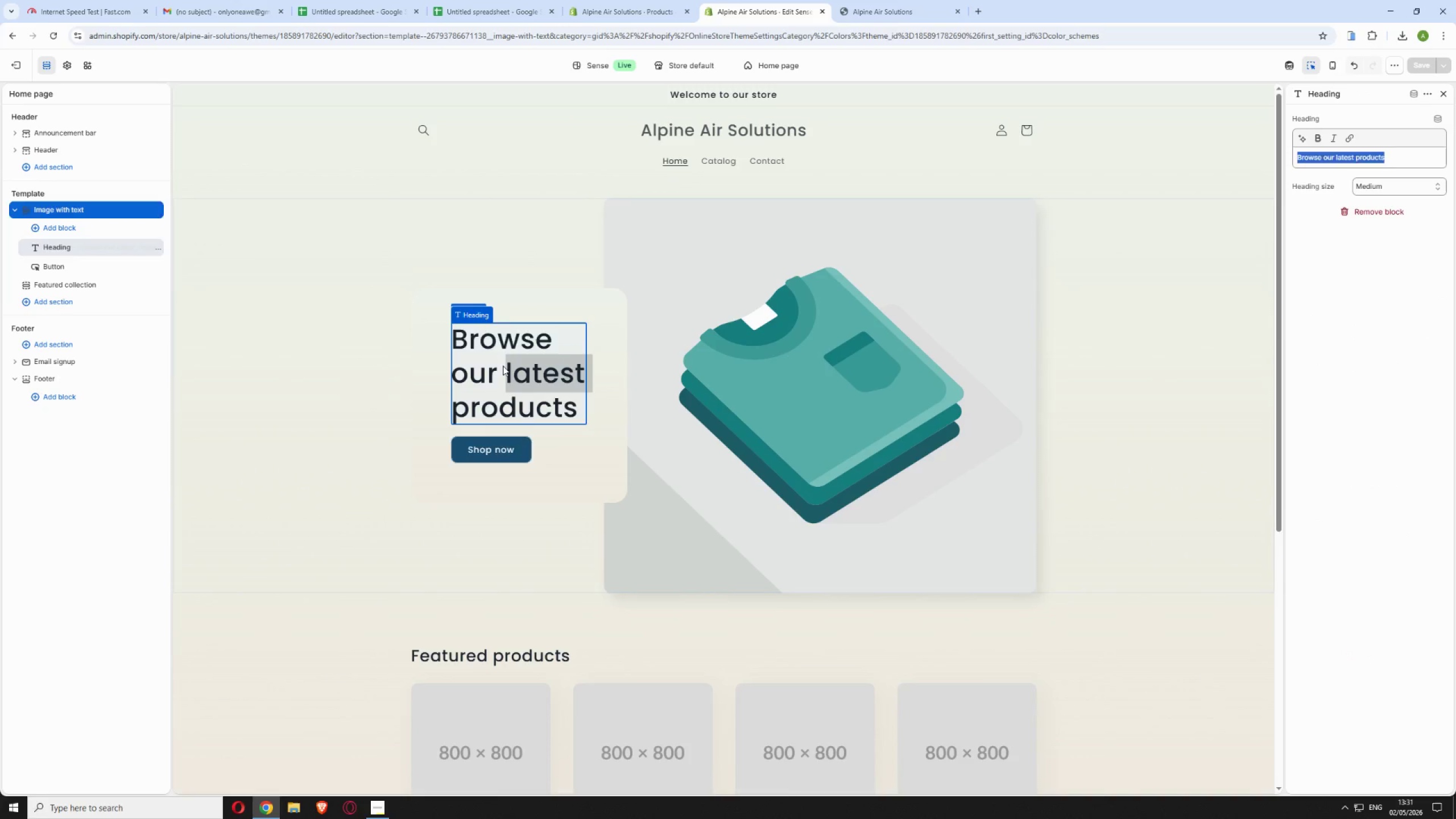 
triple_click([503, 366])
 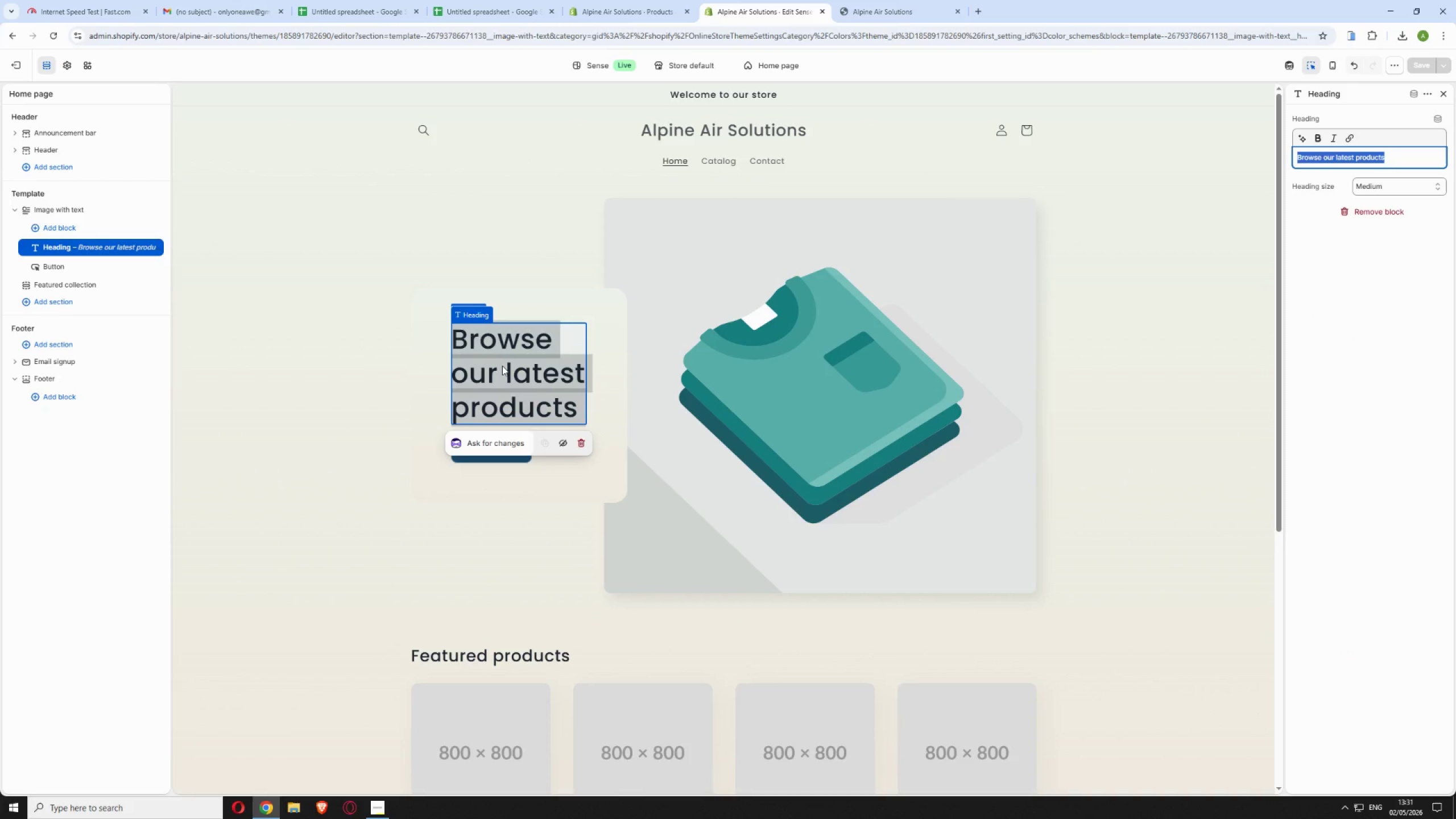 
type(Professional Air Quality Solutions for Your Home)
 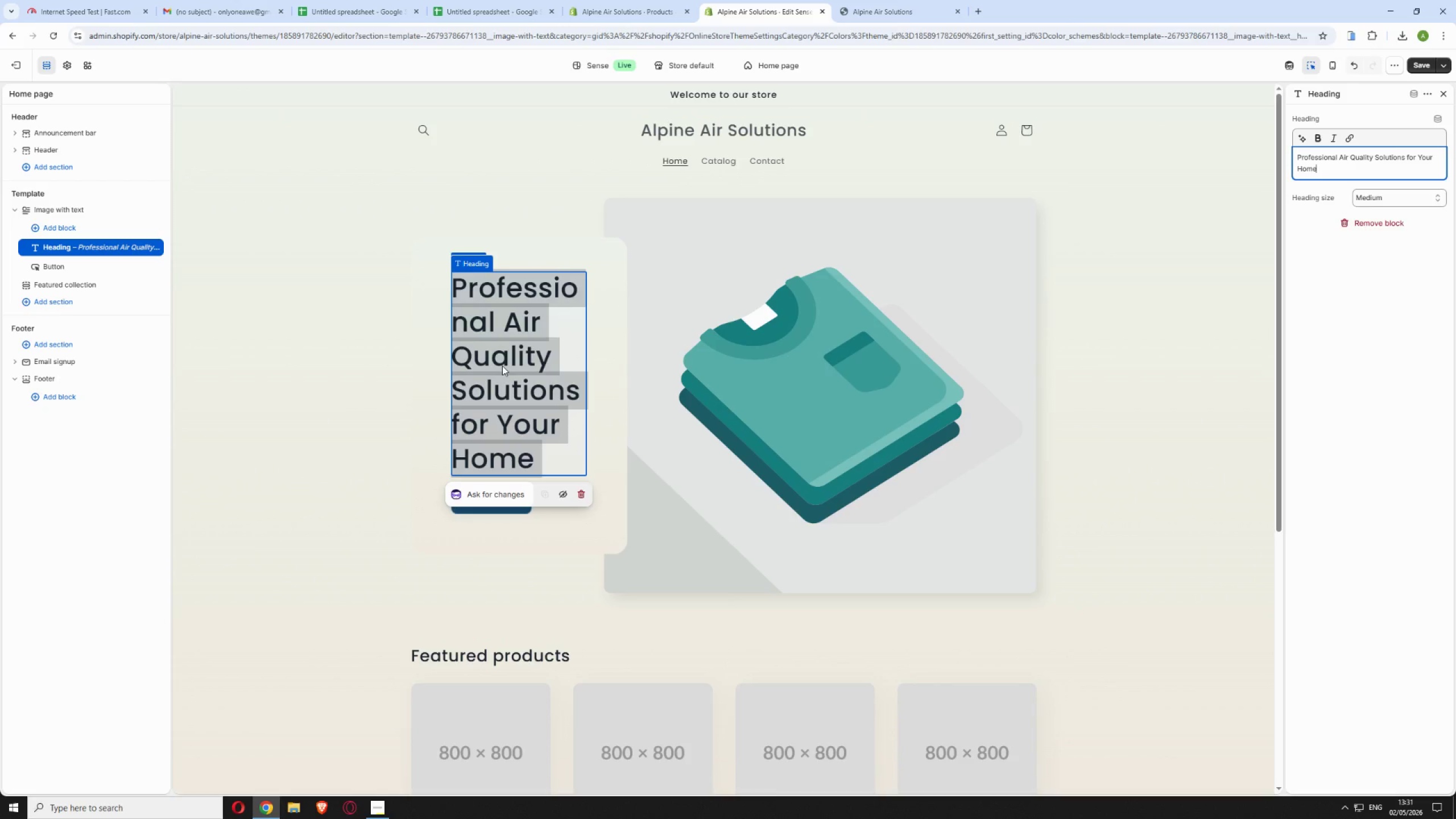 
left_click([518, 207])
 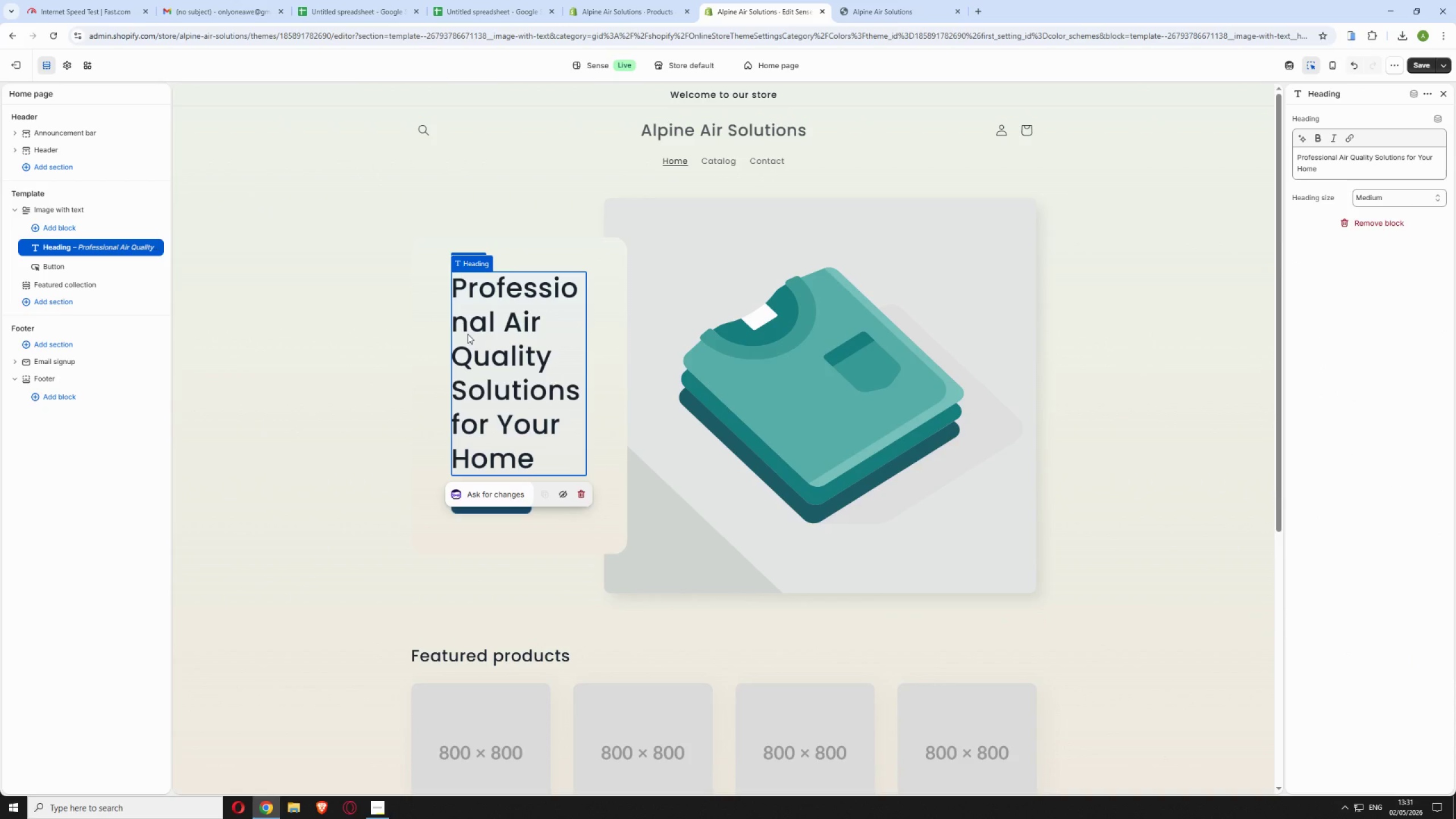 
wait(10.0)
 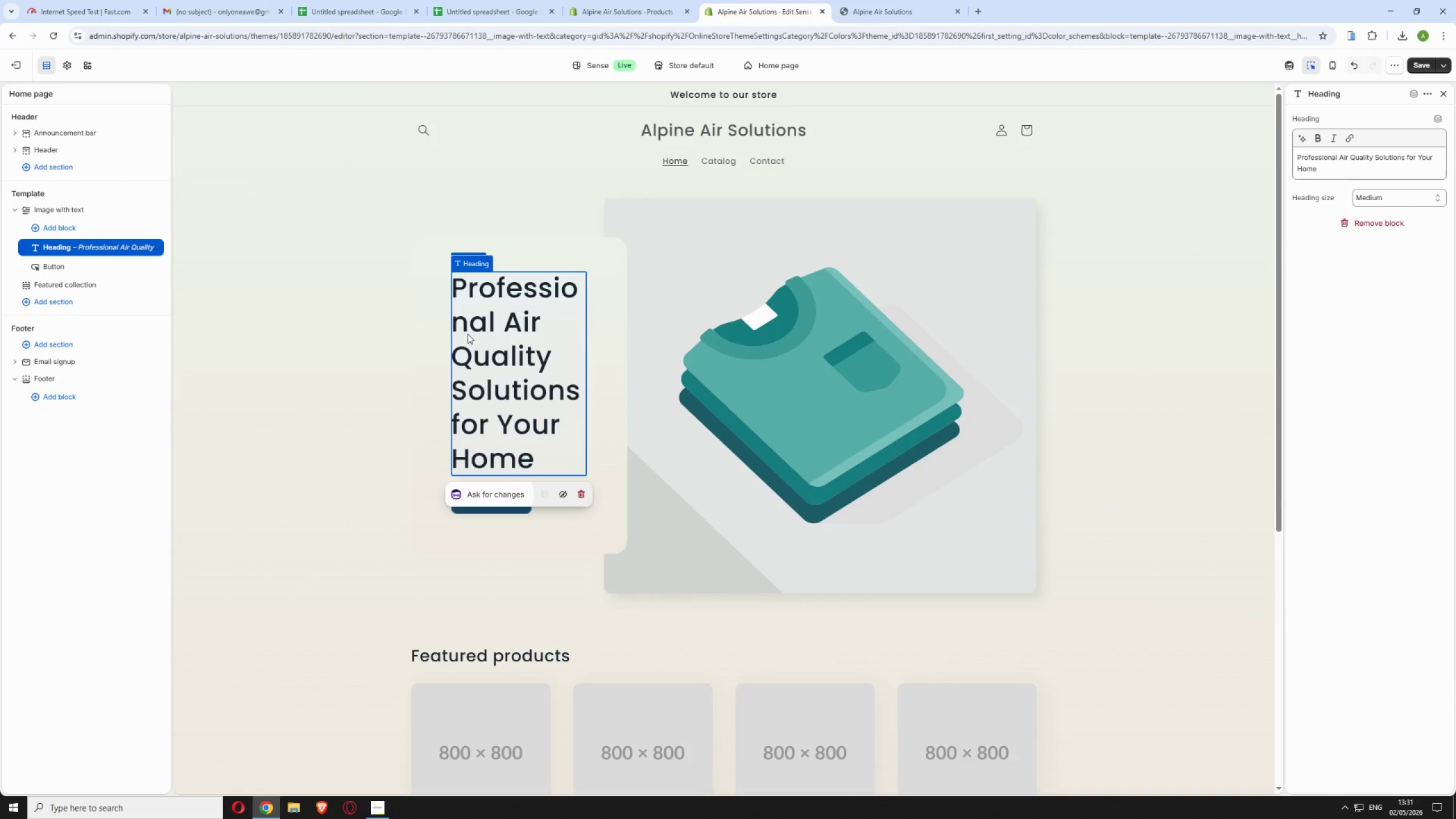 
left_click([556, 553])
 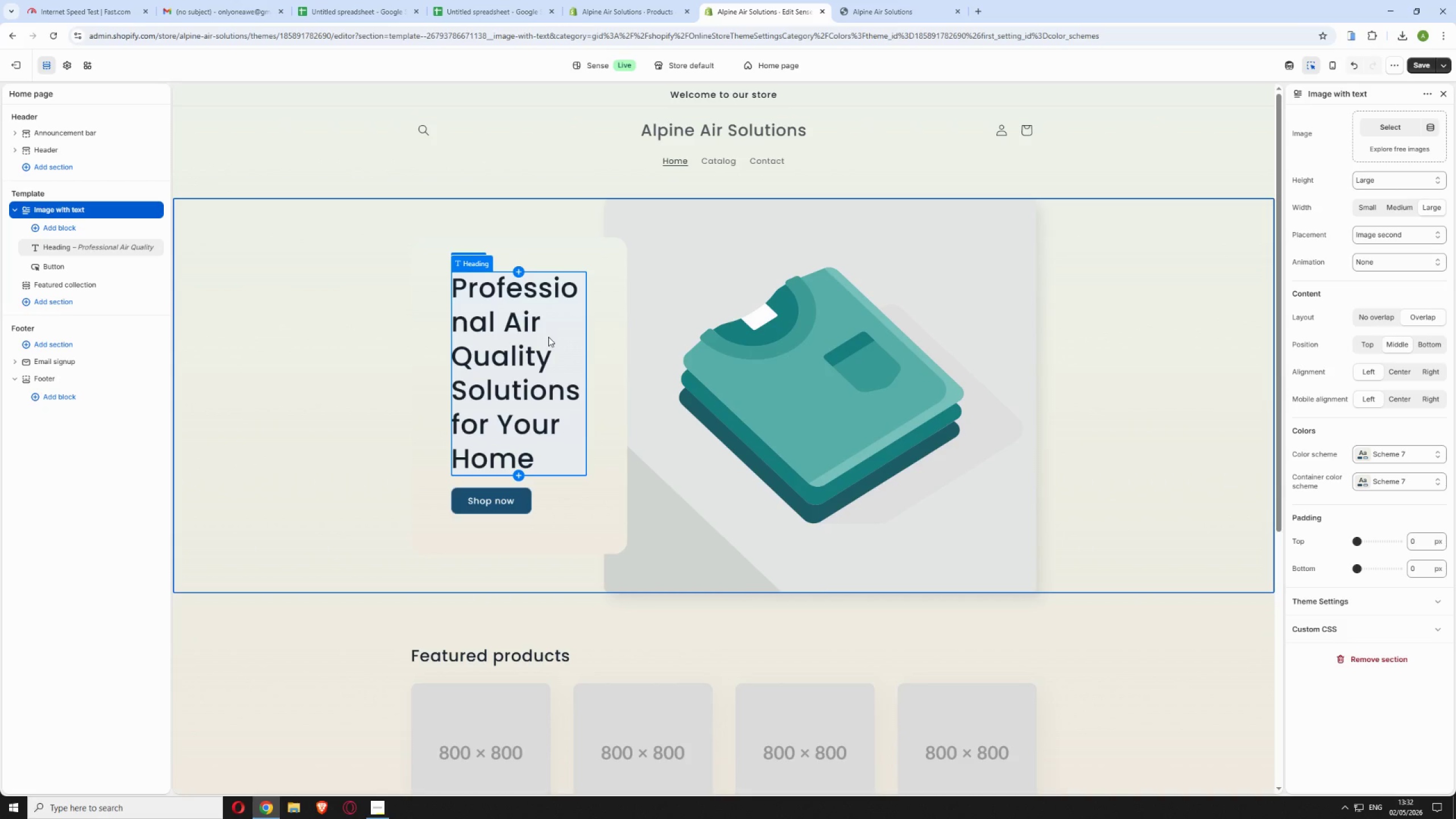 
wait(10.77)
 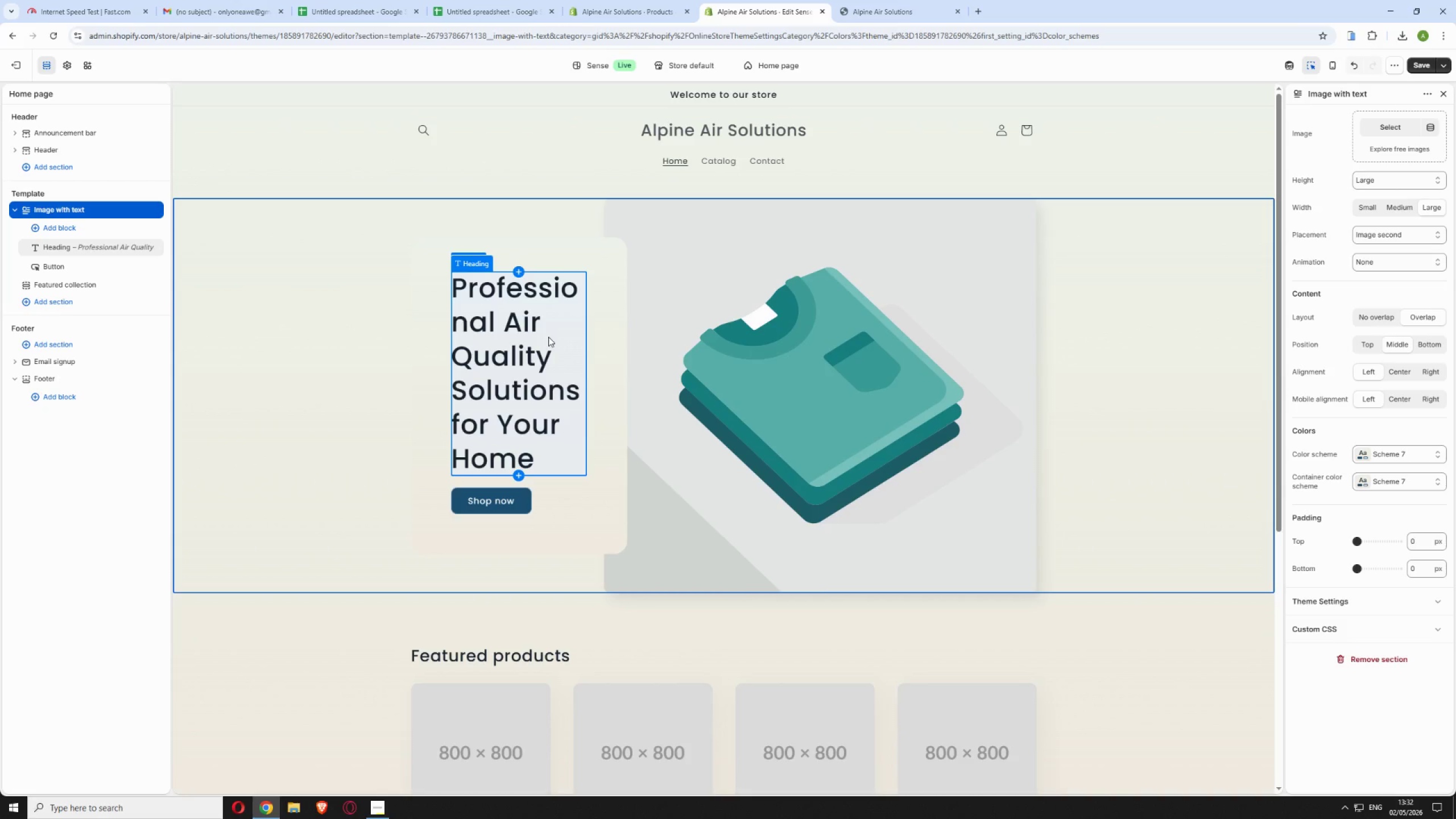 
double_click([483, 500])
 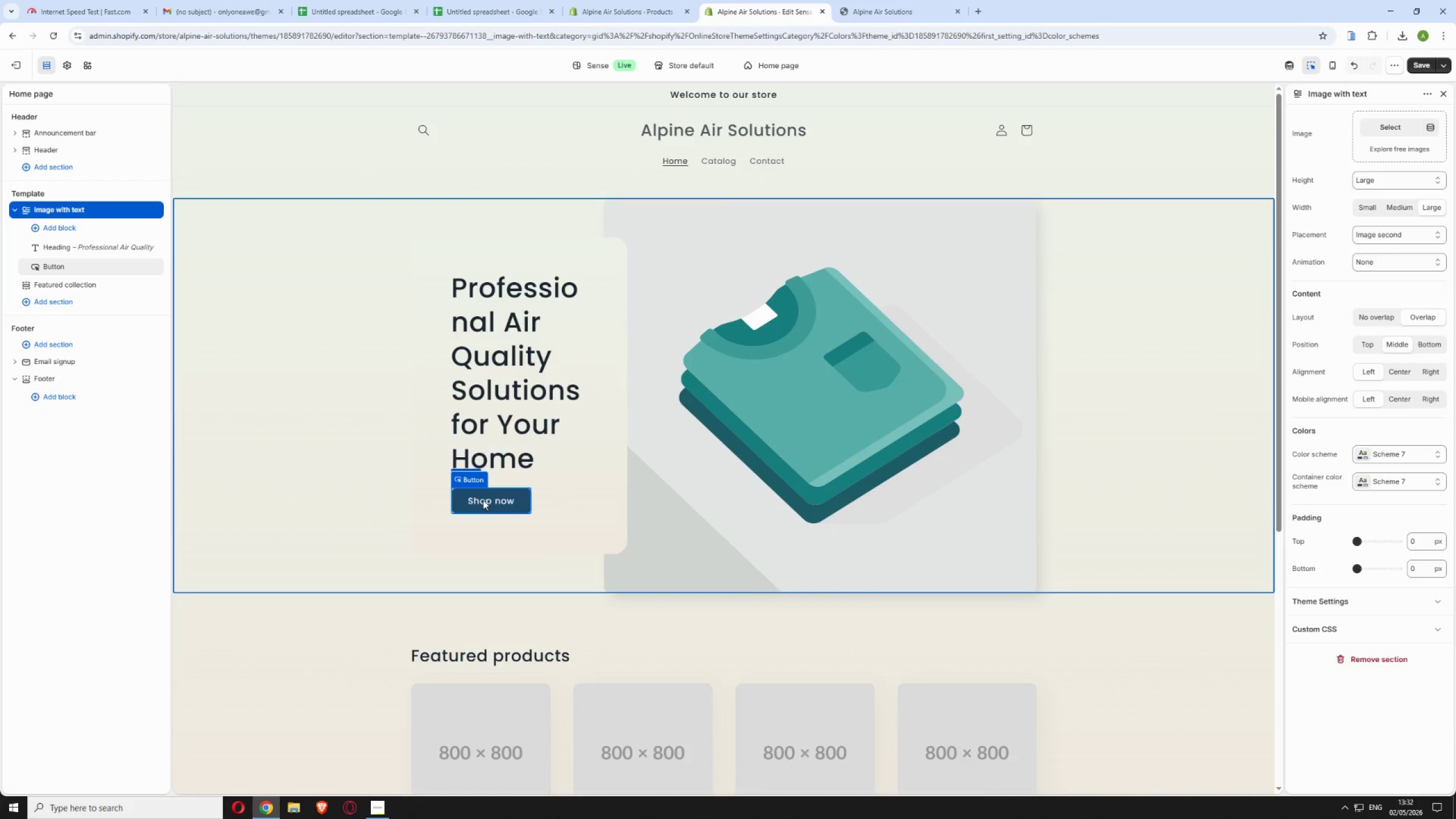 
triple_click([483, 500])
 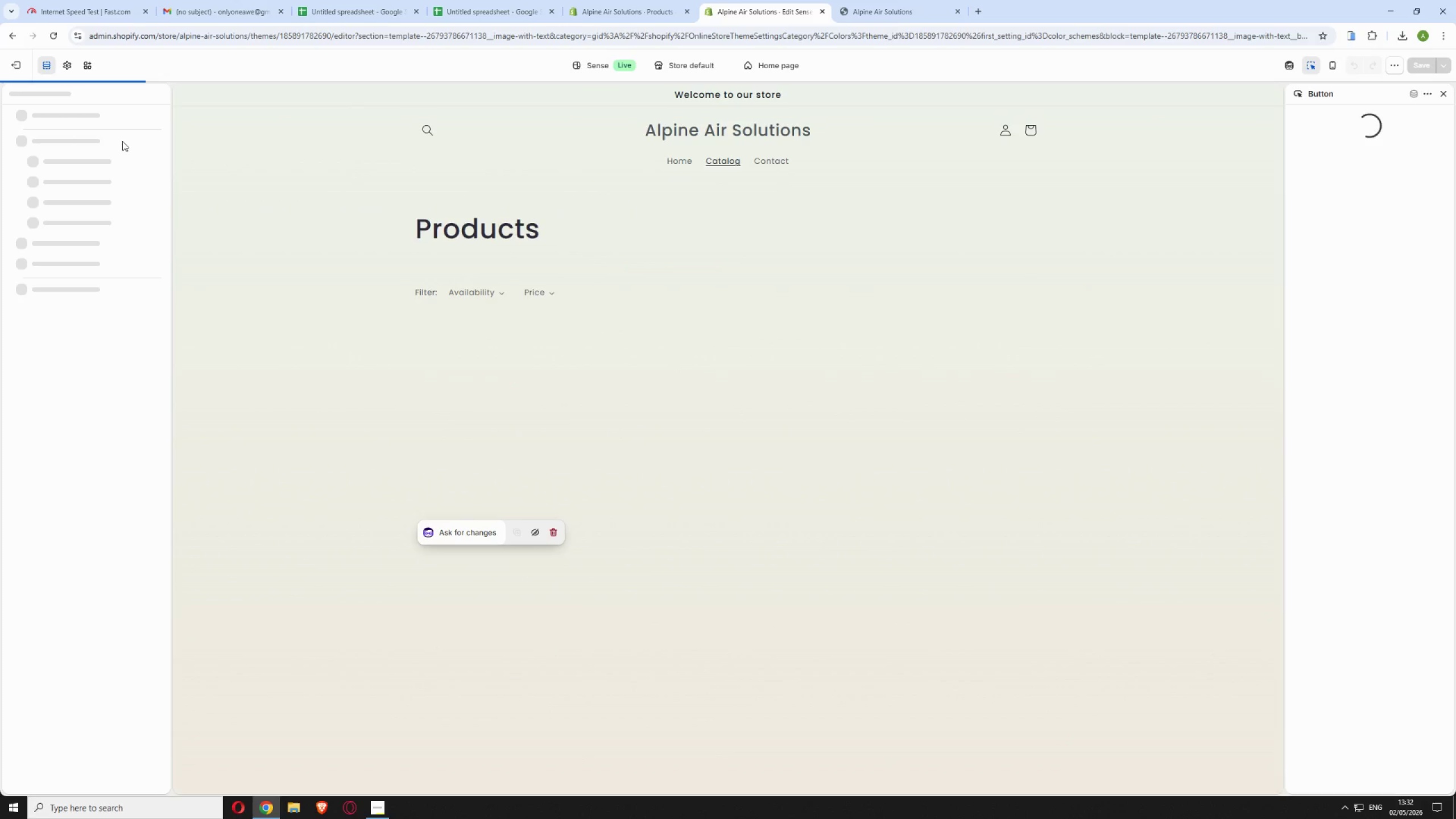 
wait(5.47)
 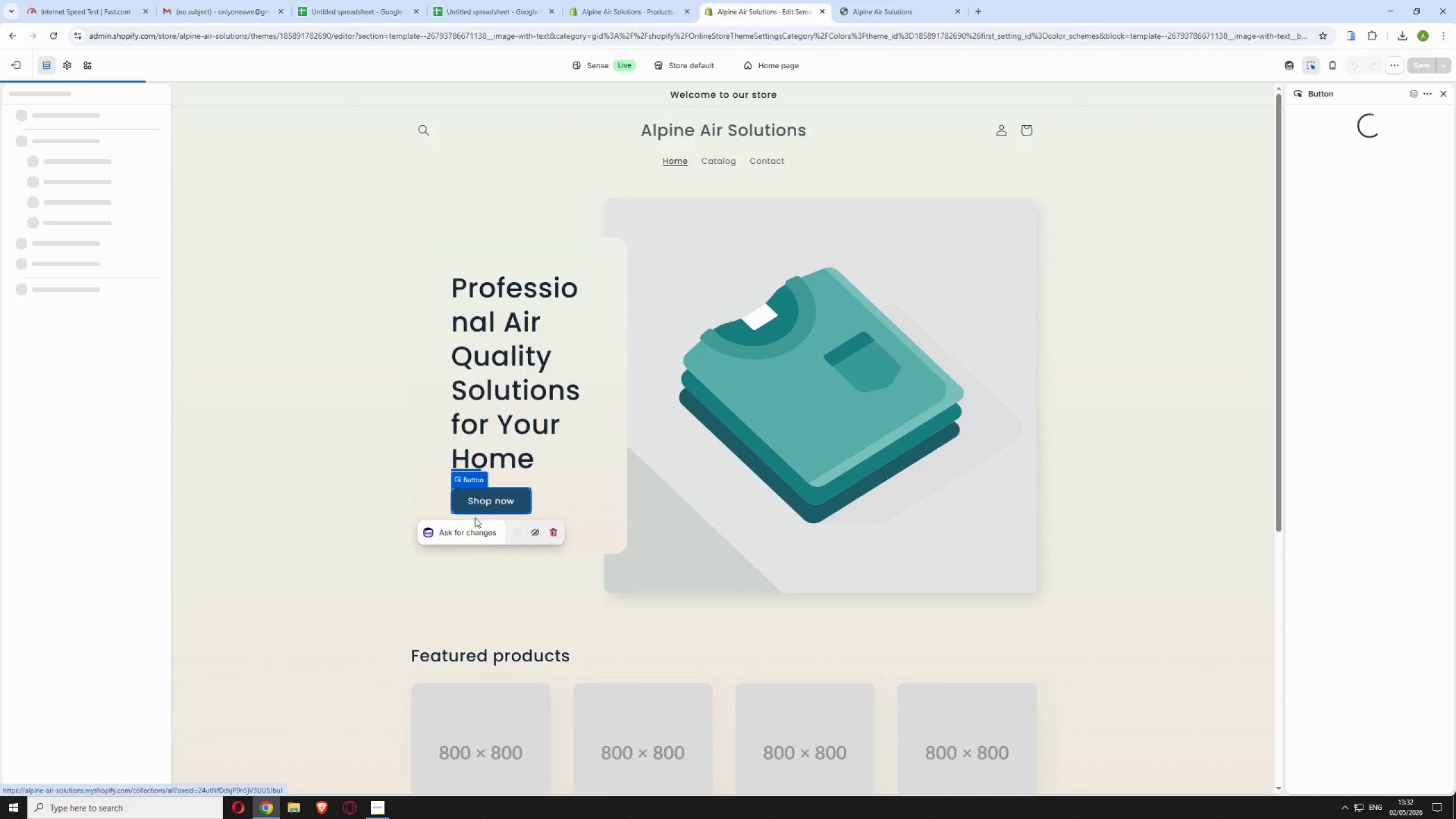 
left_click([664, 159])
 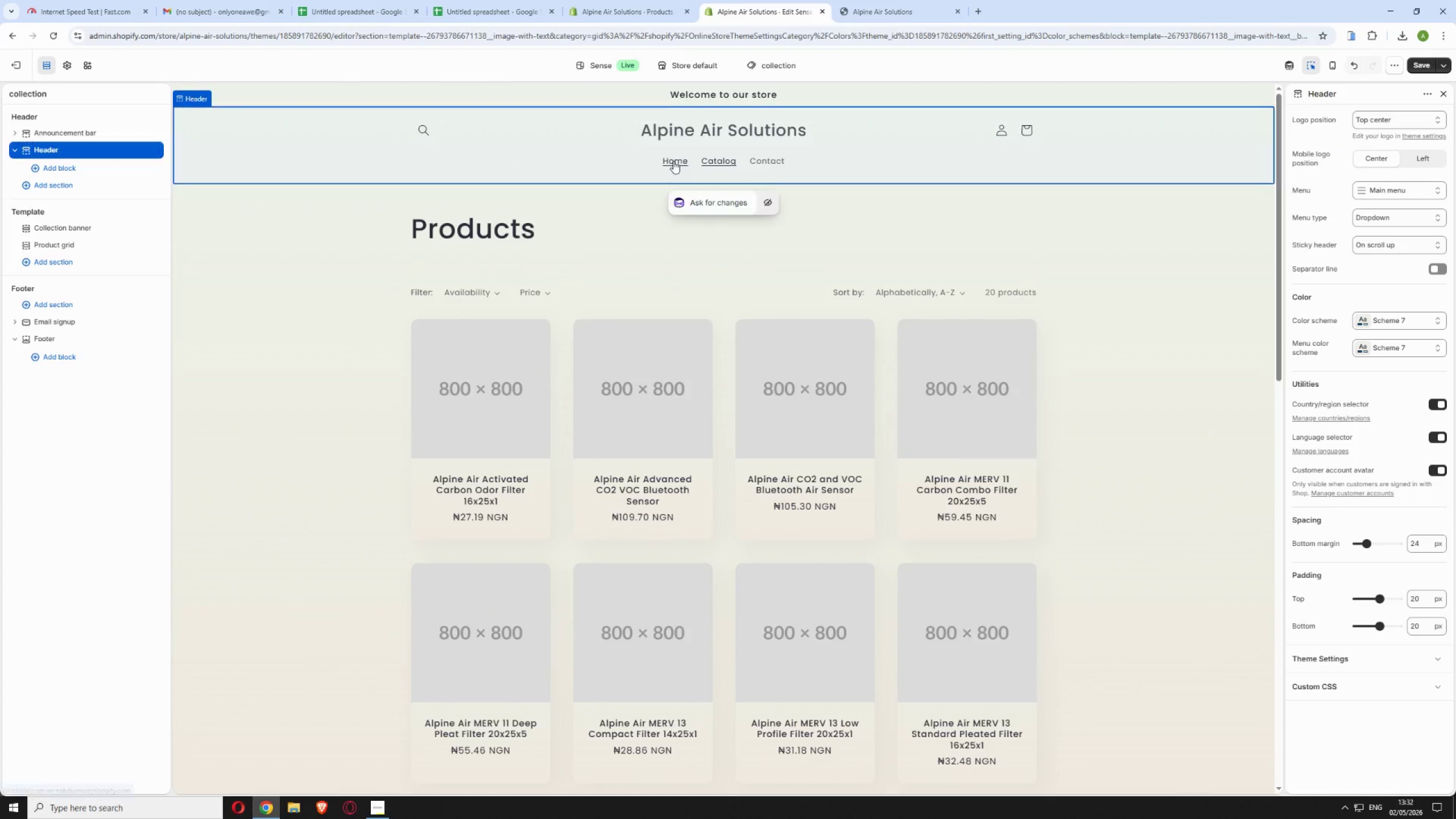 
left_click([673, 161])
 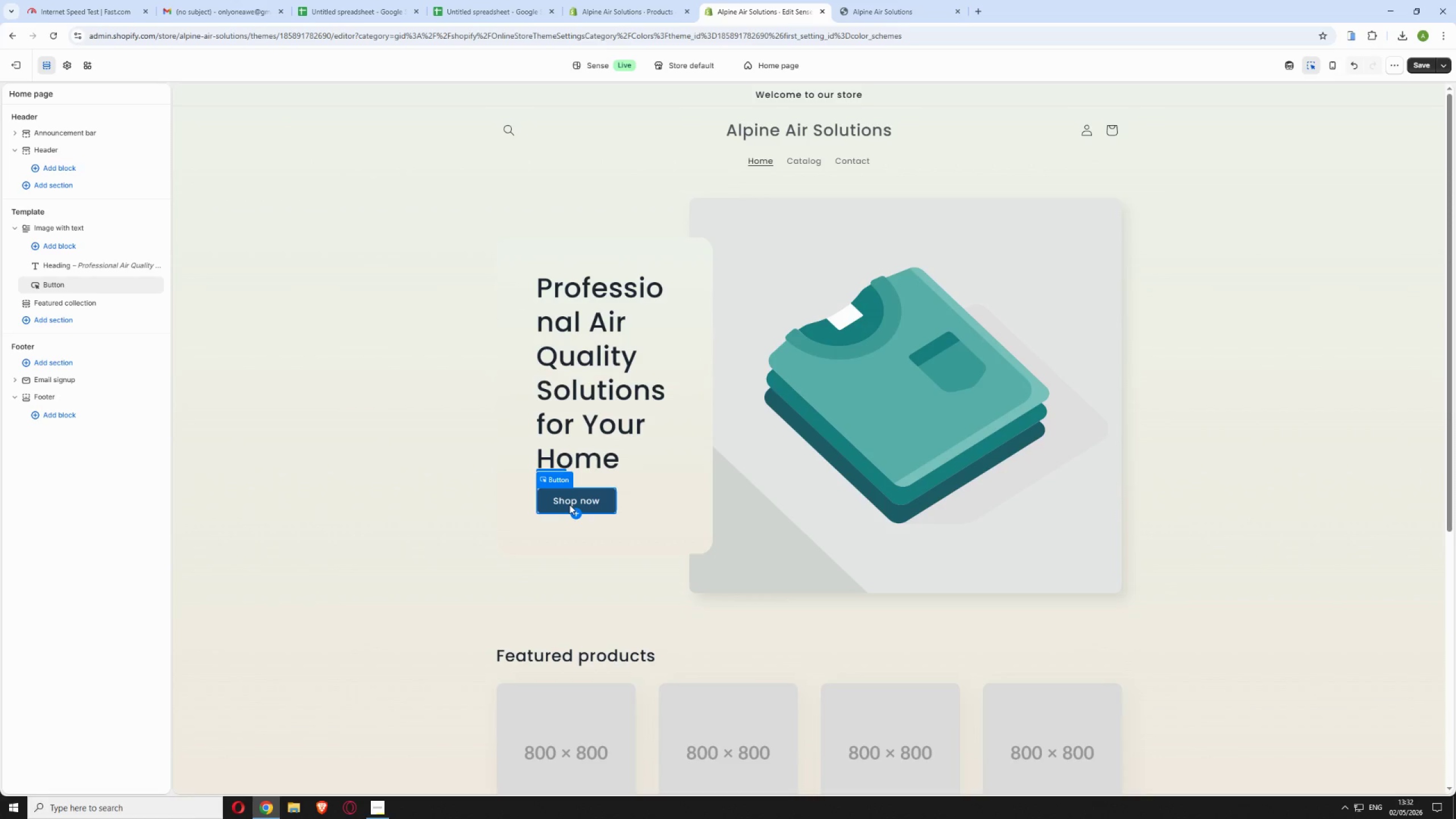 
wait(7.44)
 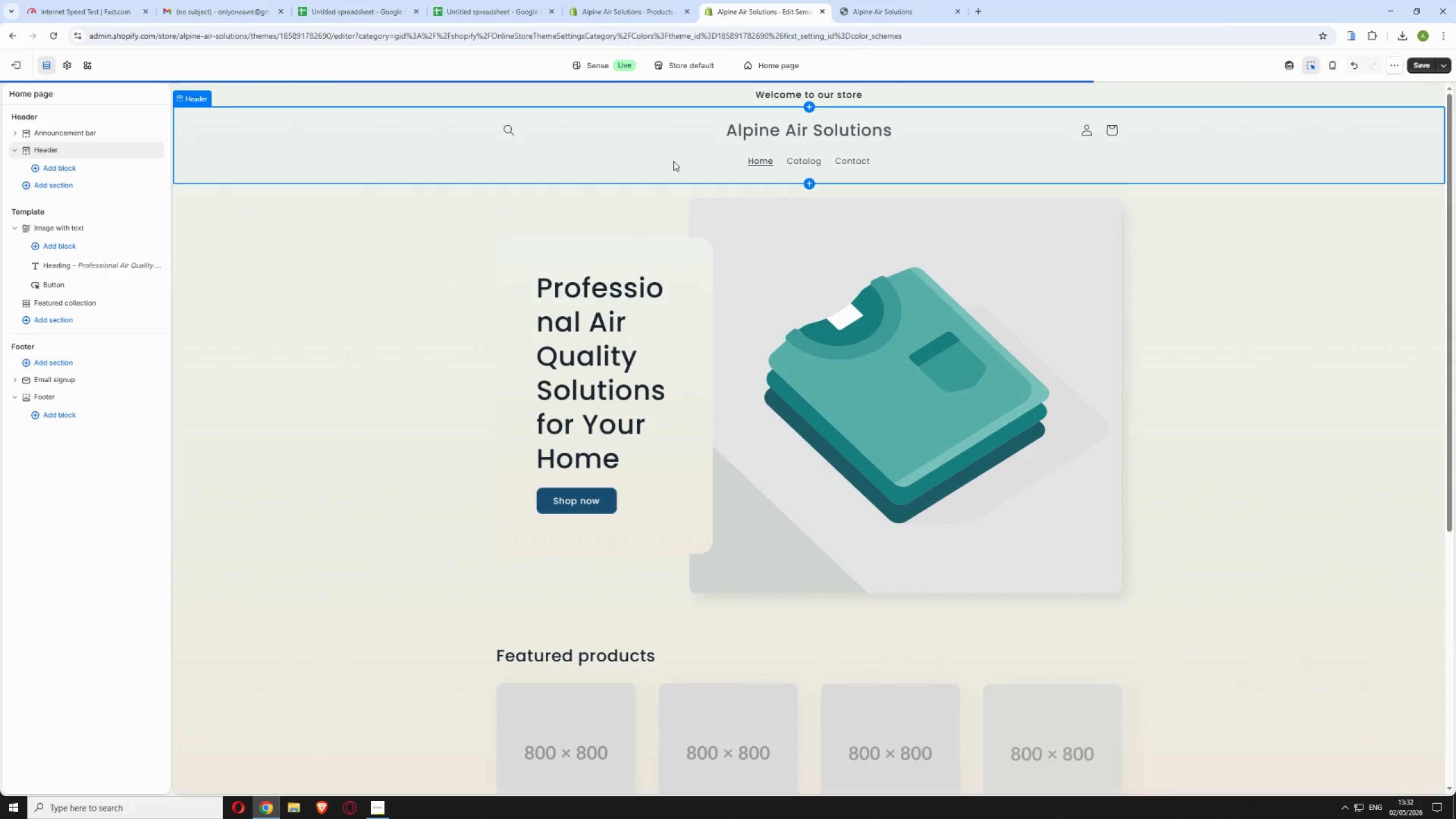 
left_click([569, 500])
 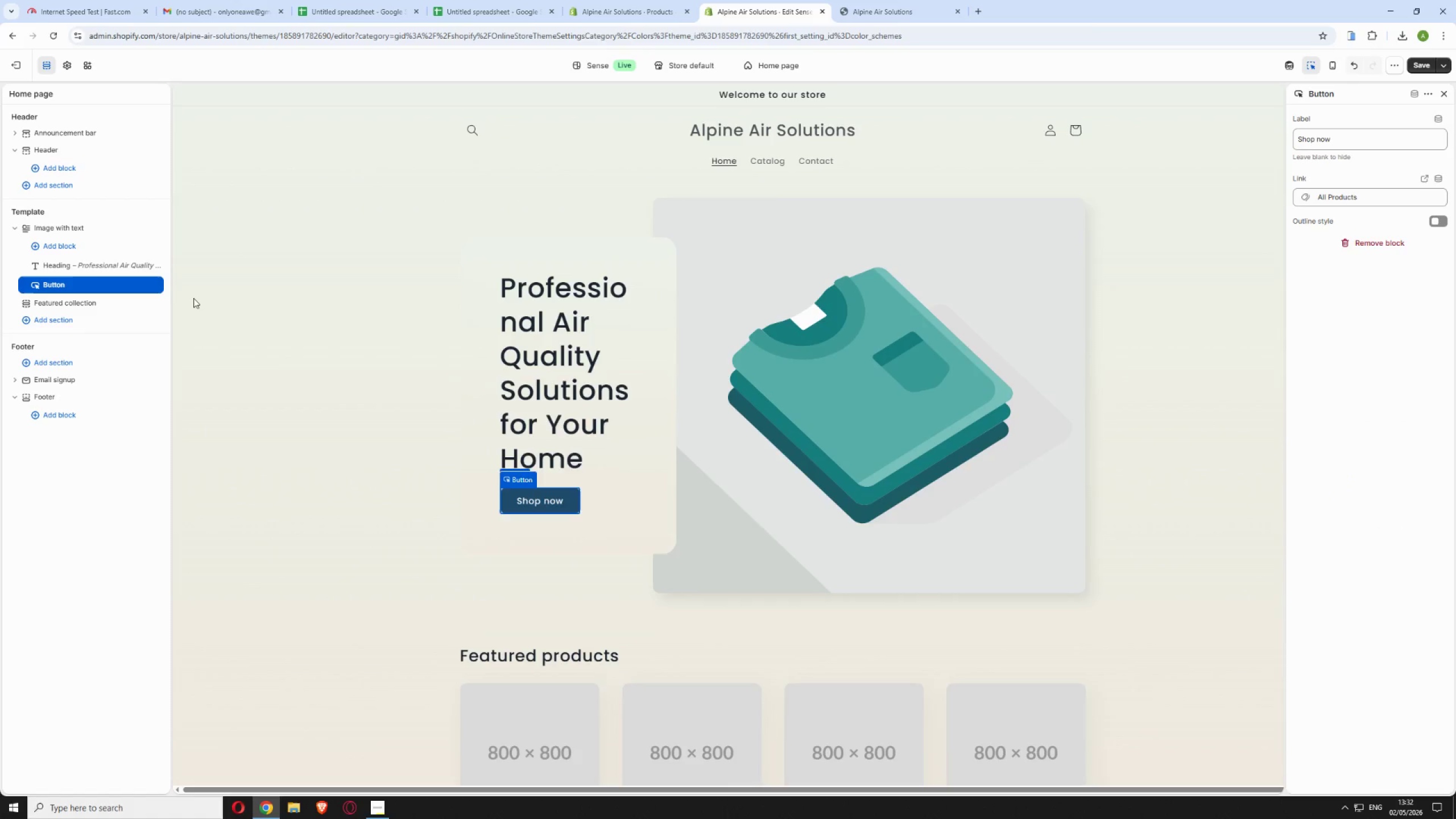 
mouse_move([69, 284])
 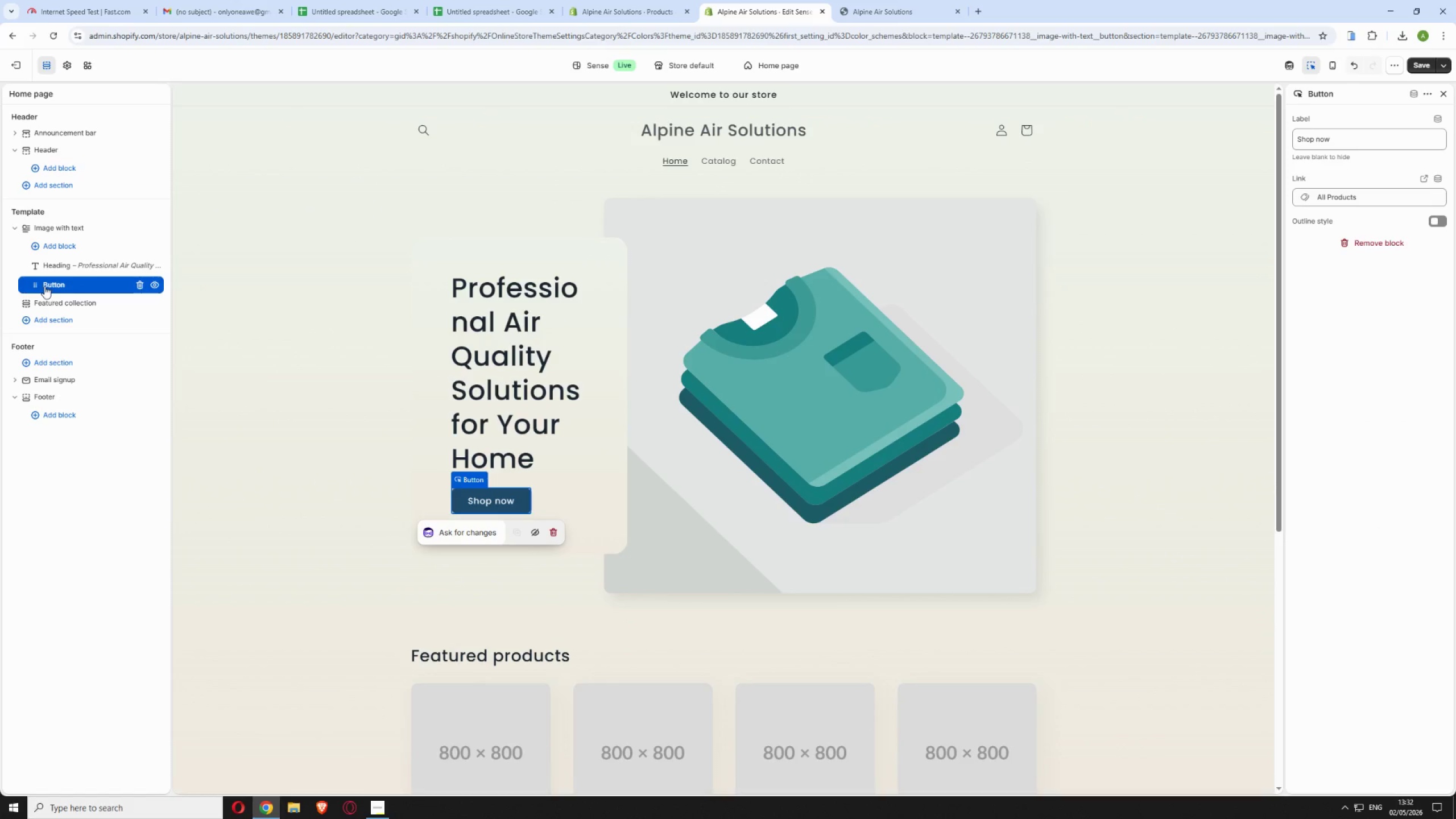 
left_click([44, 286])
 